 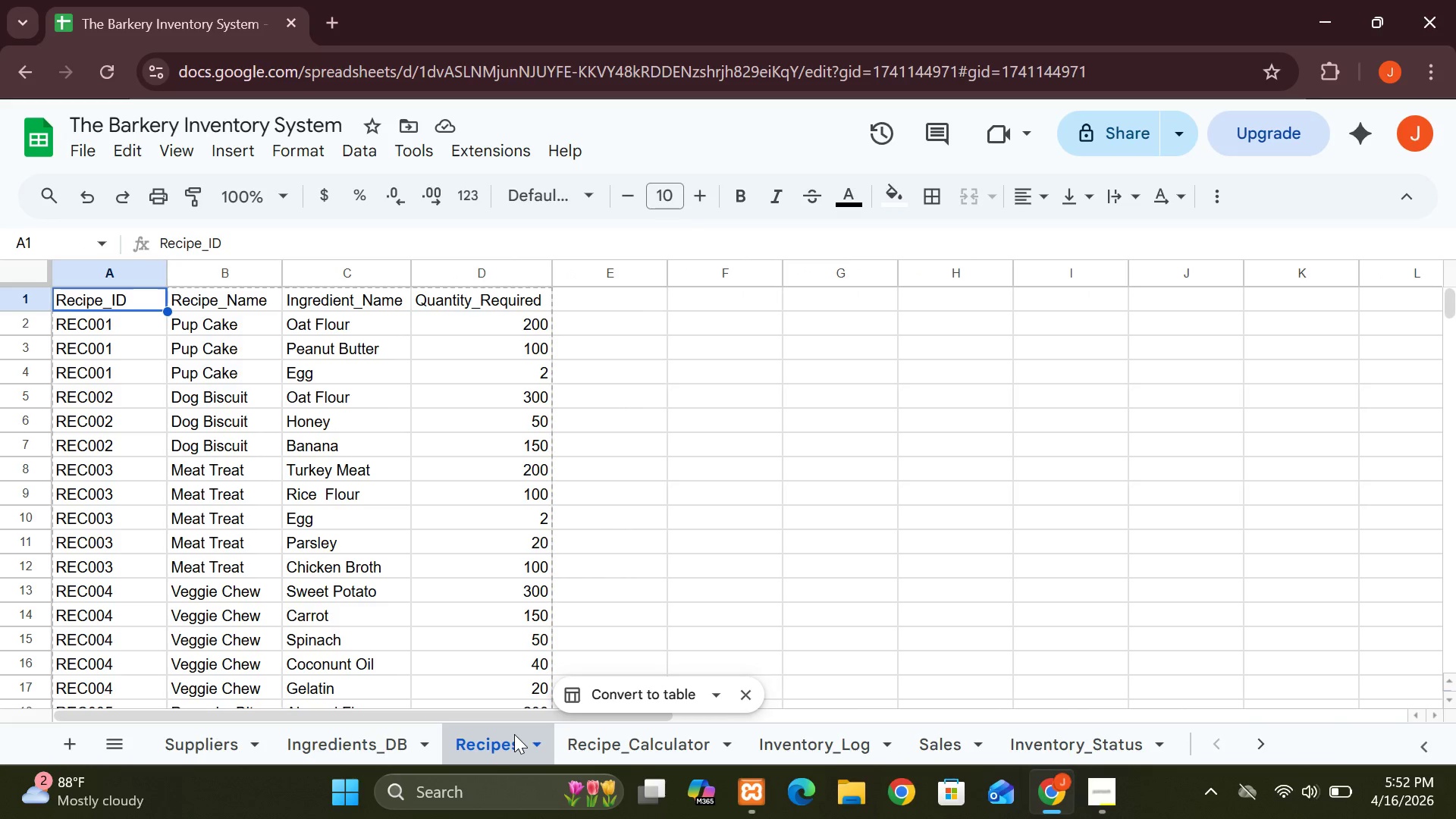 
left_click([349, 741])
 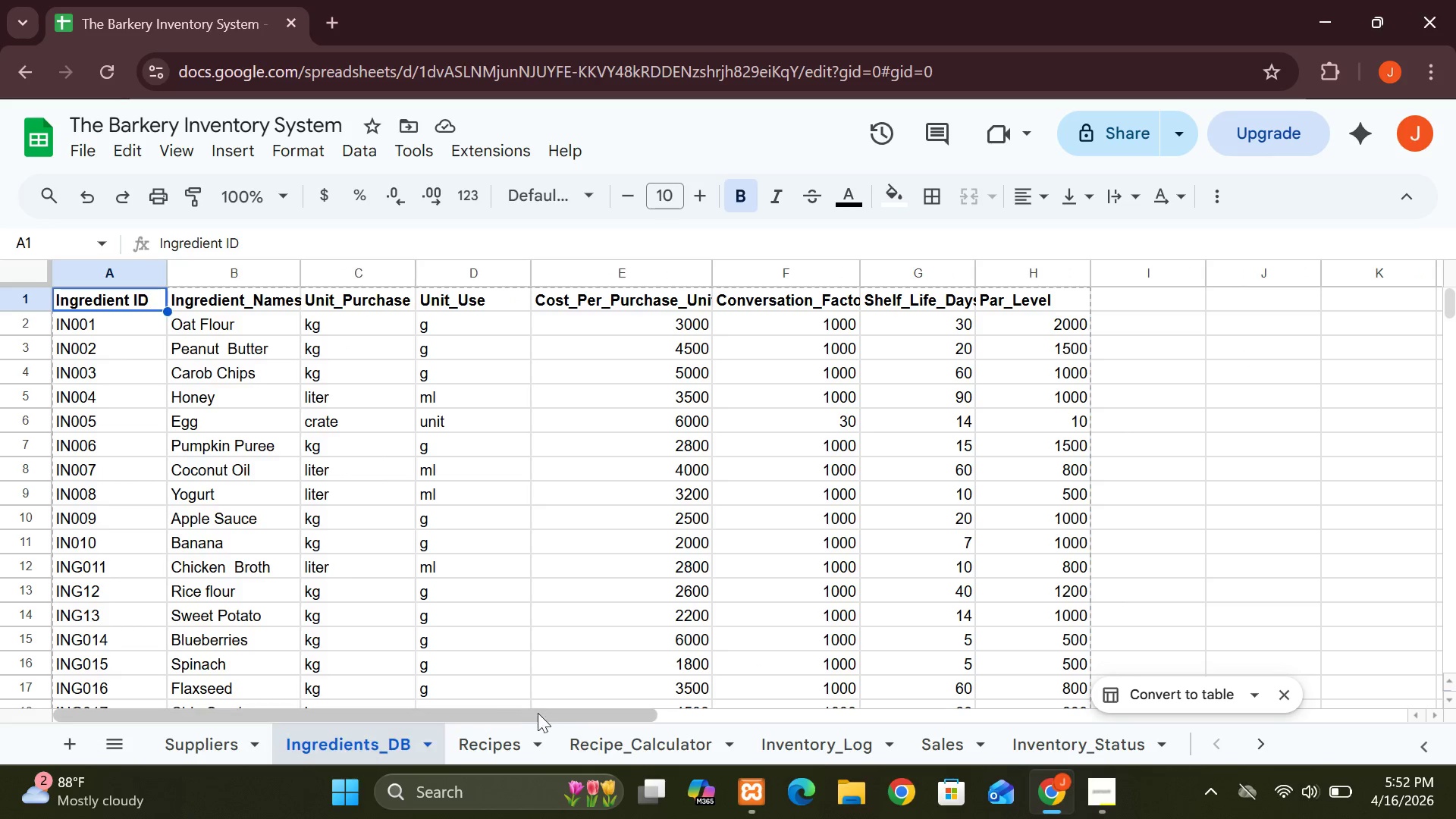 
wait(8.45)
 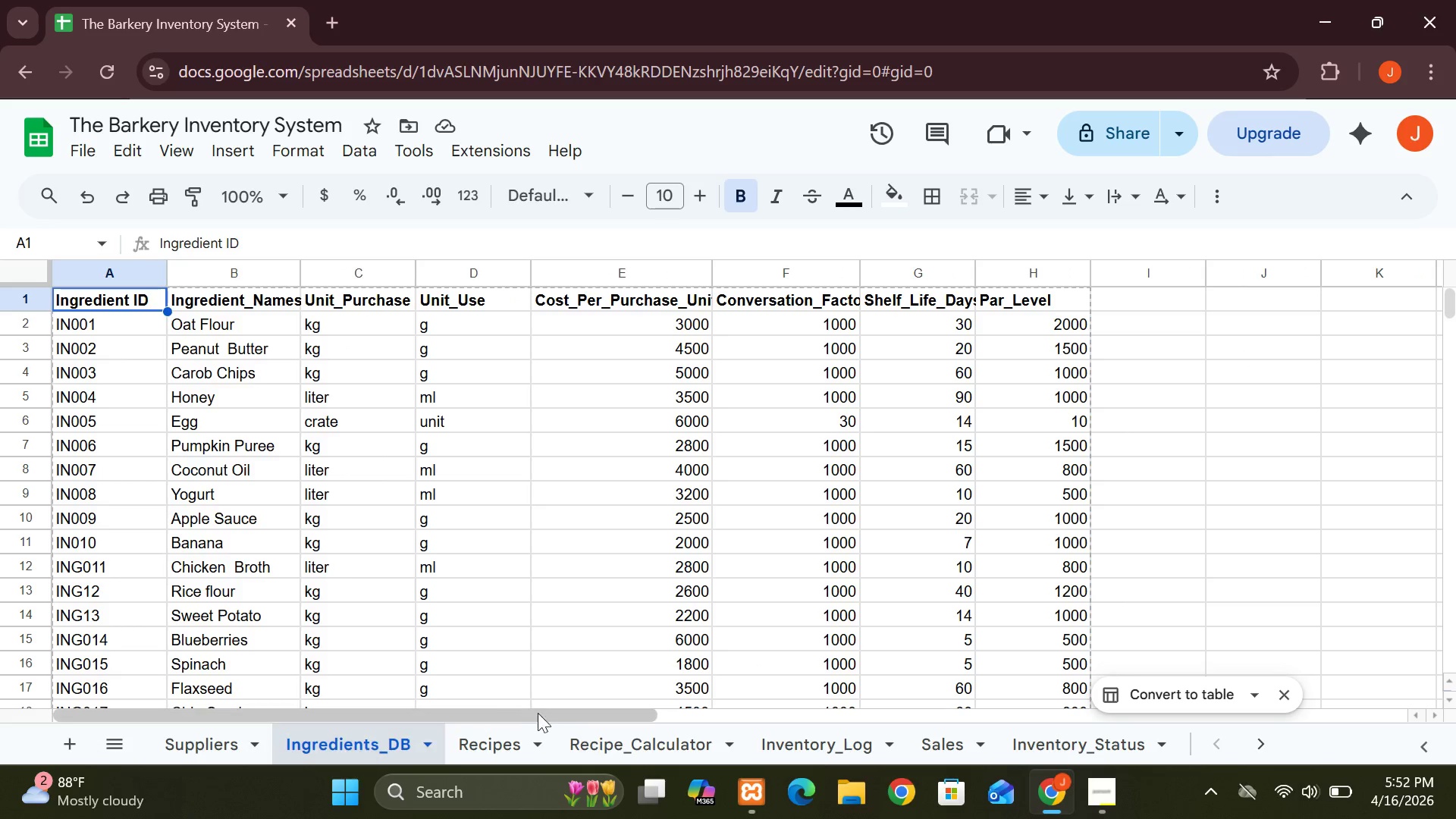 
double_click([689, 745])
 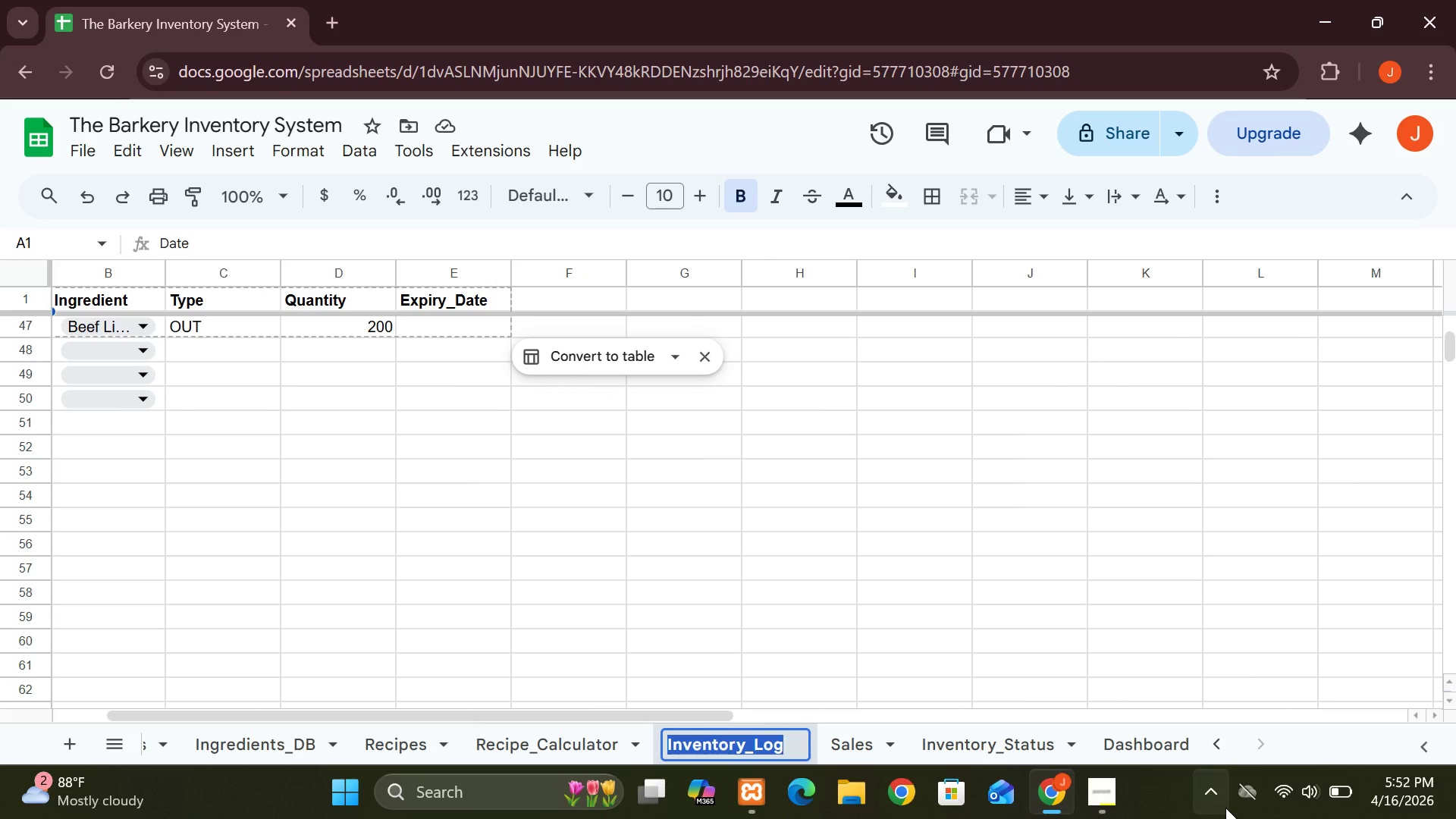 
wait(6.59)
 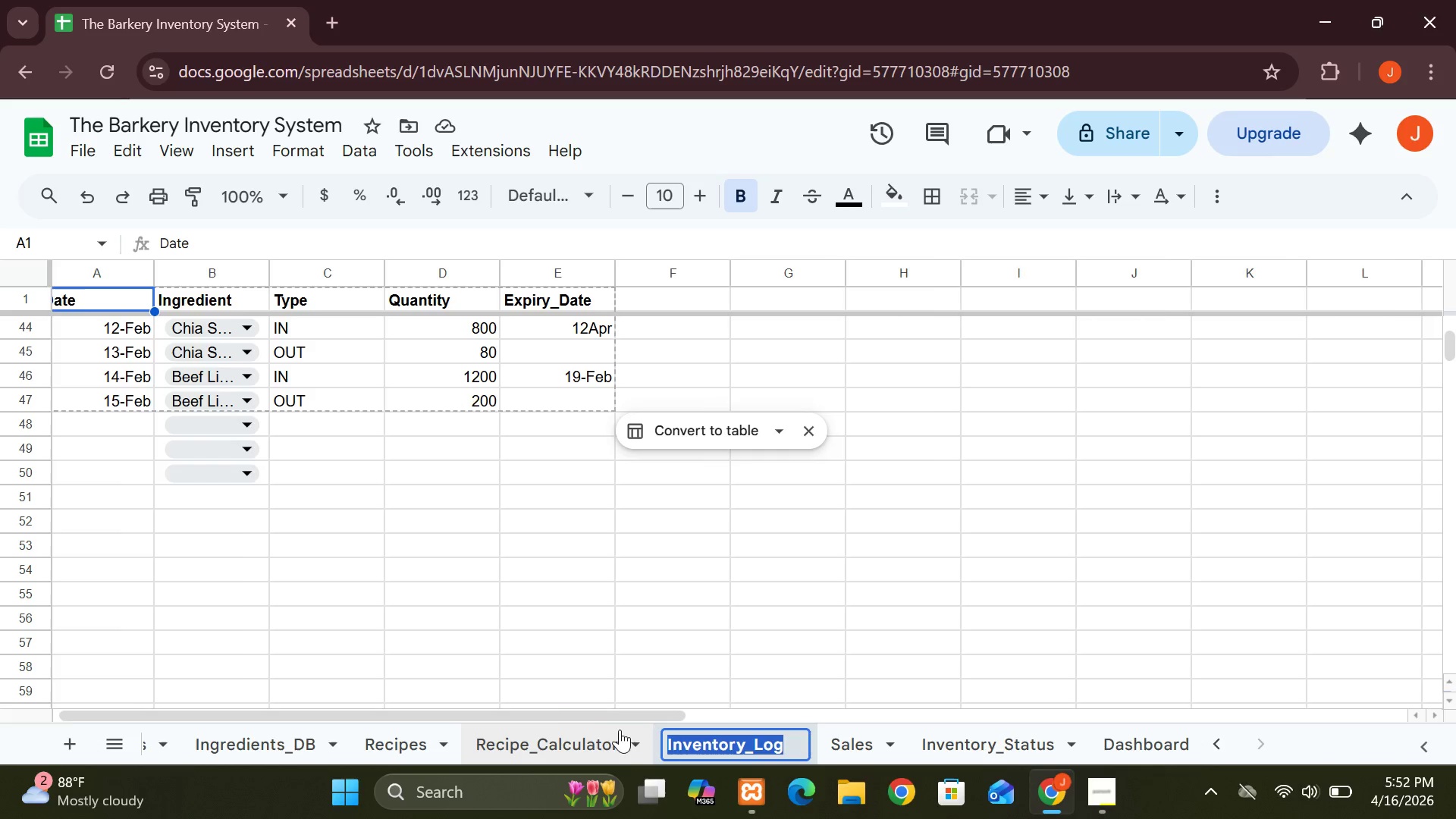 
left_click([959, 601])
 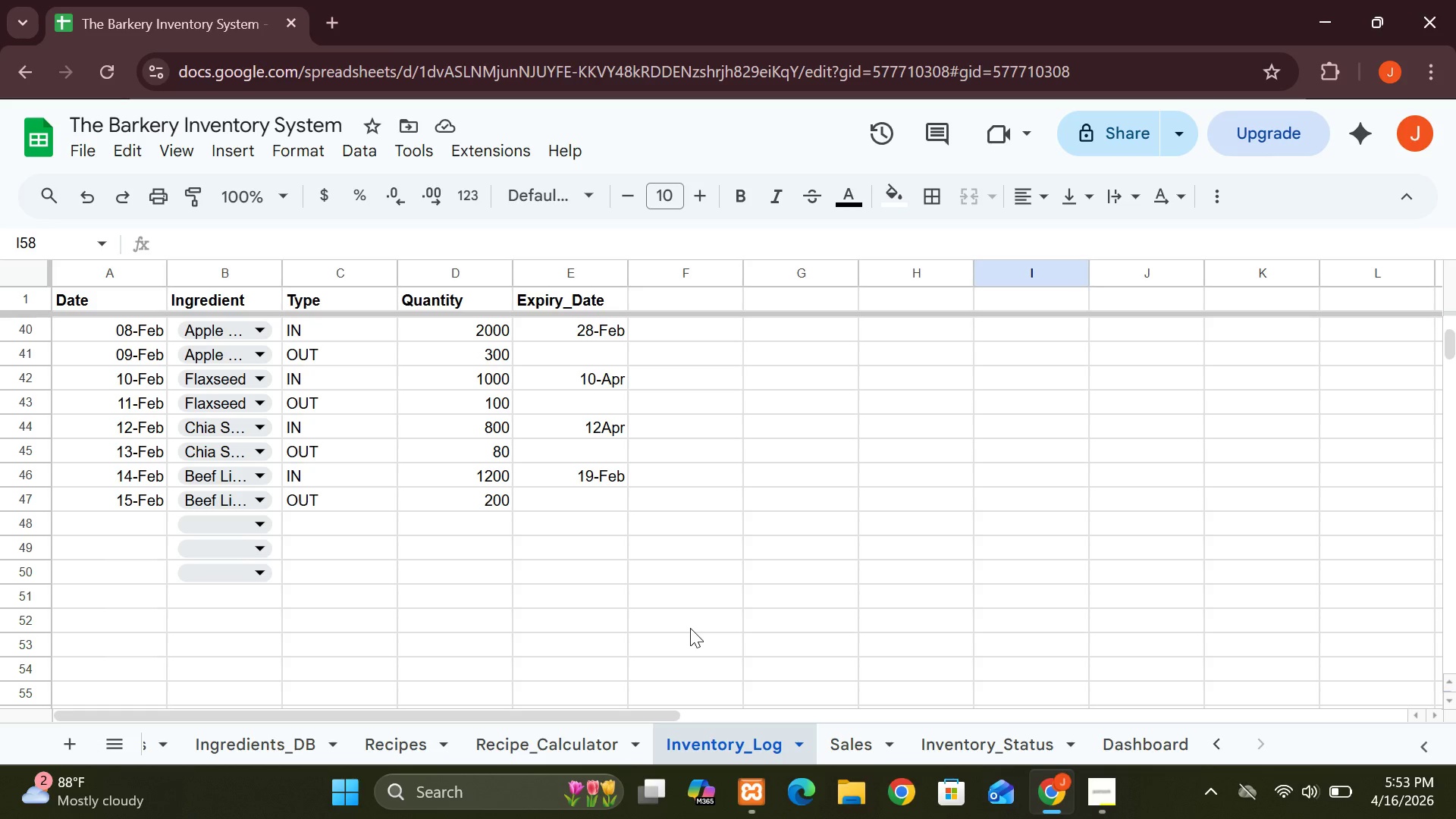 
wait(7.23)
 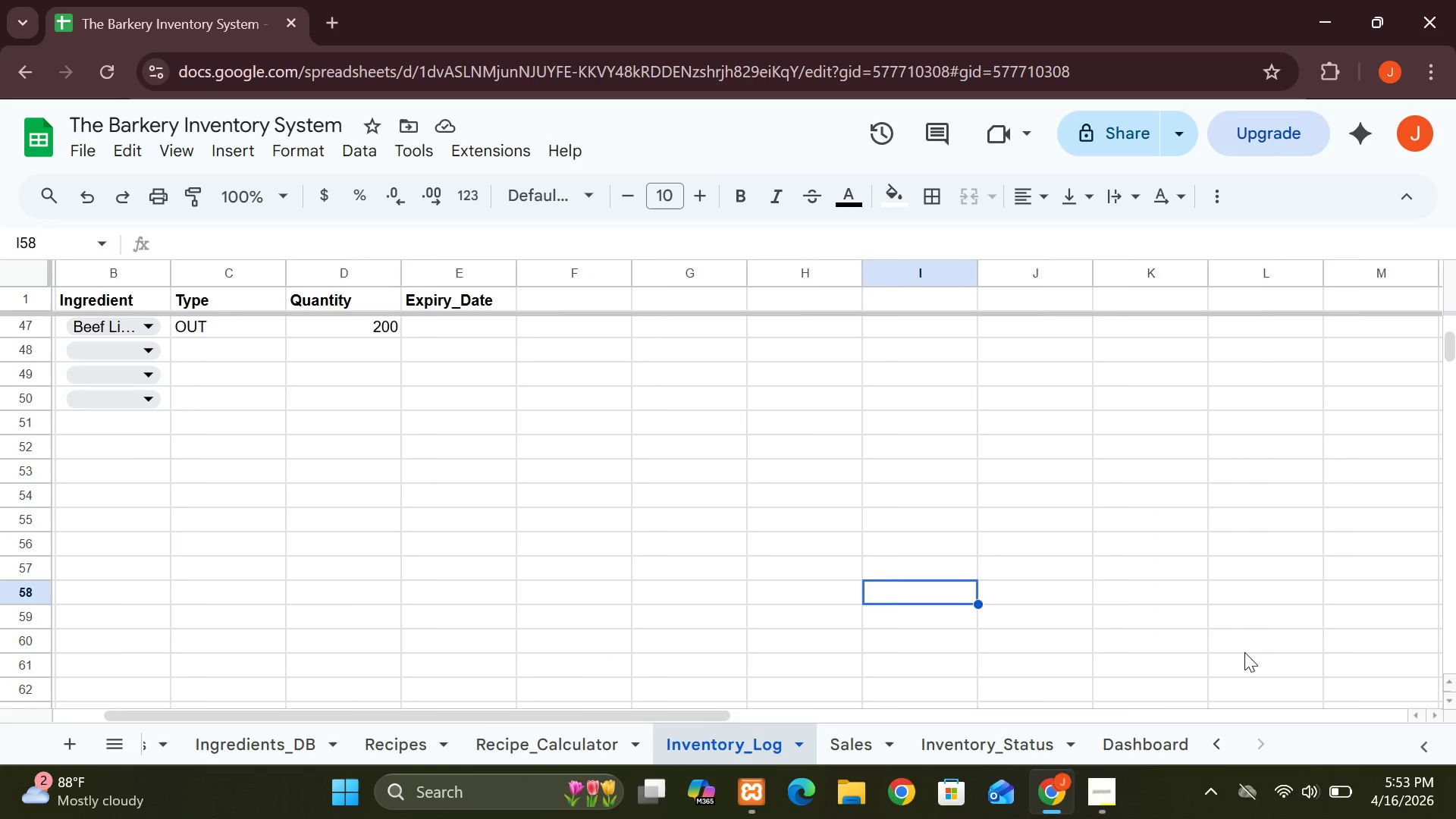 
left_click([128, 516])
 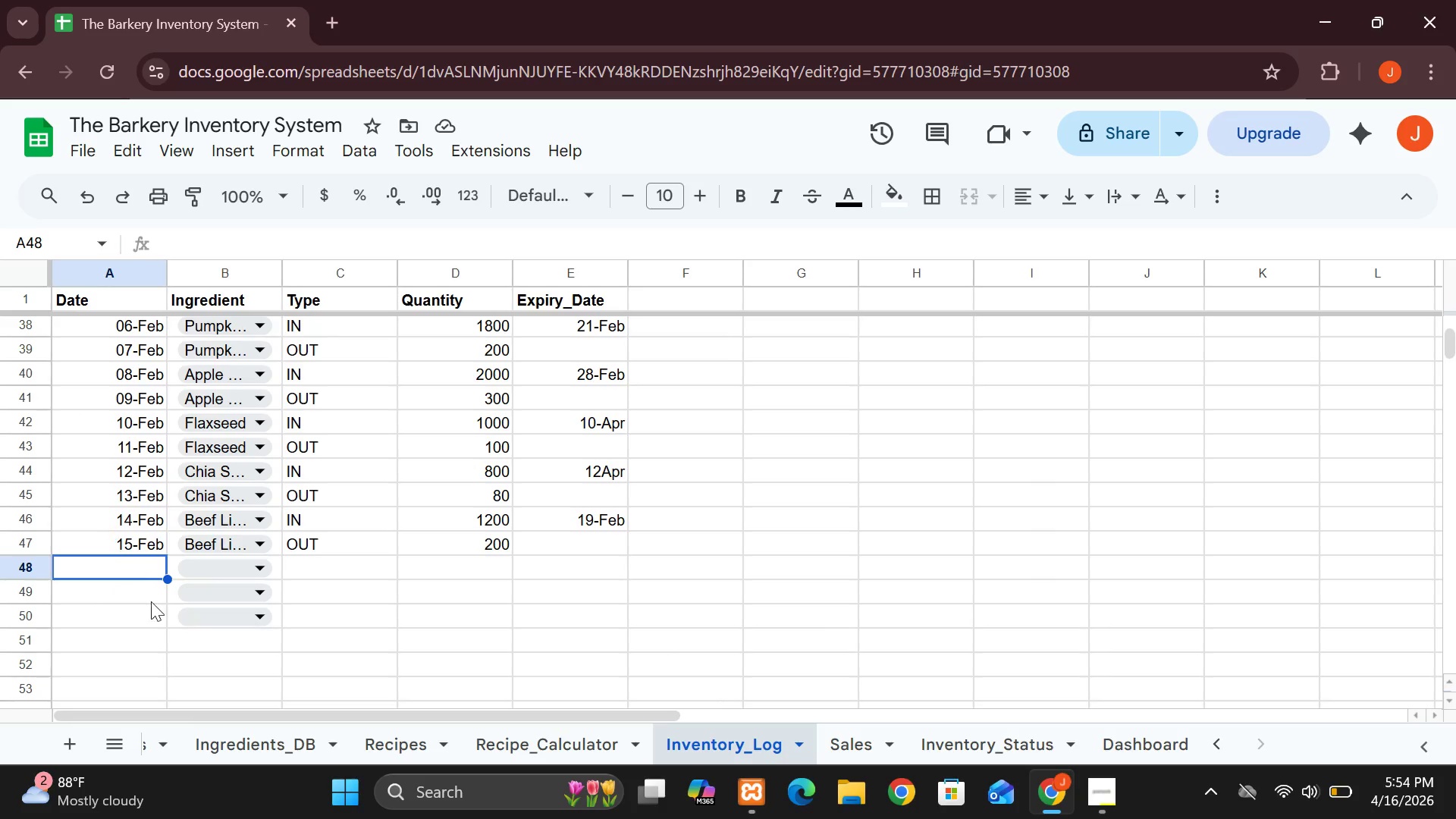 
wait(81.39)
 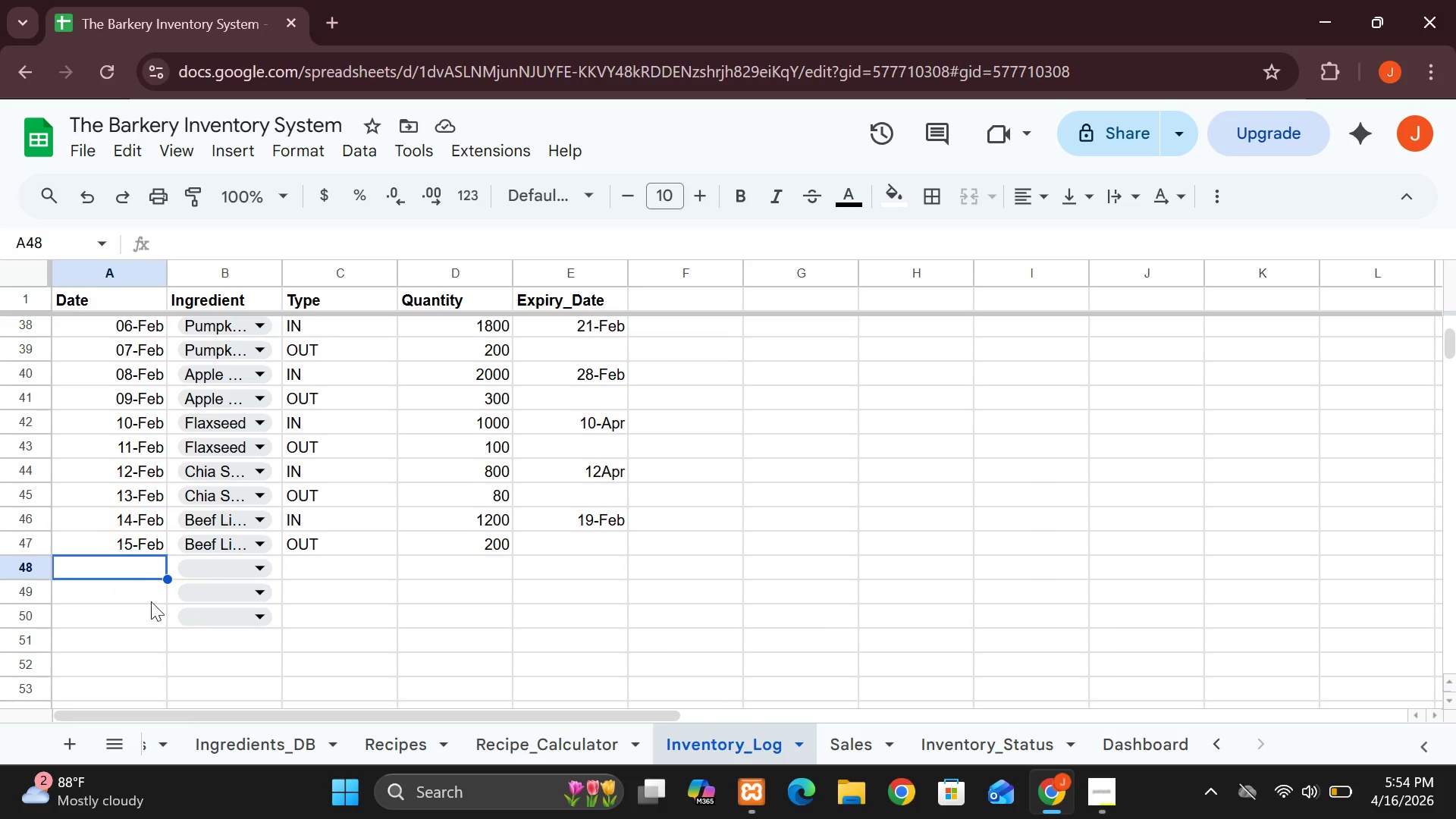 
left_click([240, 752])
 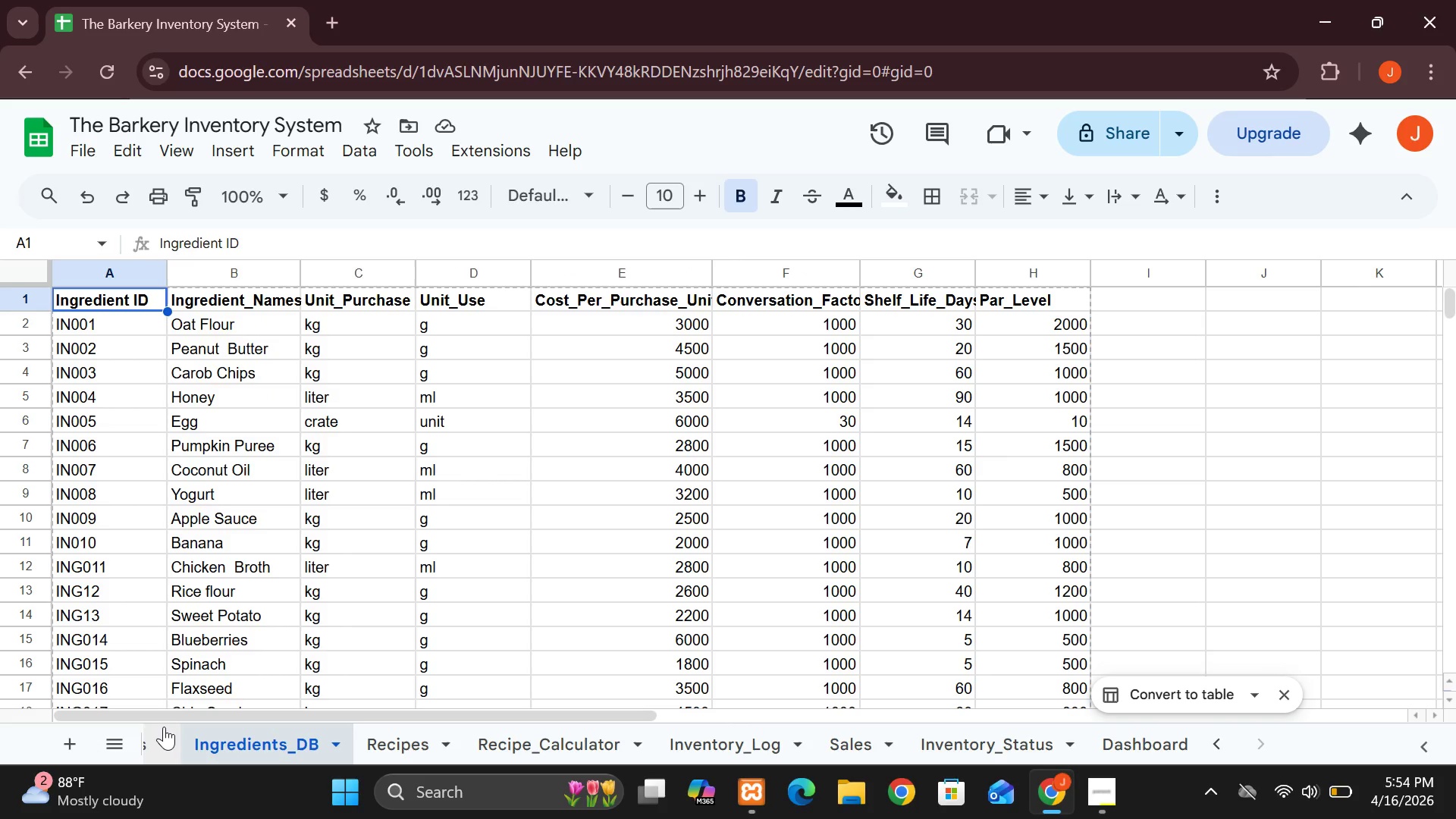 
left_click([163, 731])
 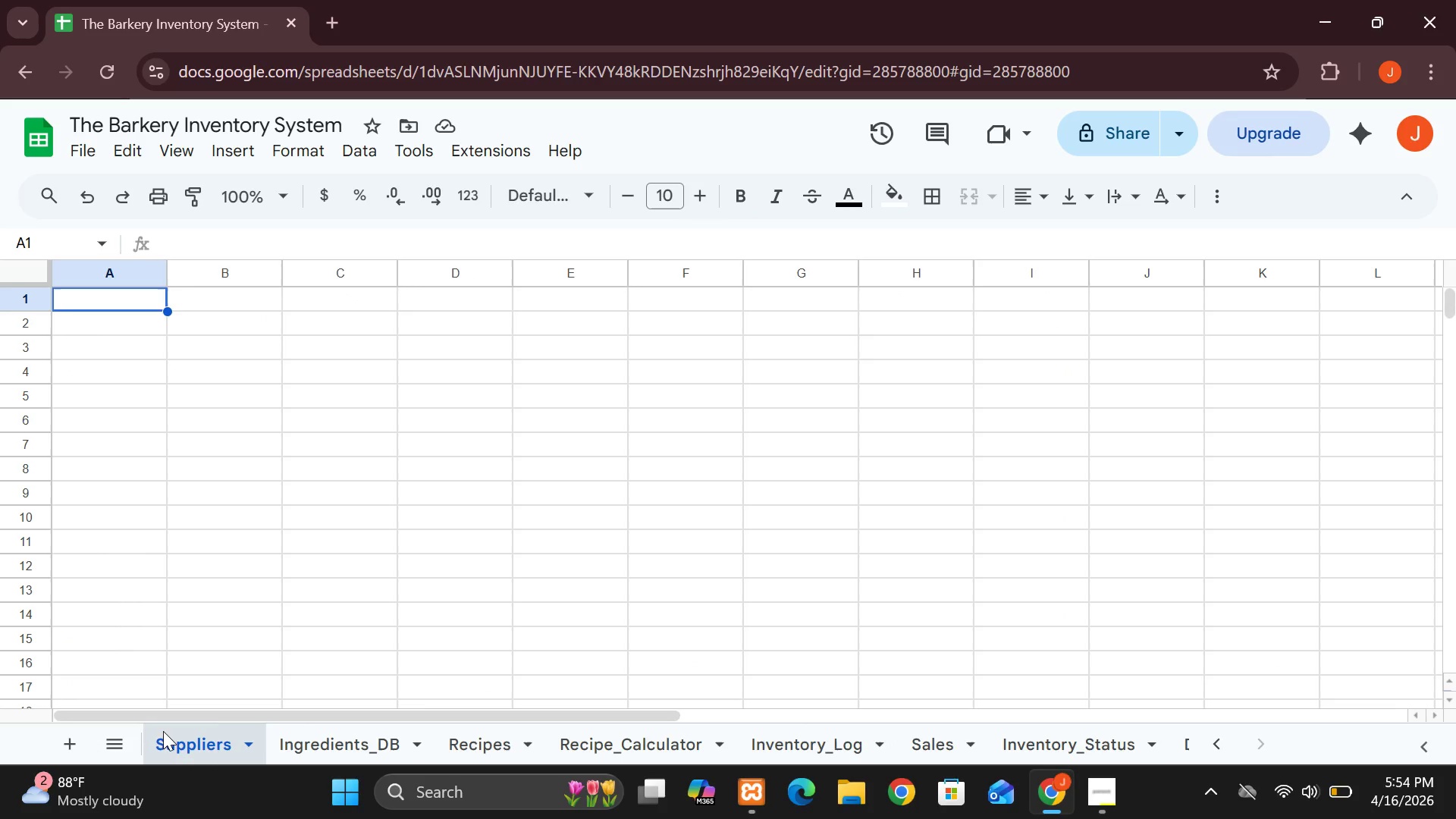 
left_click([321, 734])
 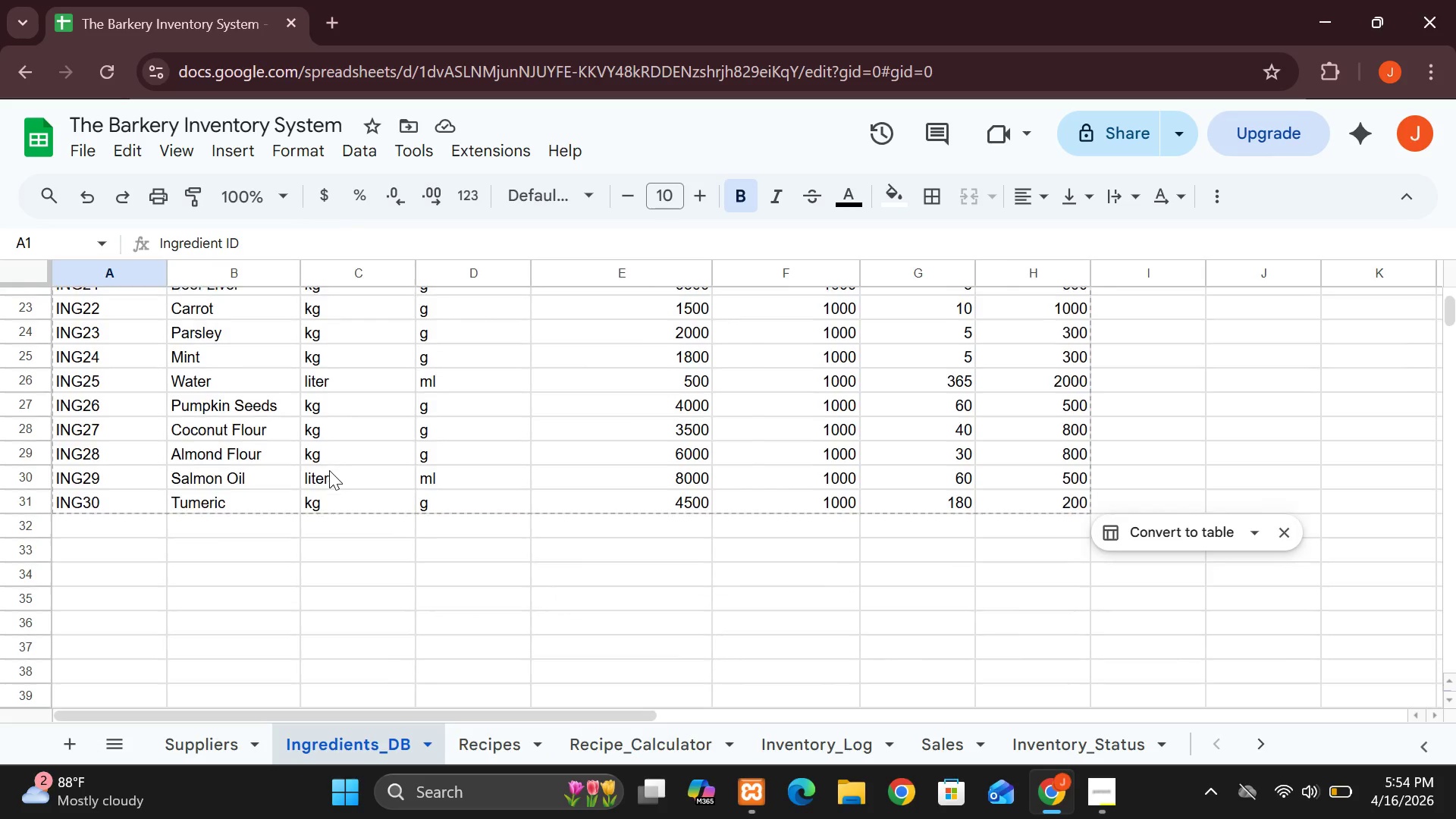 
wait(17.62)
 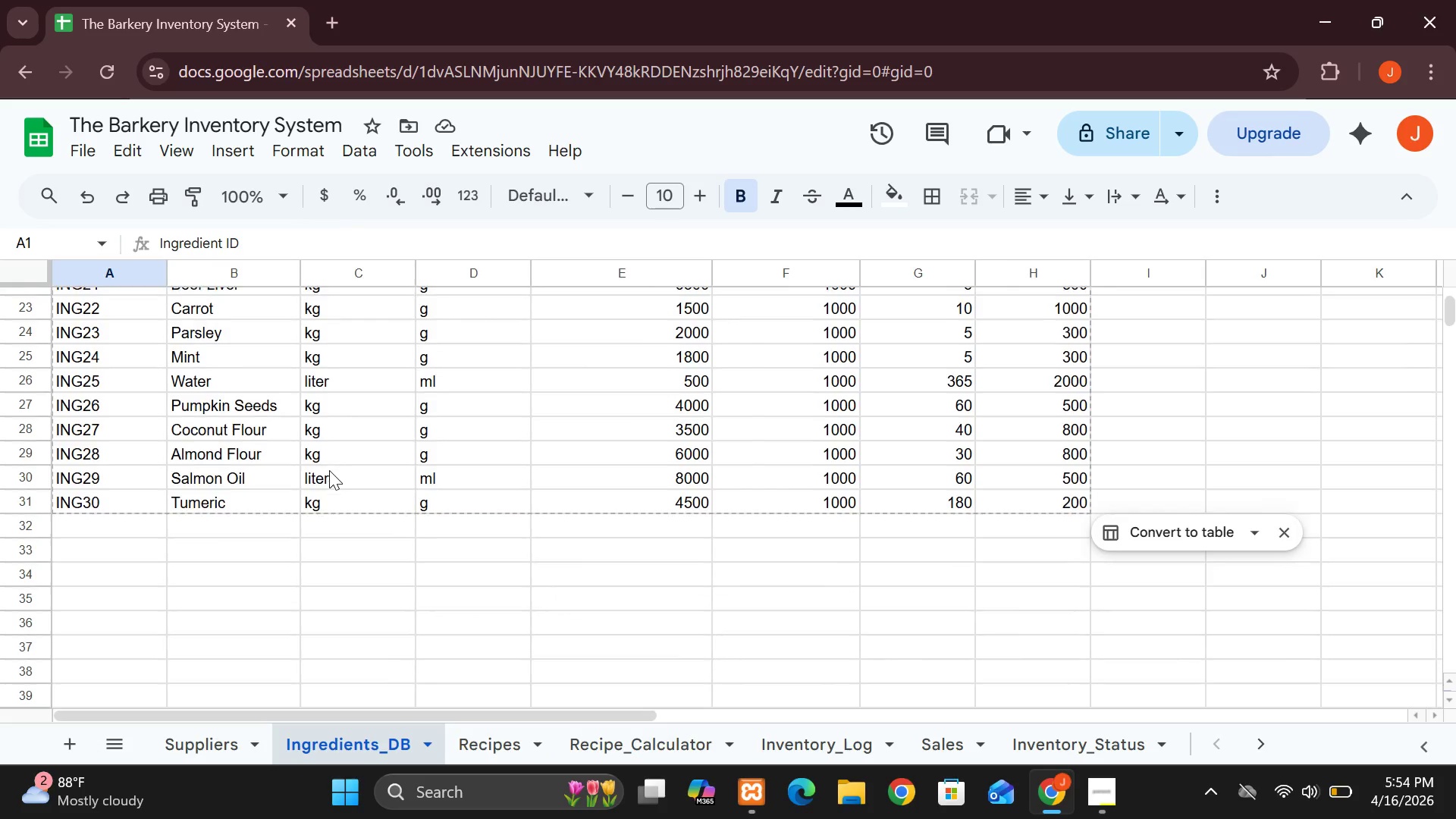 
left_click([802, 739])
 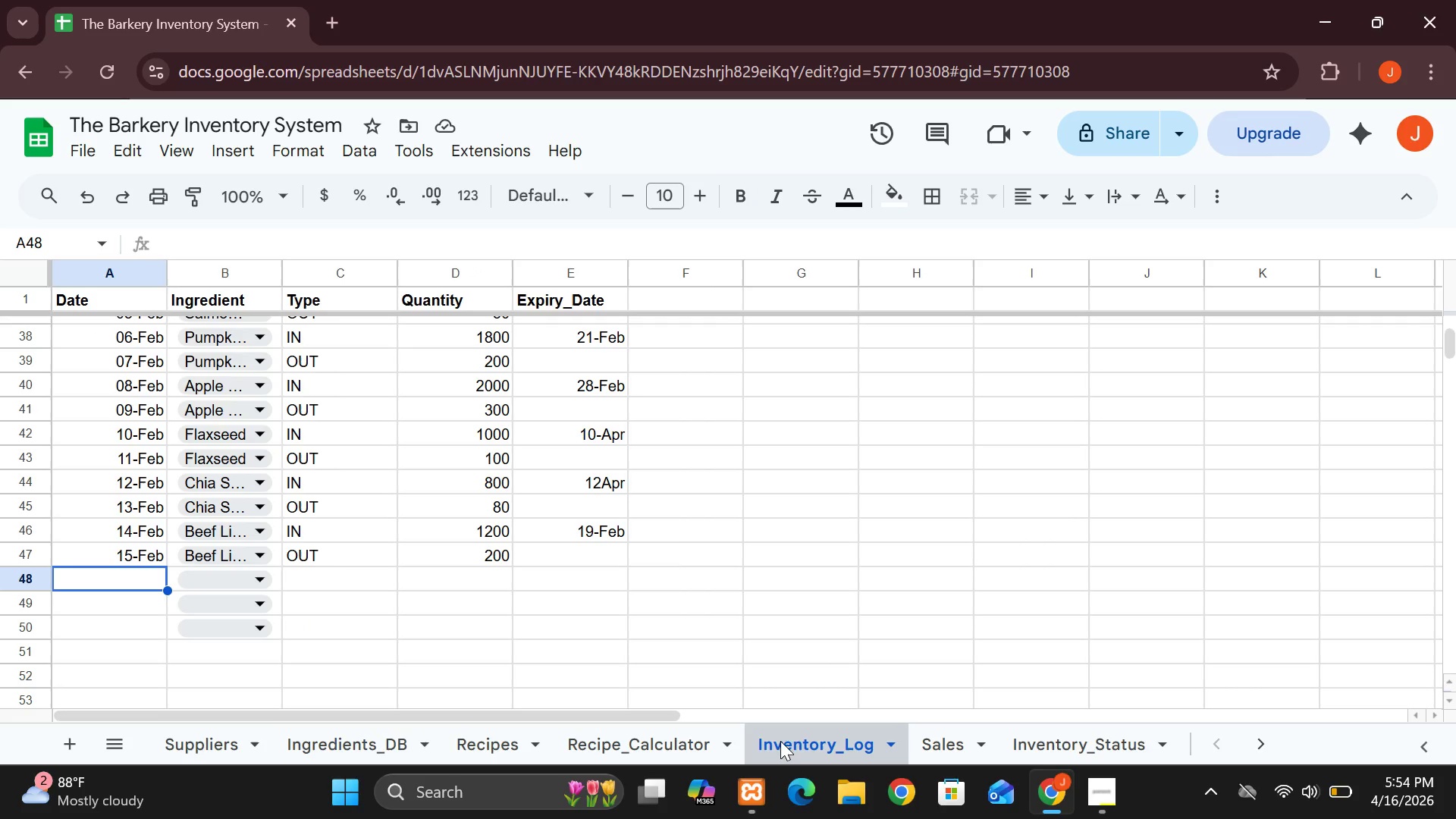 
left_click([925, 752])
 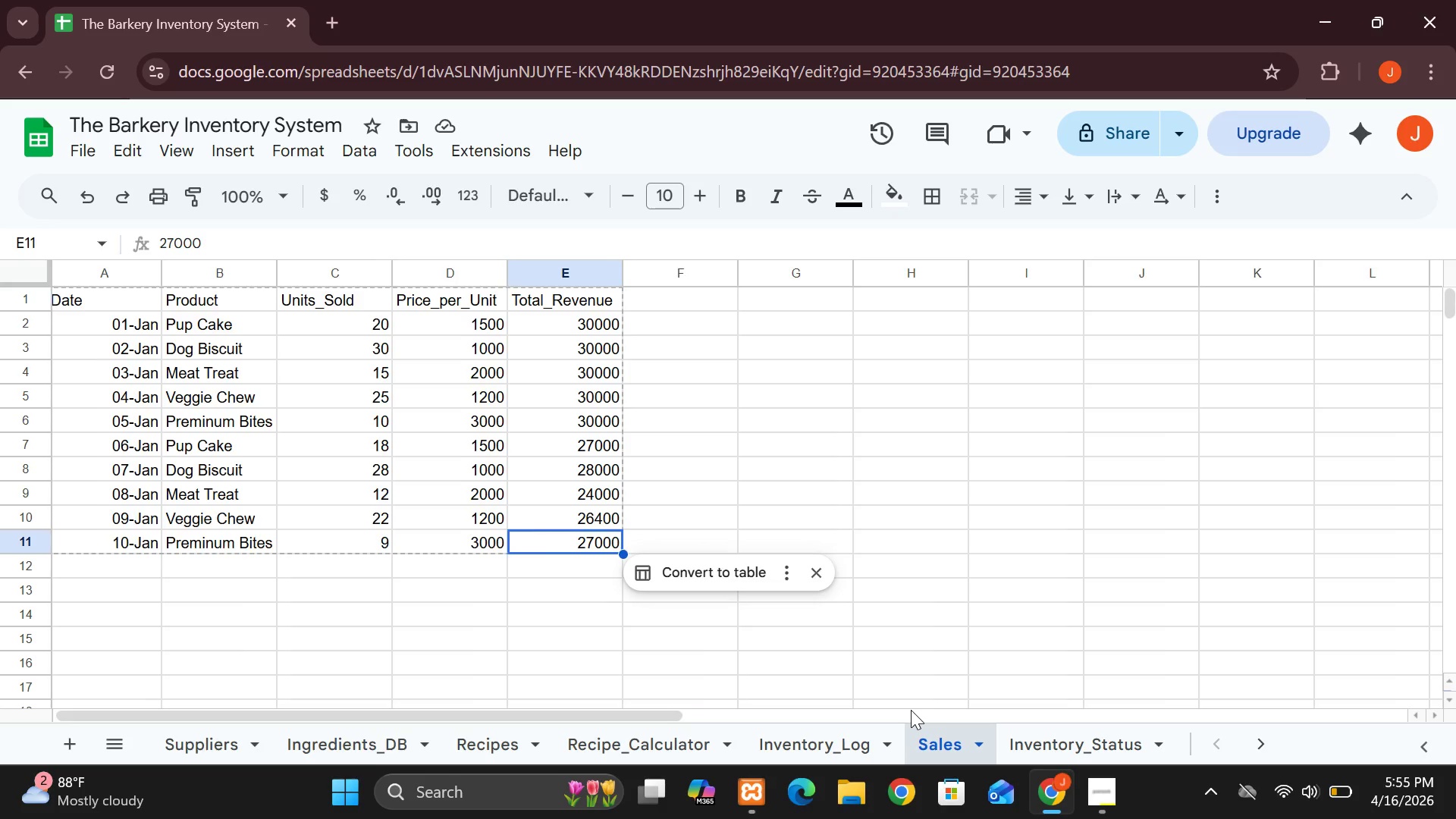 
wait(18.42)
 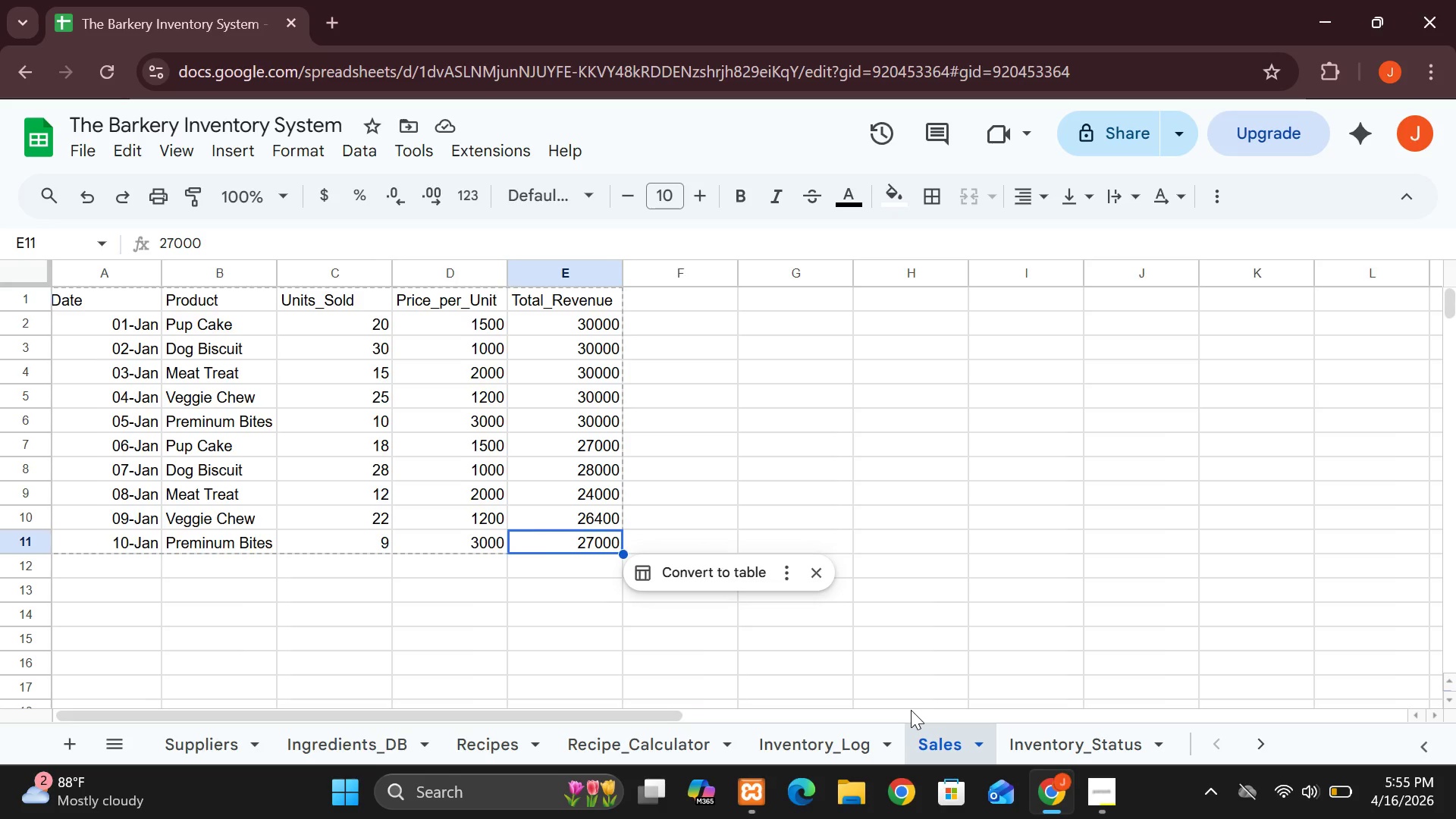 
key(Control+ControlLeft)
 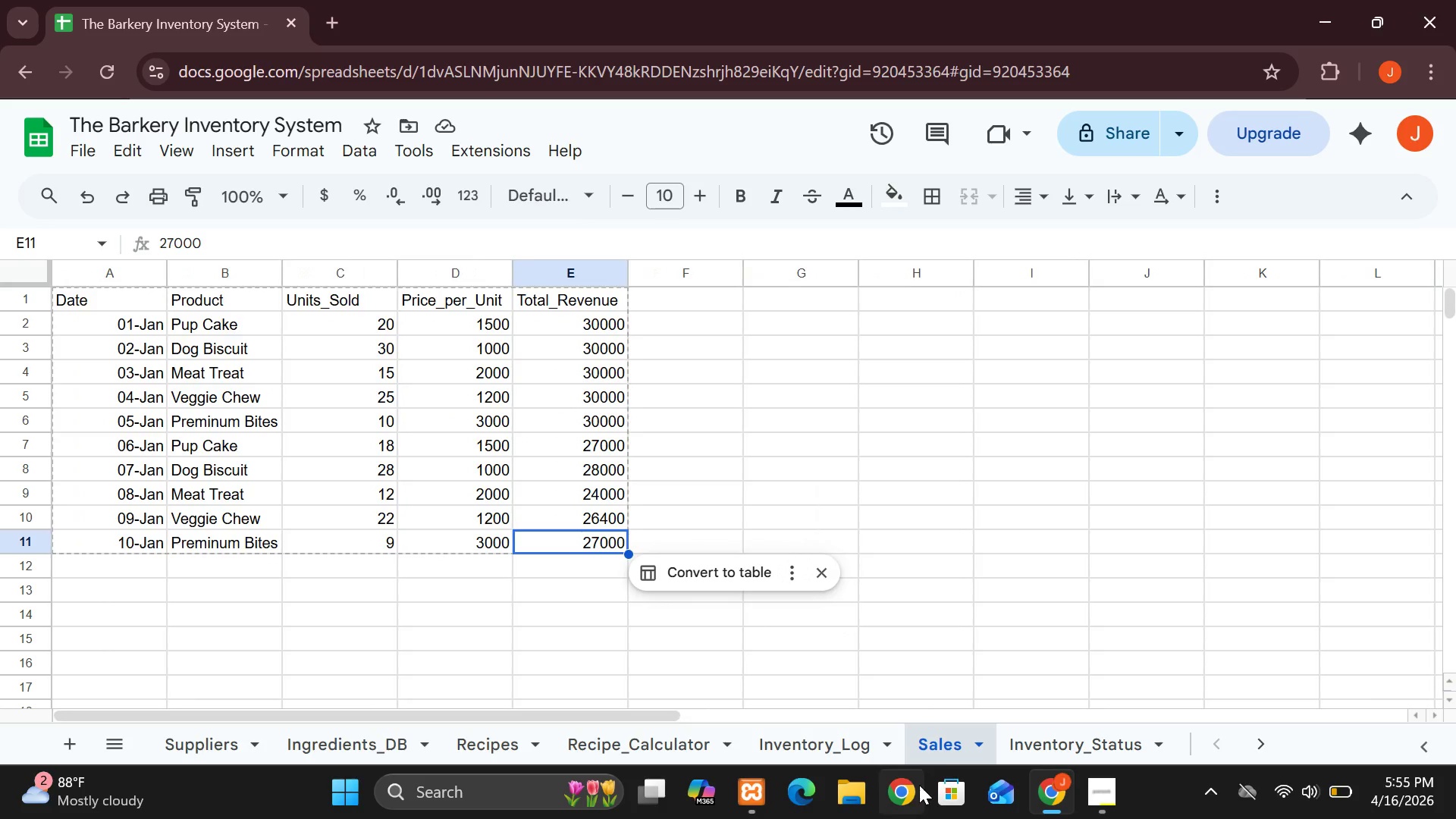 
scroll: coordinate [919, 785], scroll_direction: none, amount: 0.0
 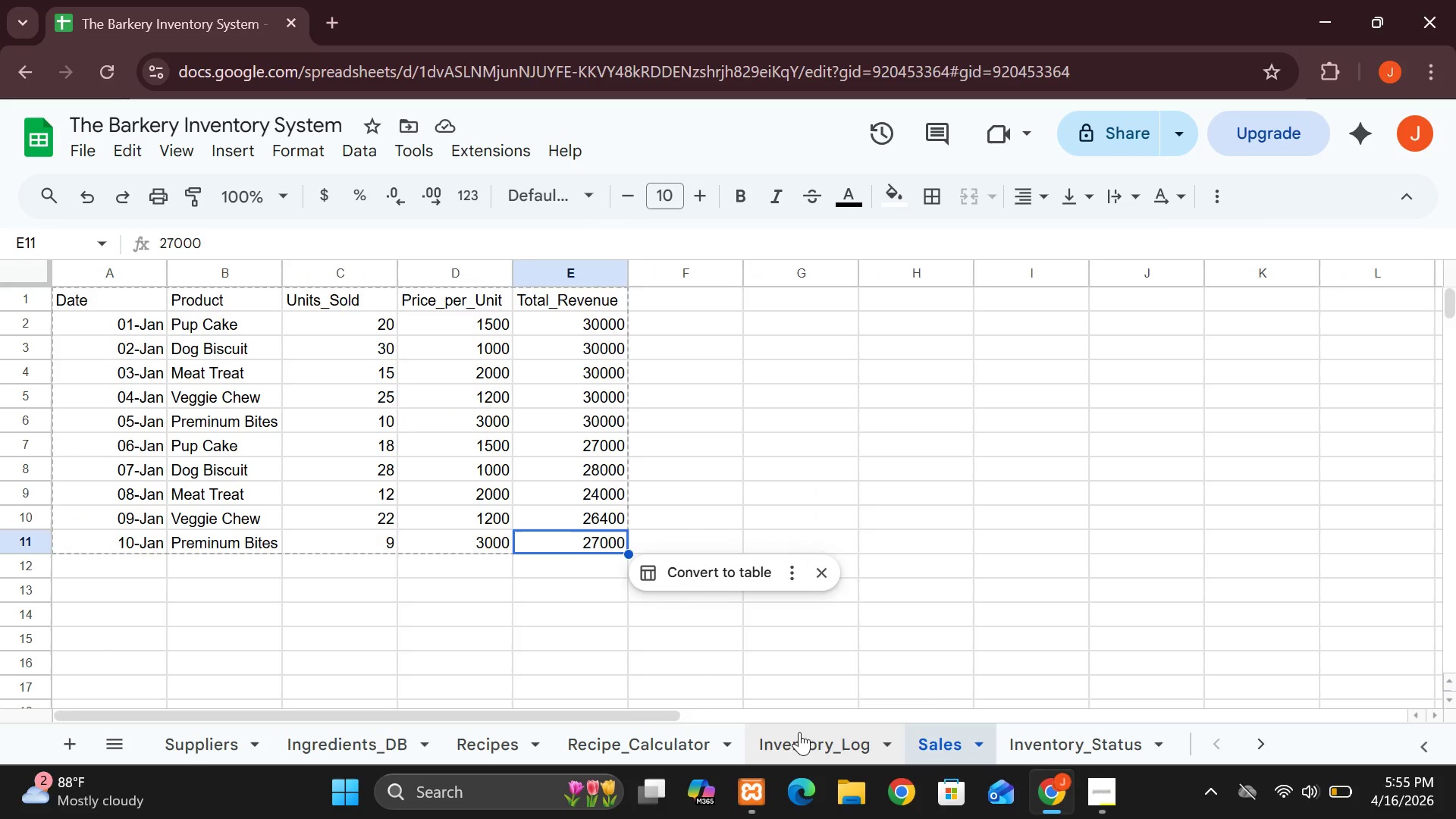 
left_click([799, 732])
 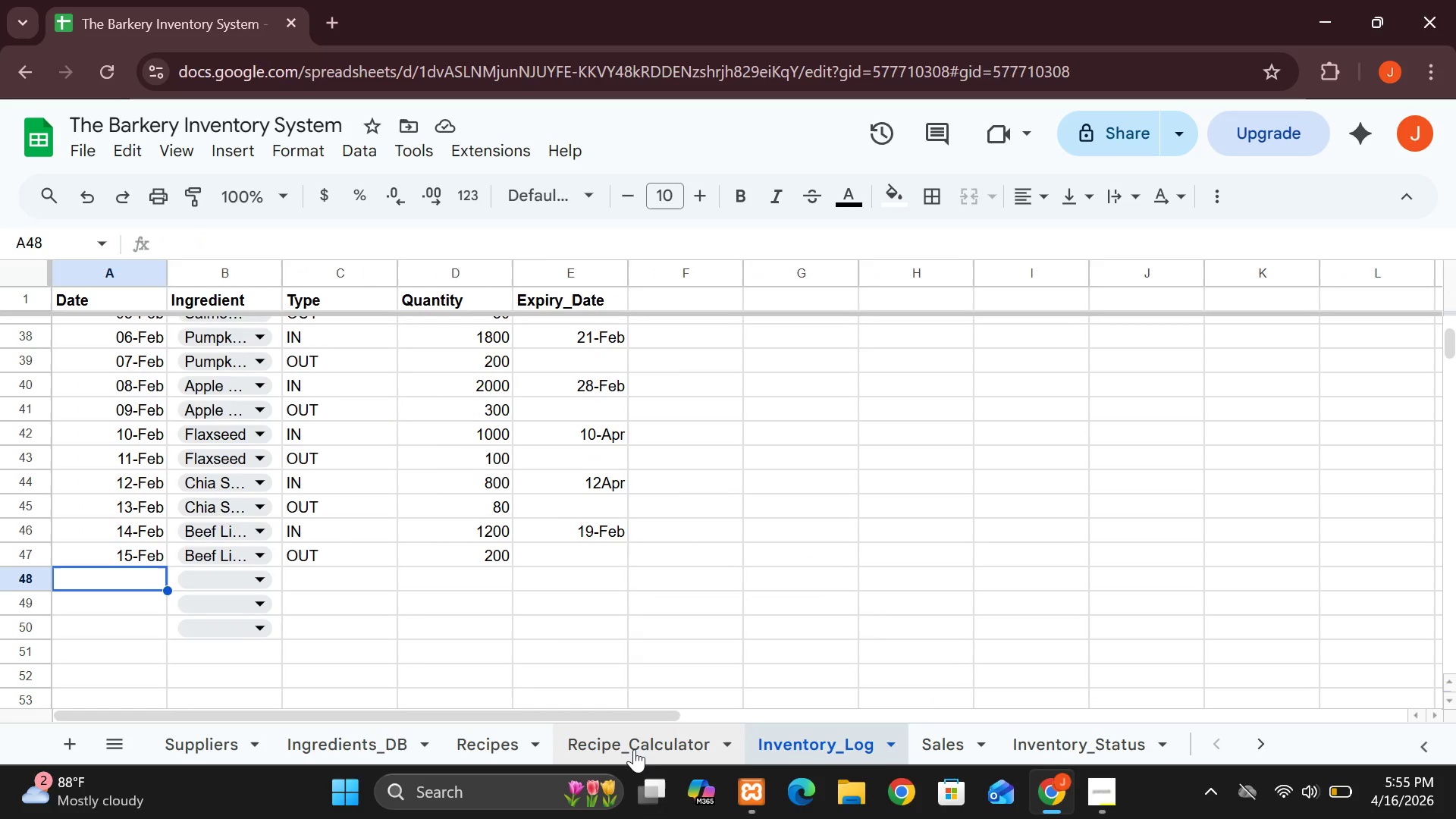 
left_click([633, 749])
 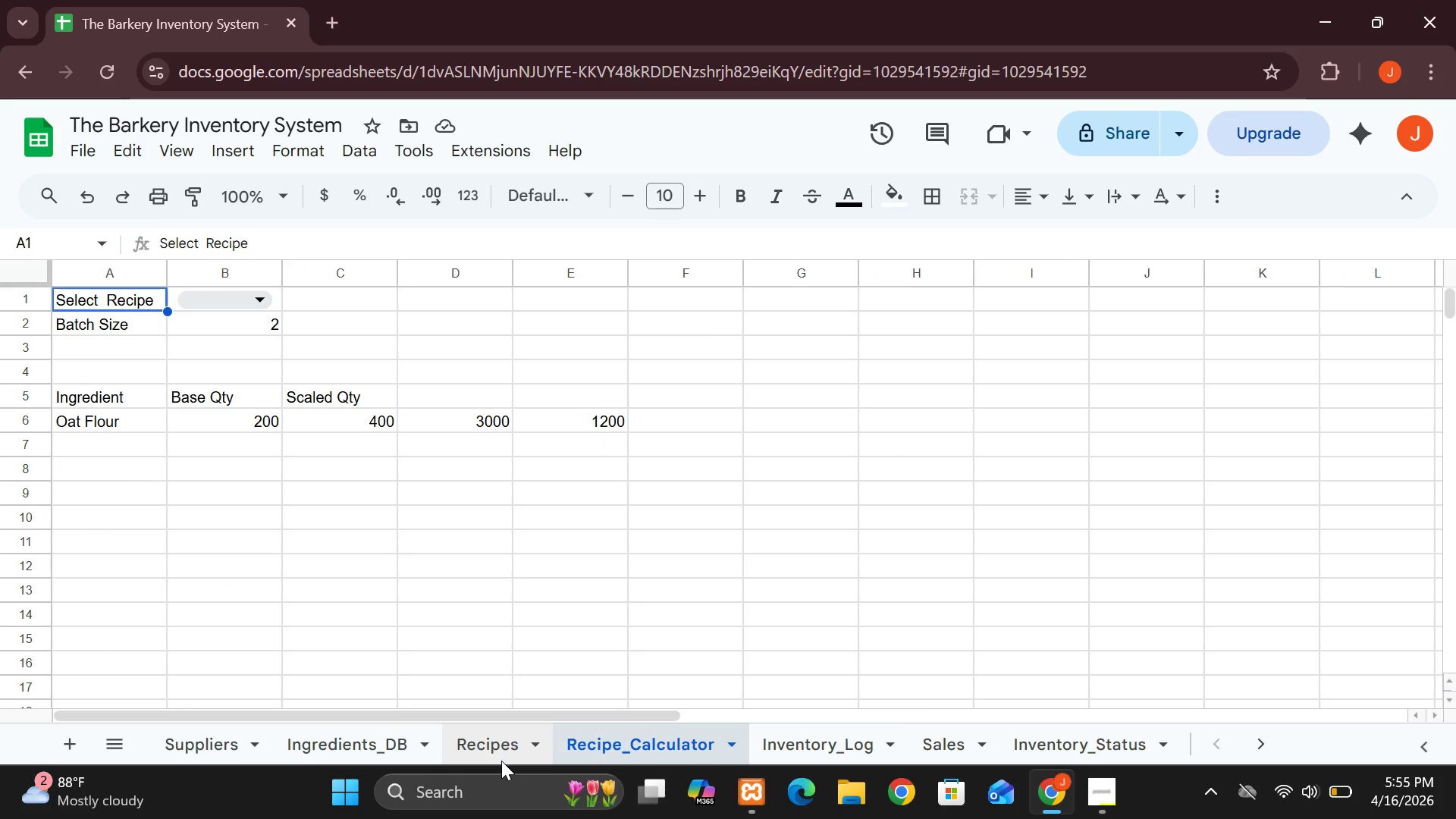 
left_click([501, 760])
 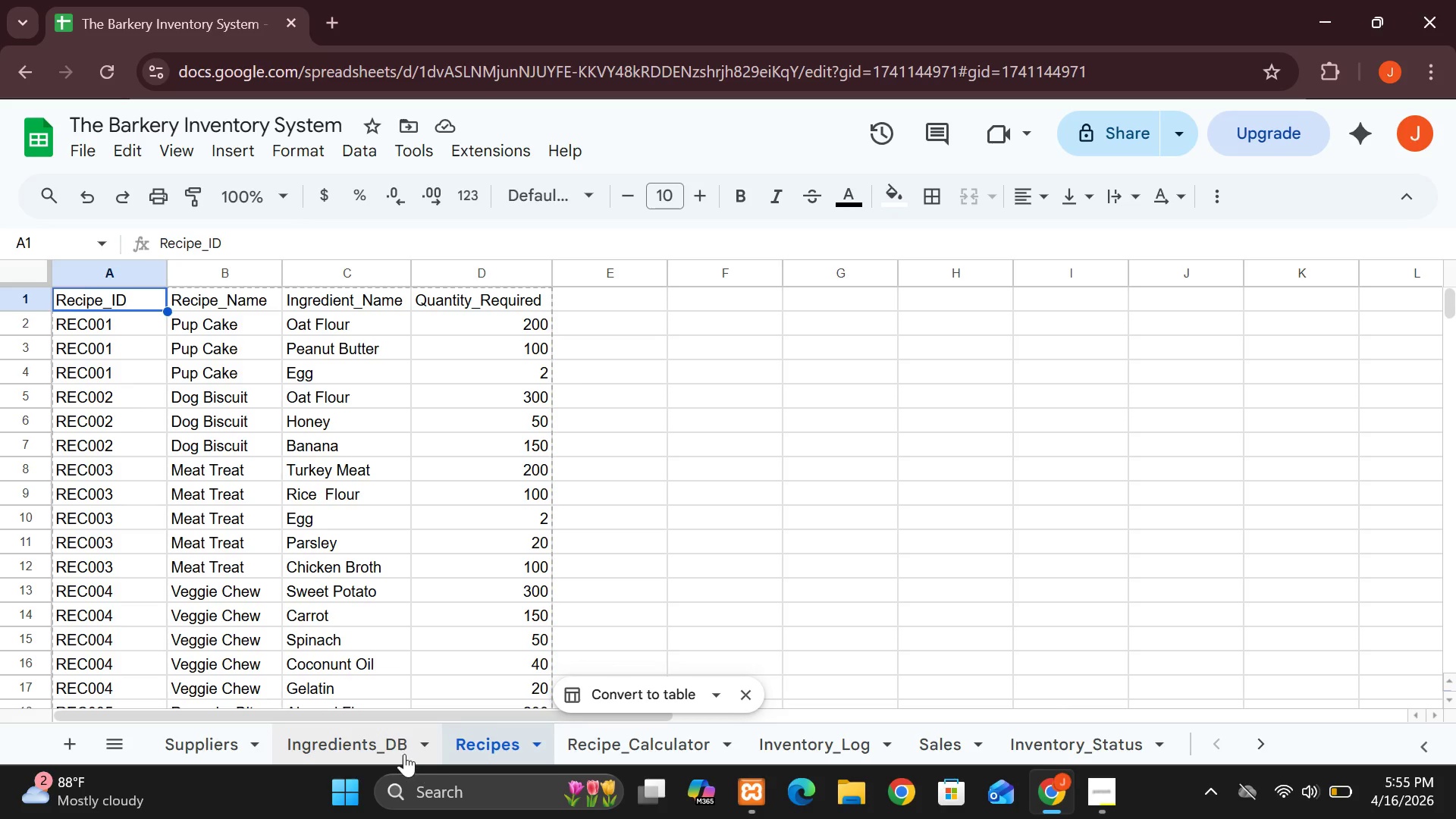 
left_click([394, 751])
 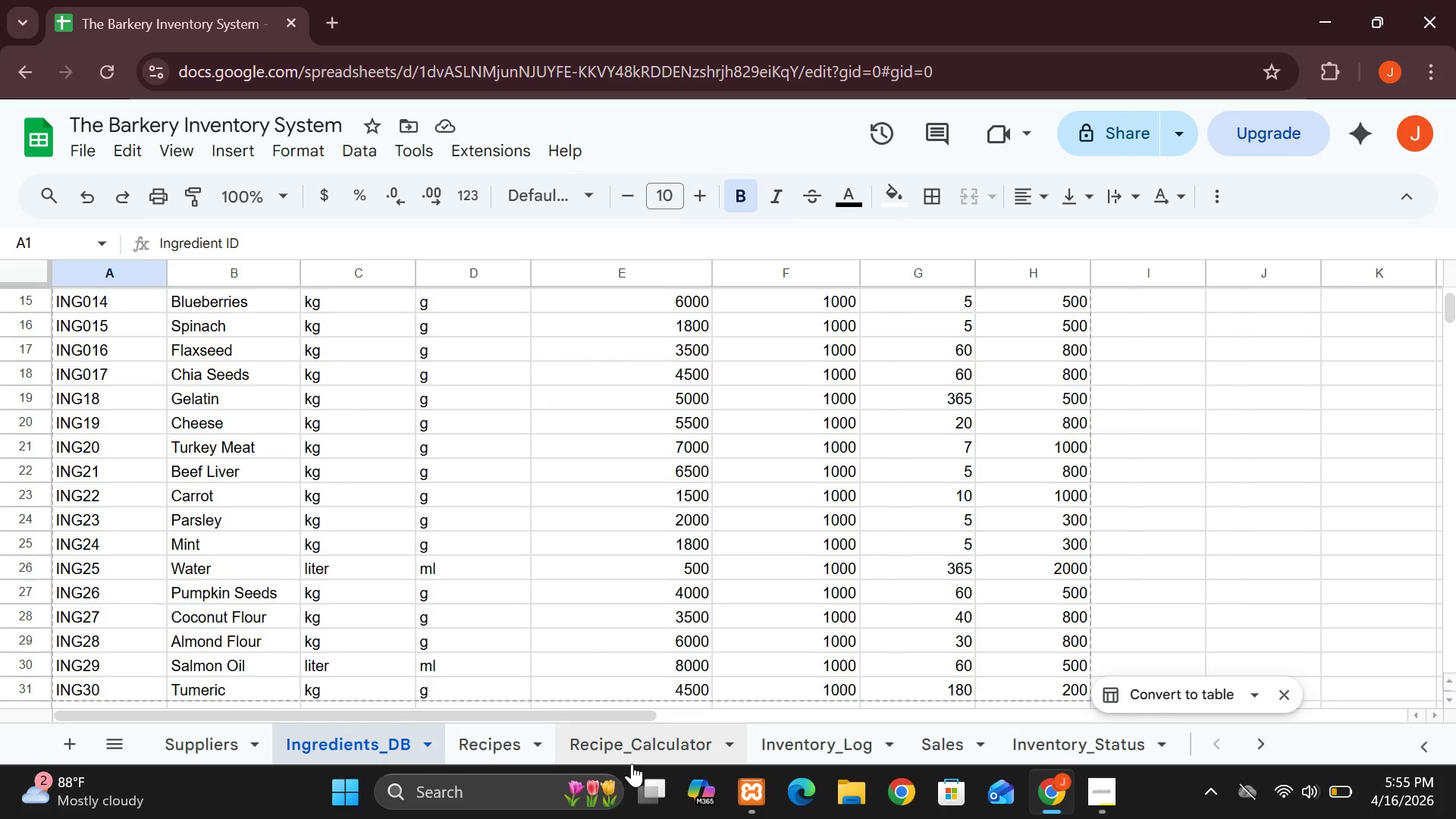 
left_click([632, 764])
 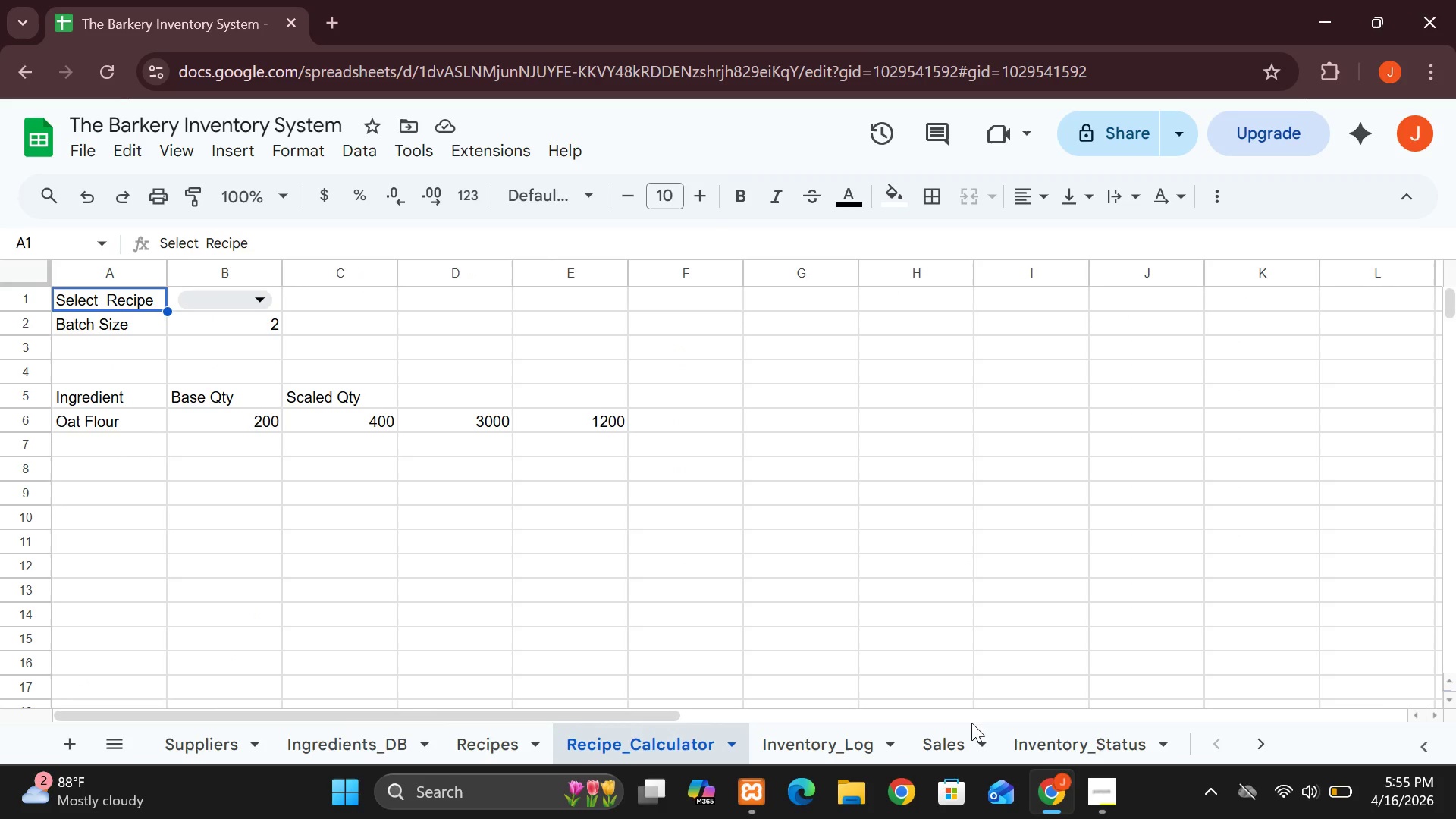 
wait(5.03)
 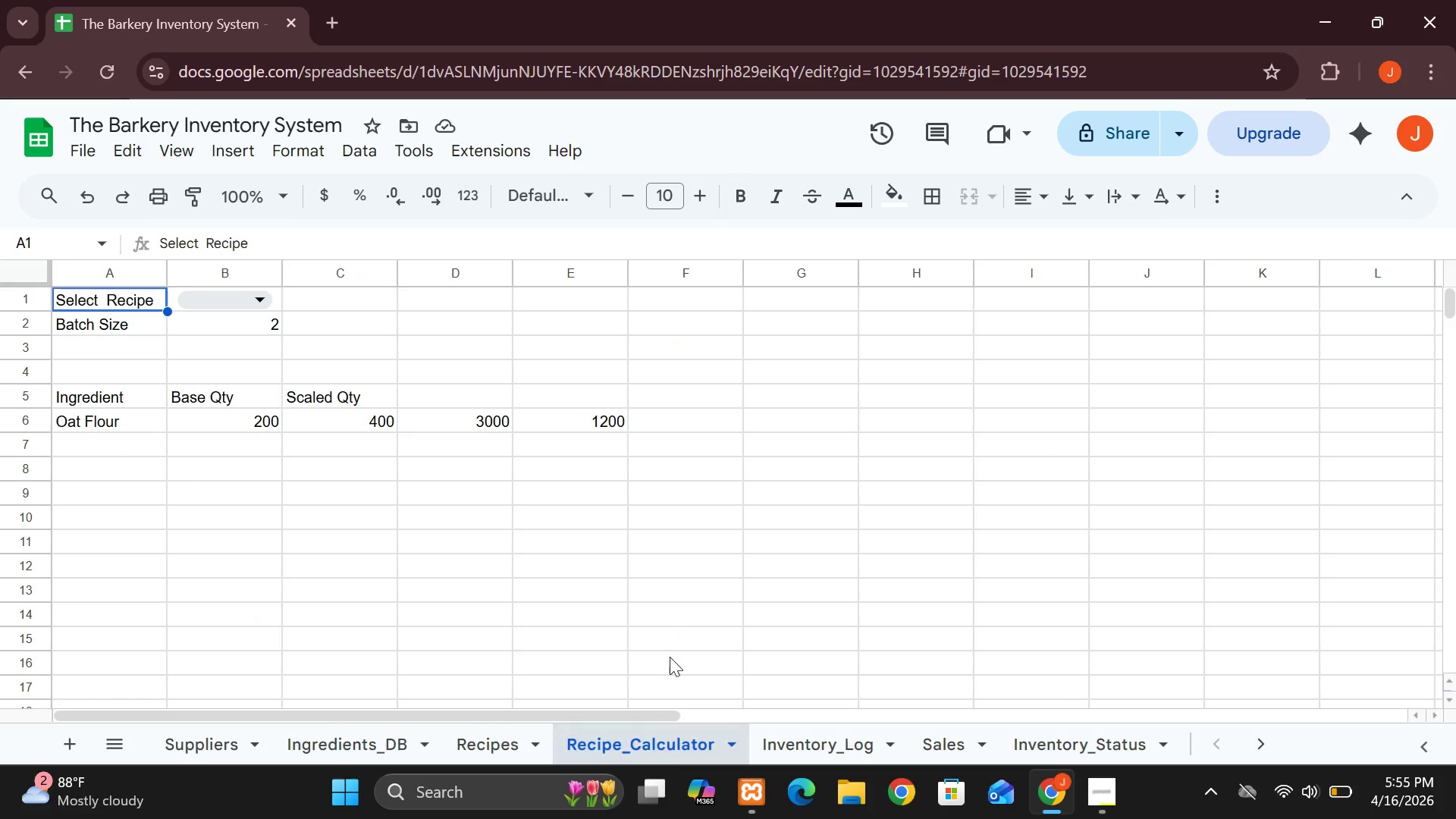 
left_click([858, 724])
 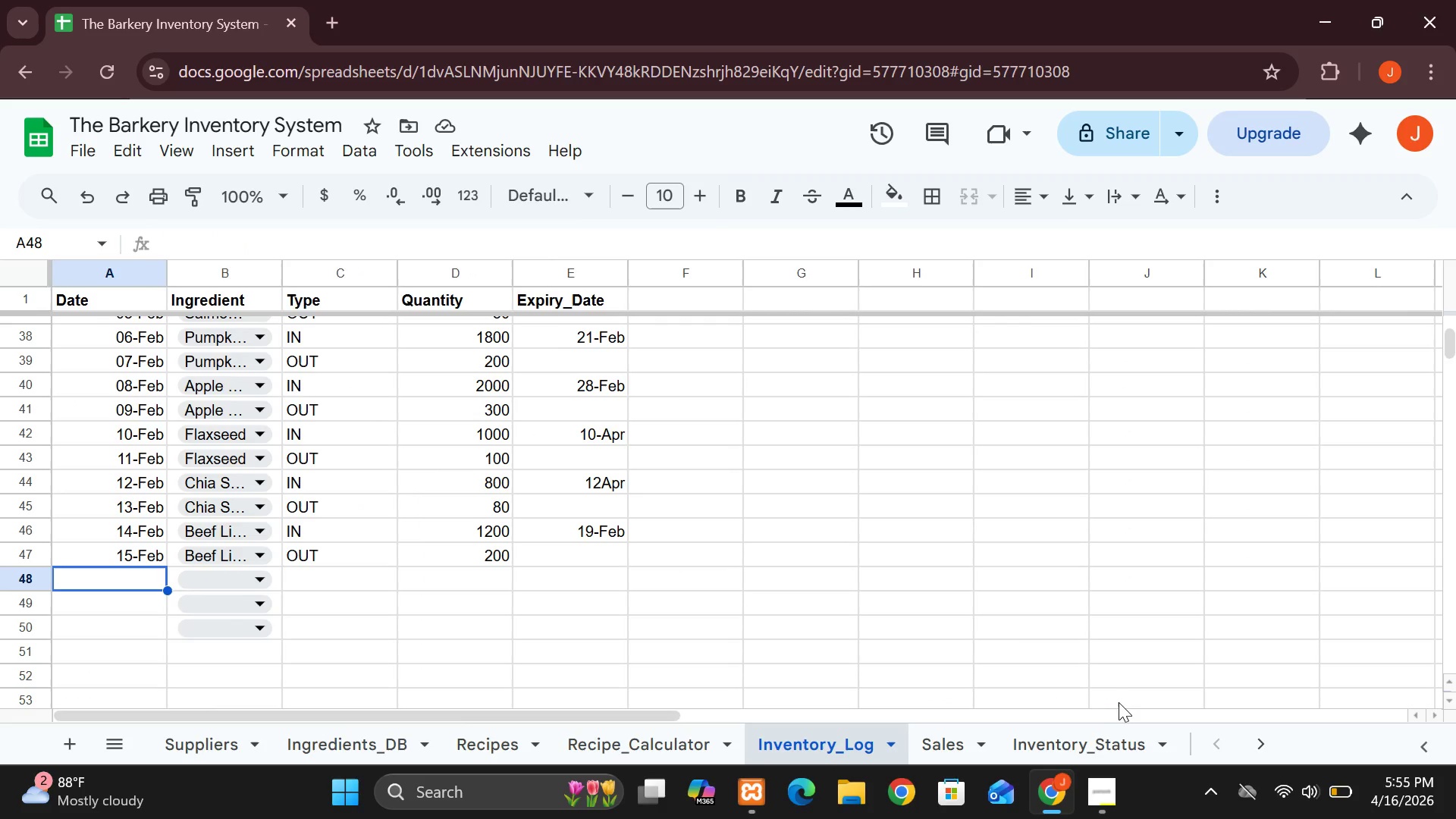 
left_click([1045, 733])
 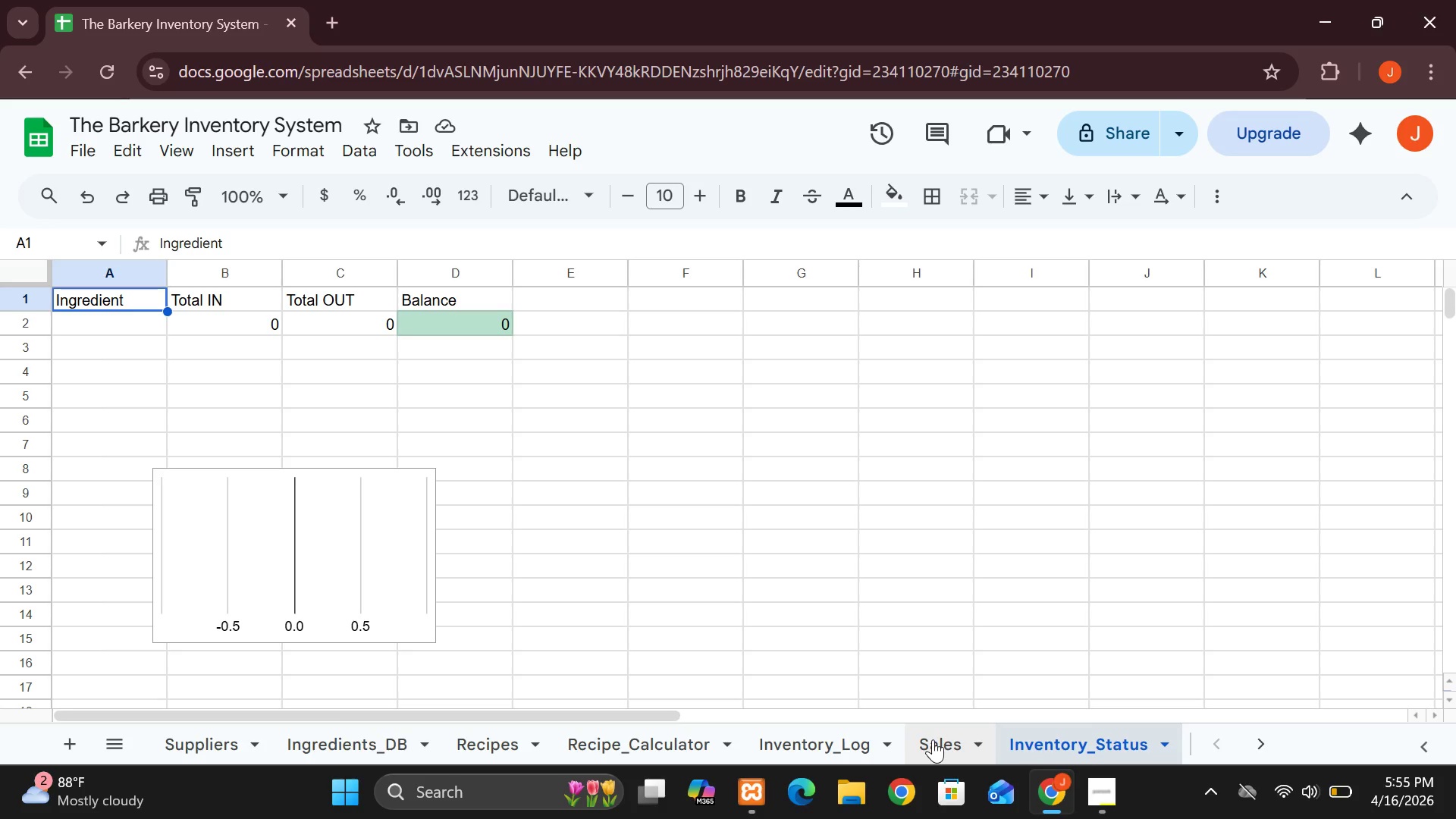 
left_click([926, 739])
 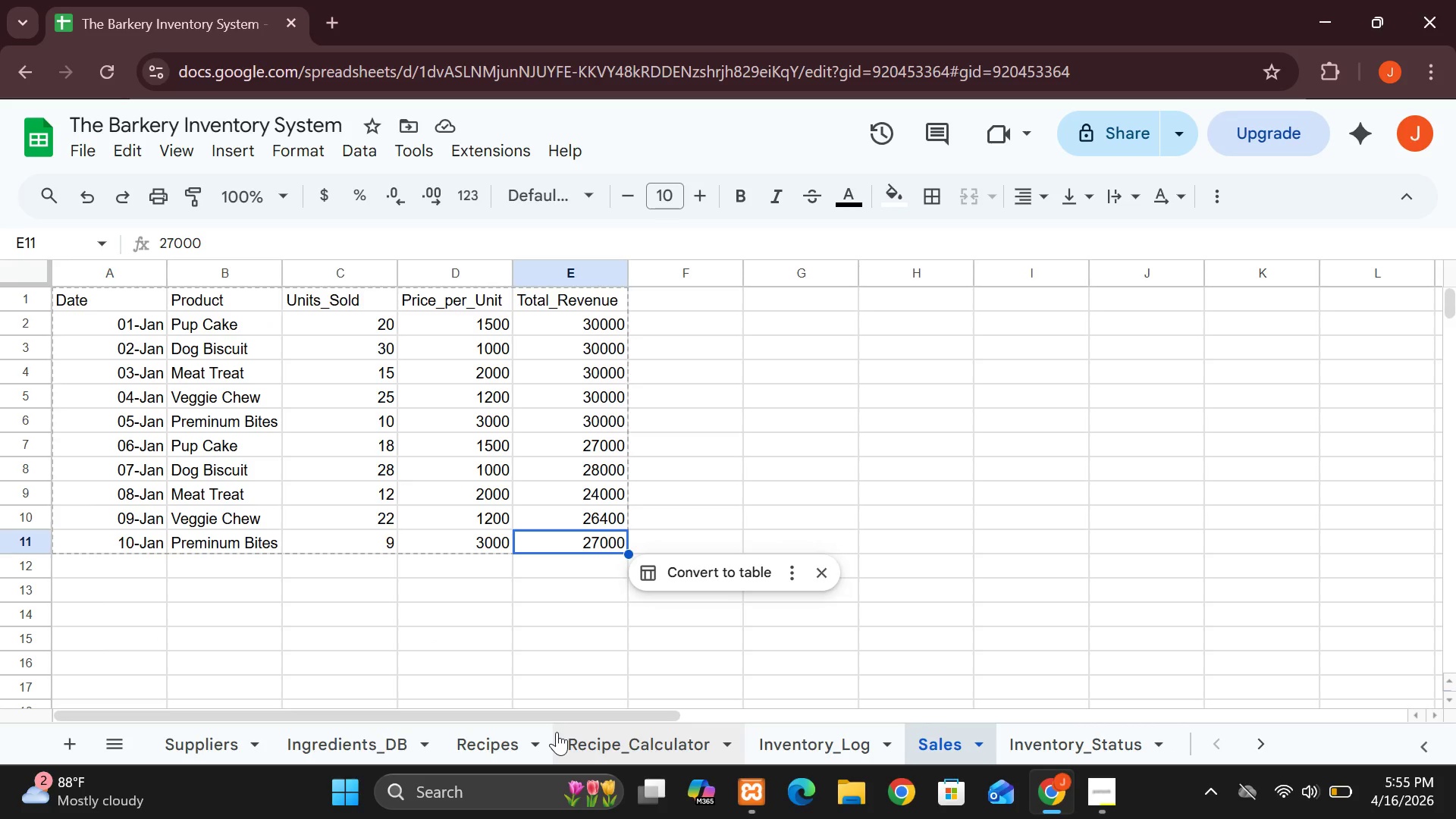 
left_click([557, 732])
 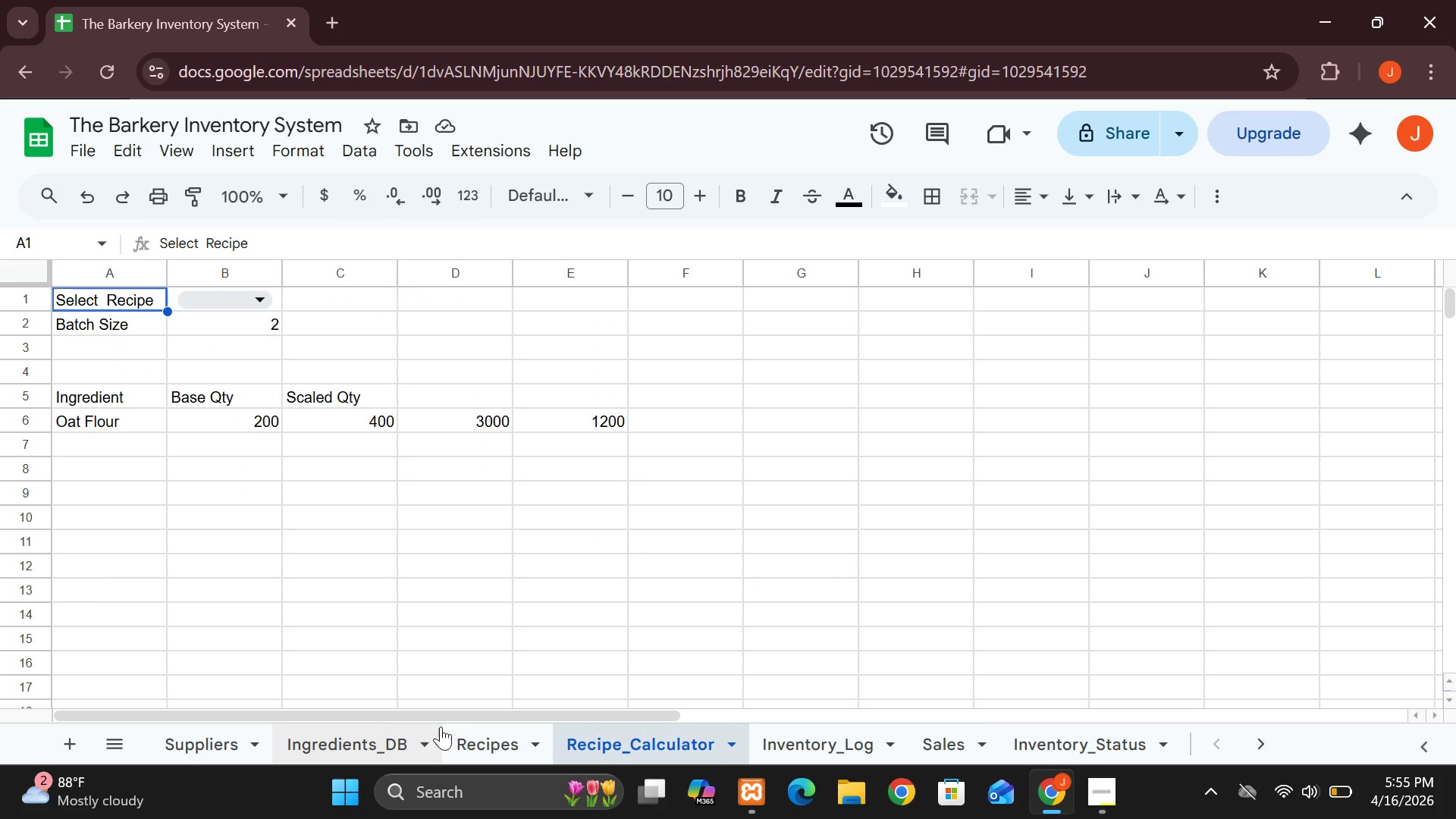 
left_click([479, 730])
 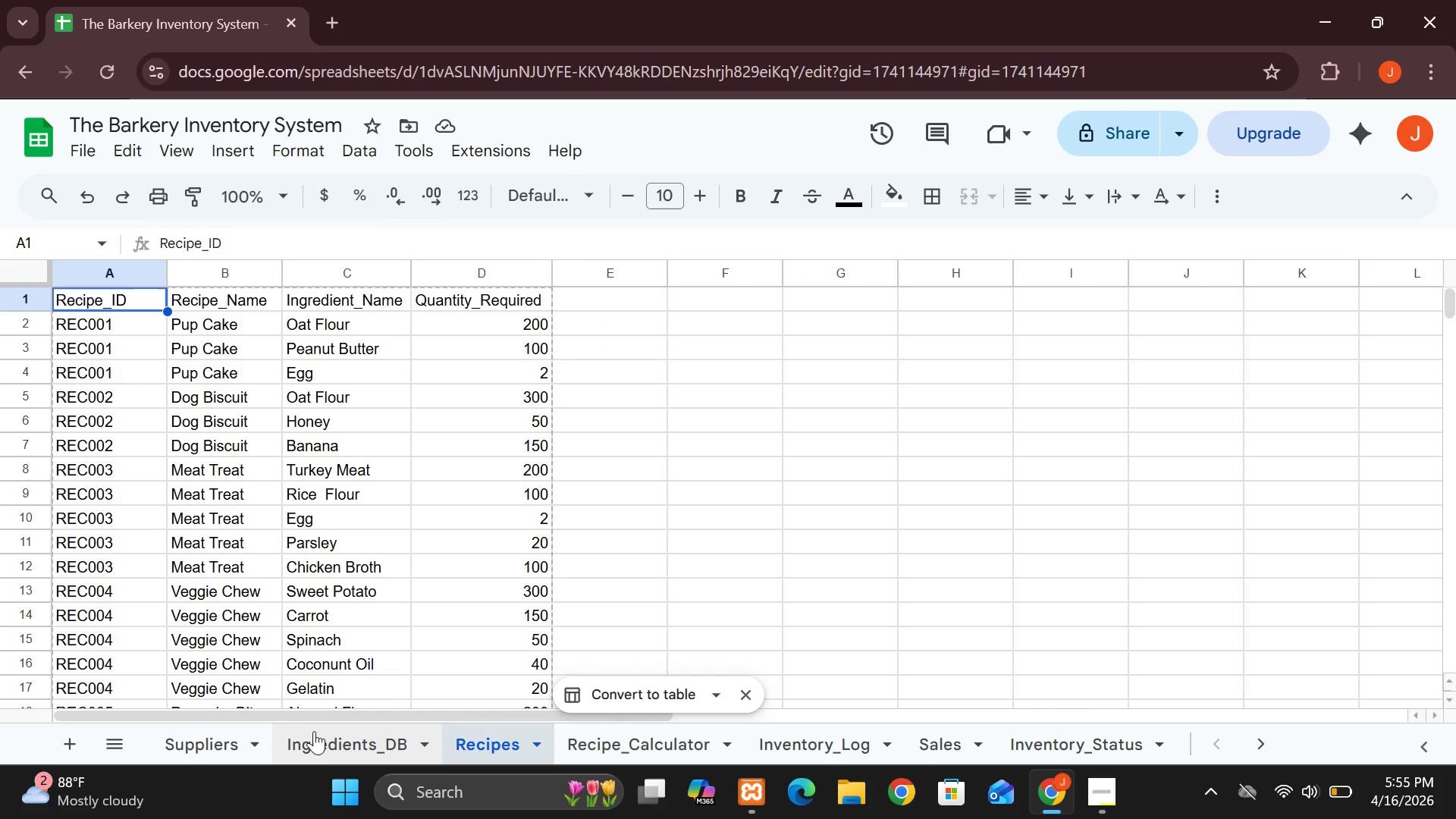 
left_click([317, 754])
 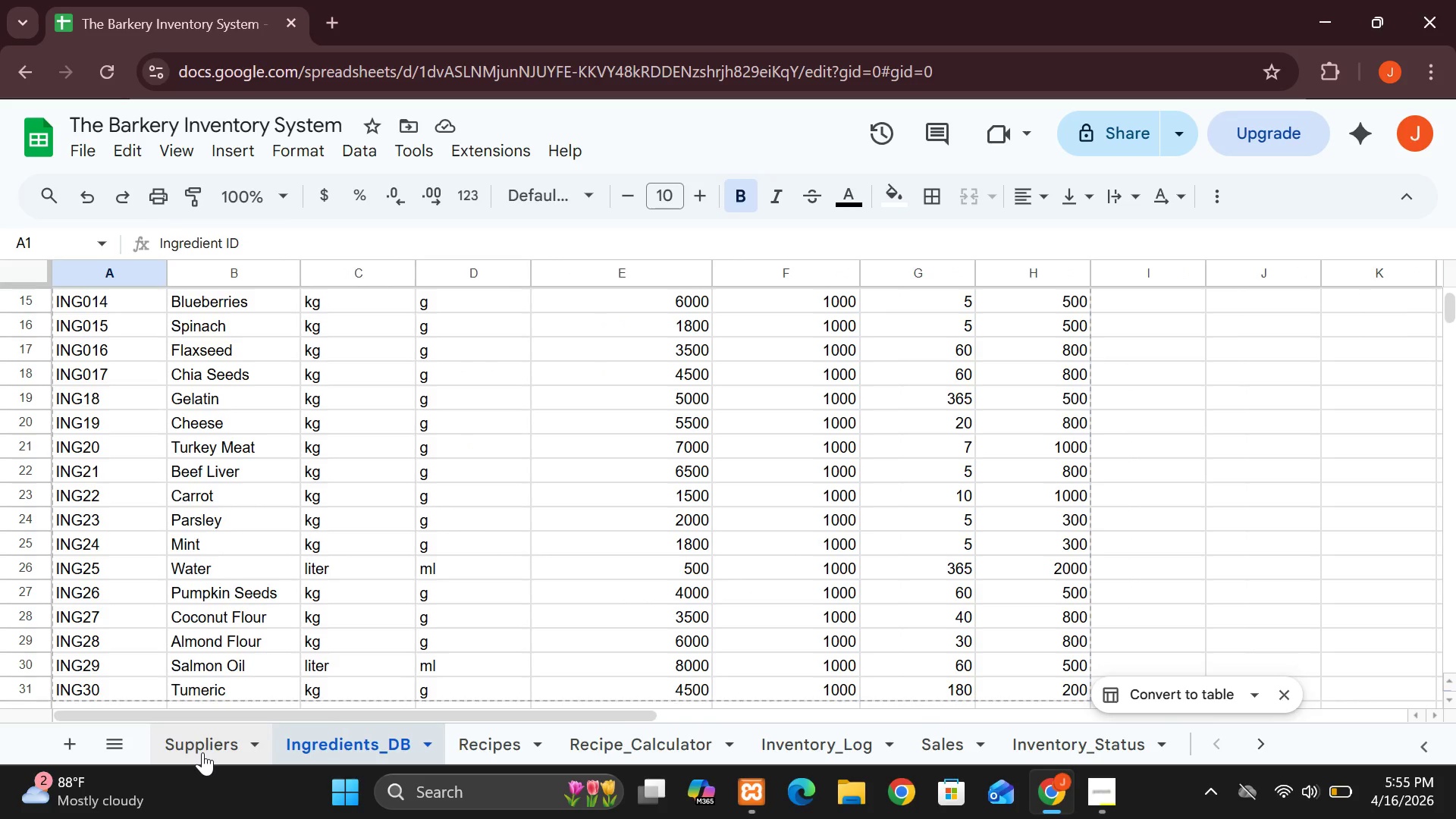 
wait(6.02)
 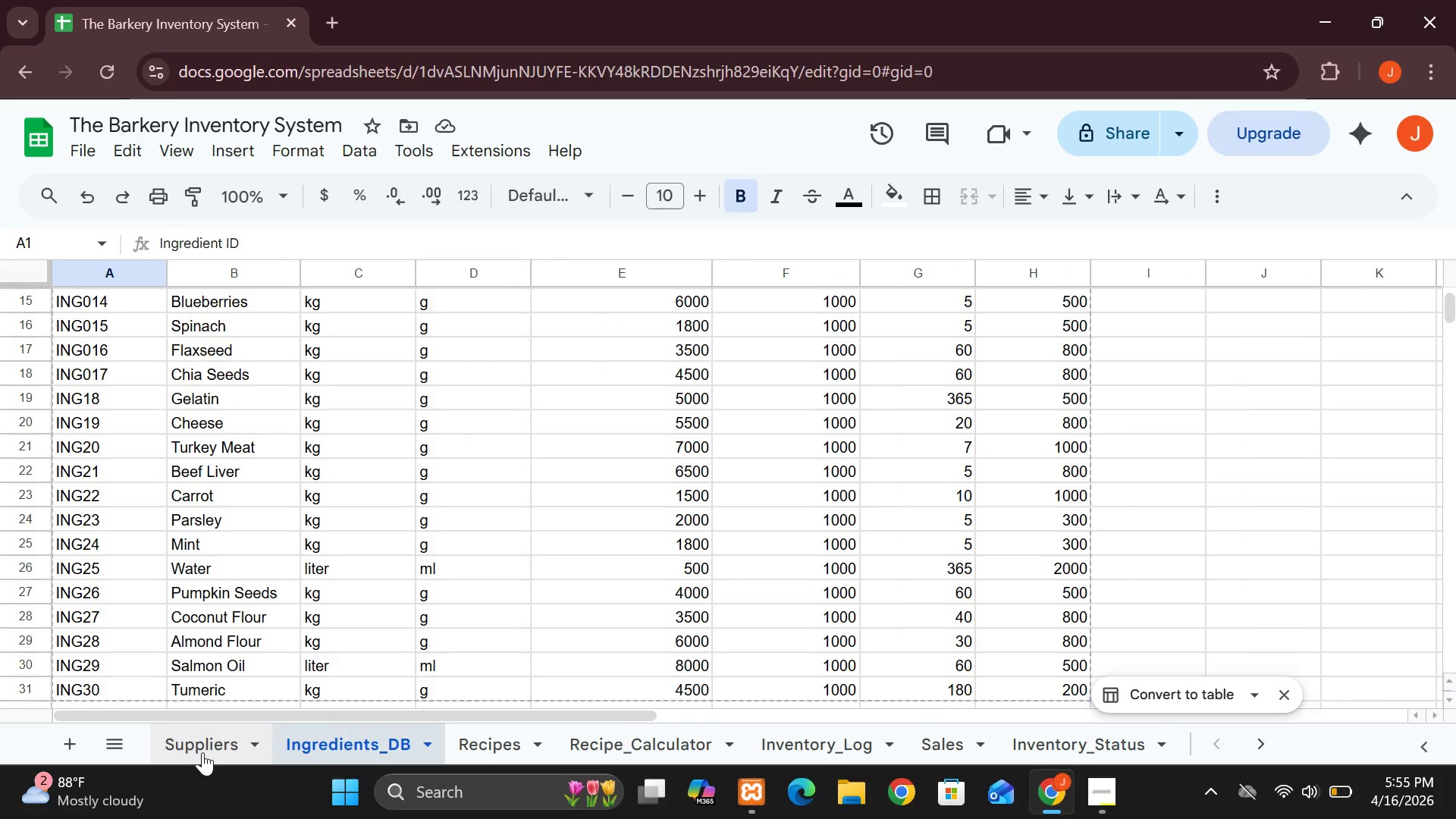 
left_click([833, 749])
 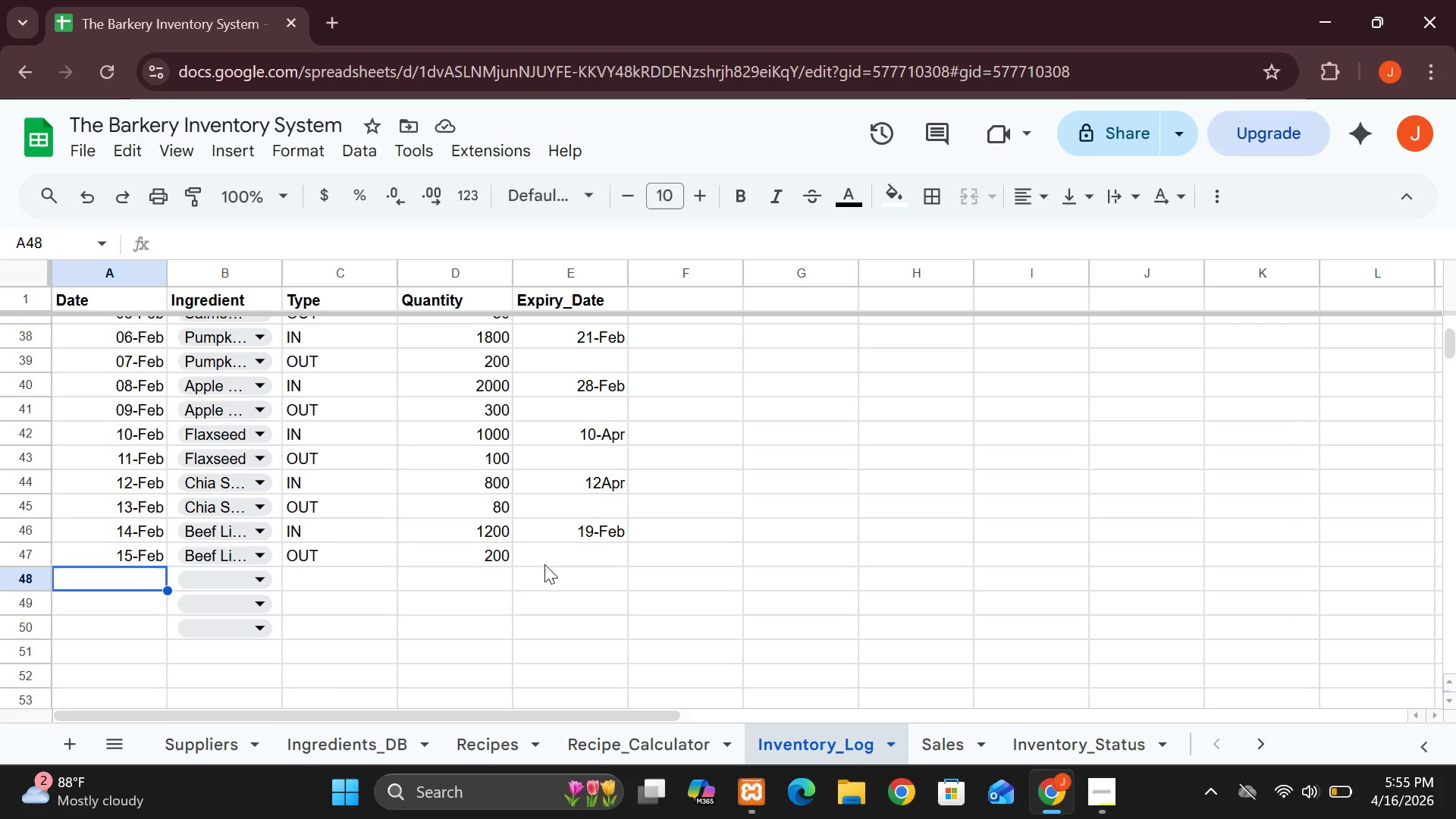 
left_click([547, 573])
 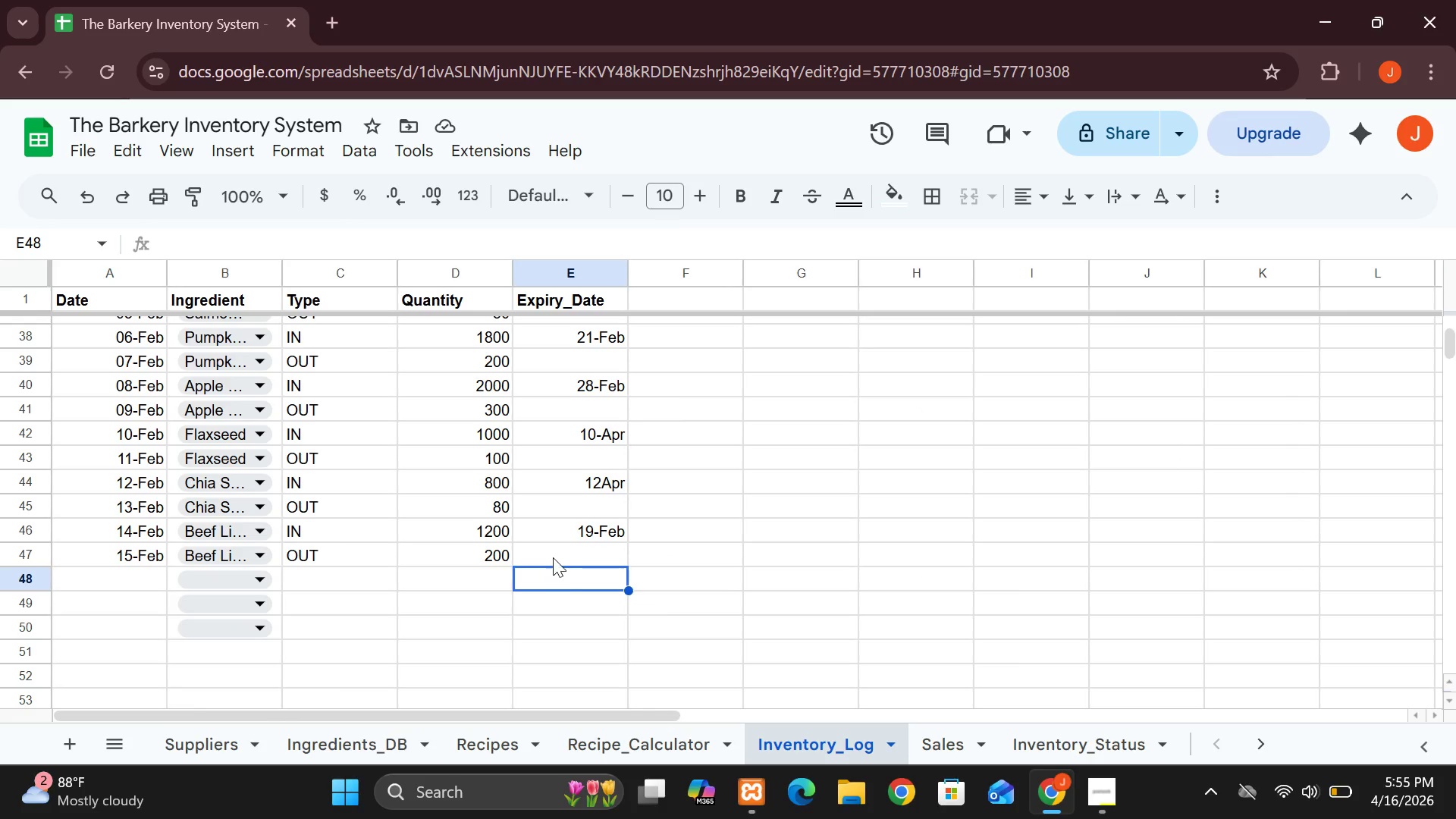 
left_click([553, 557])
 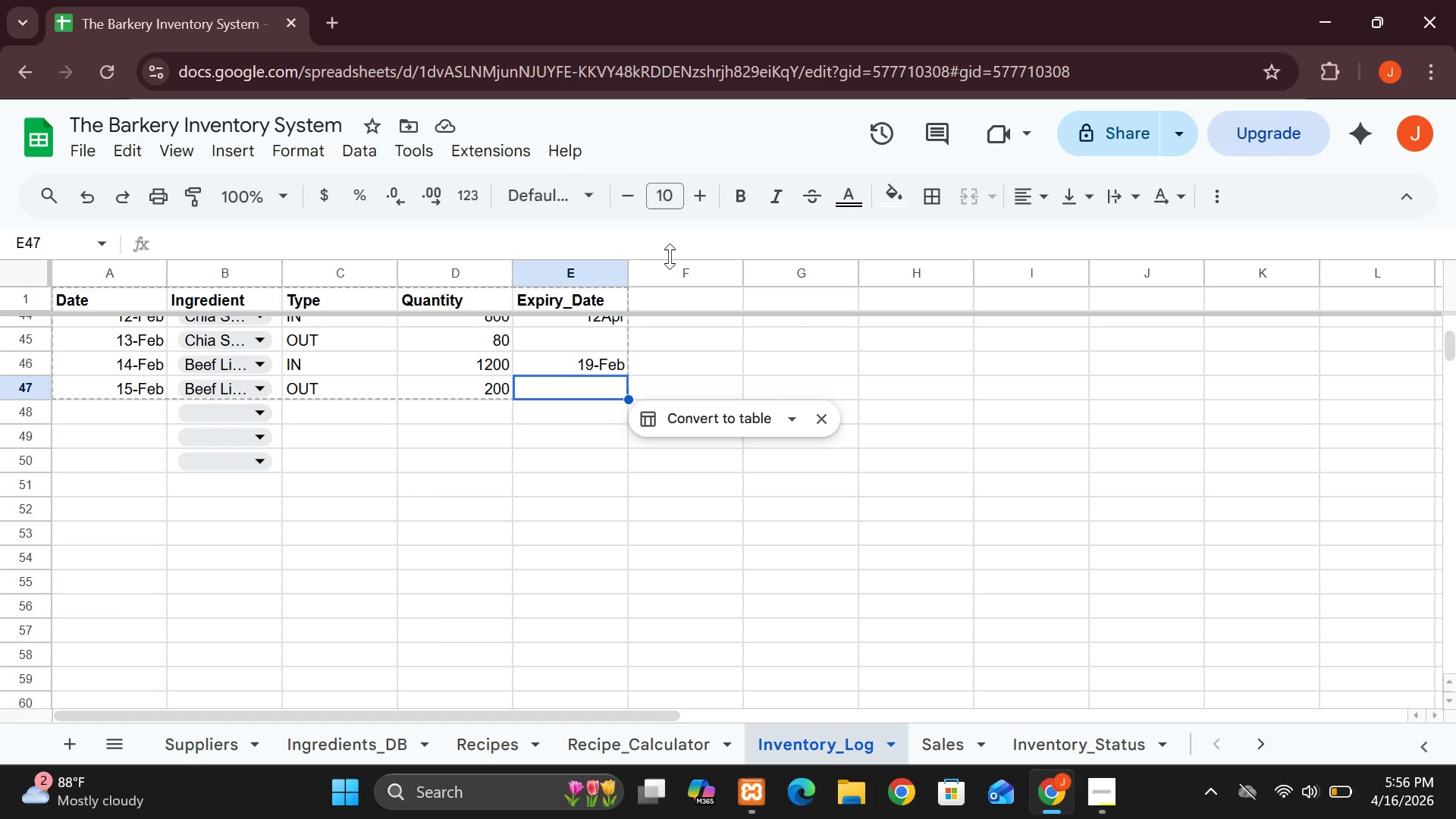 
wait(45.51)
 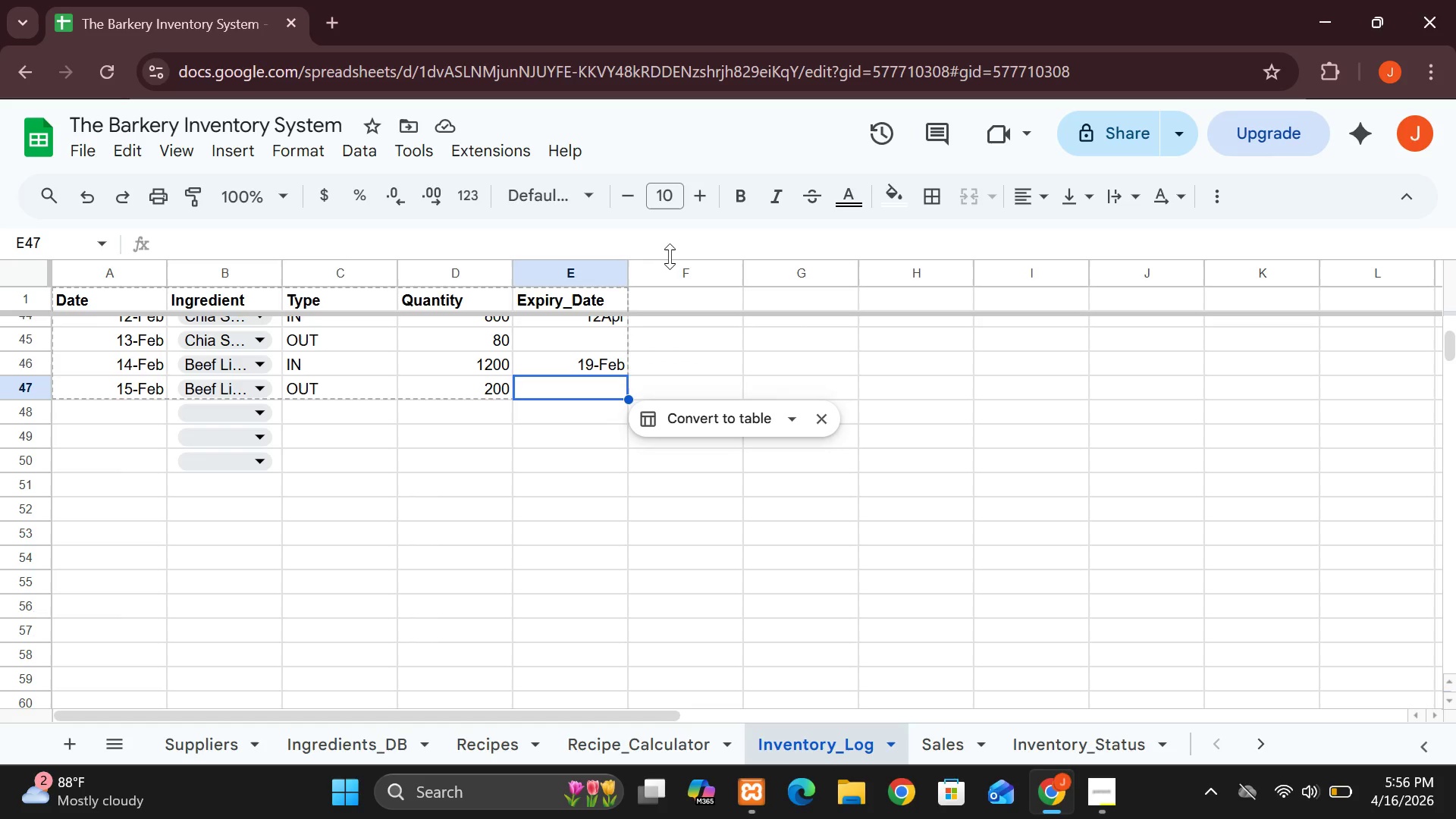 
left_click([161, 411])
 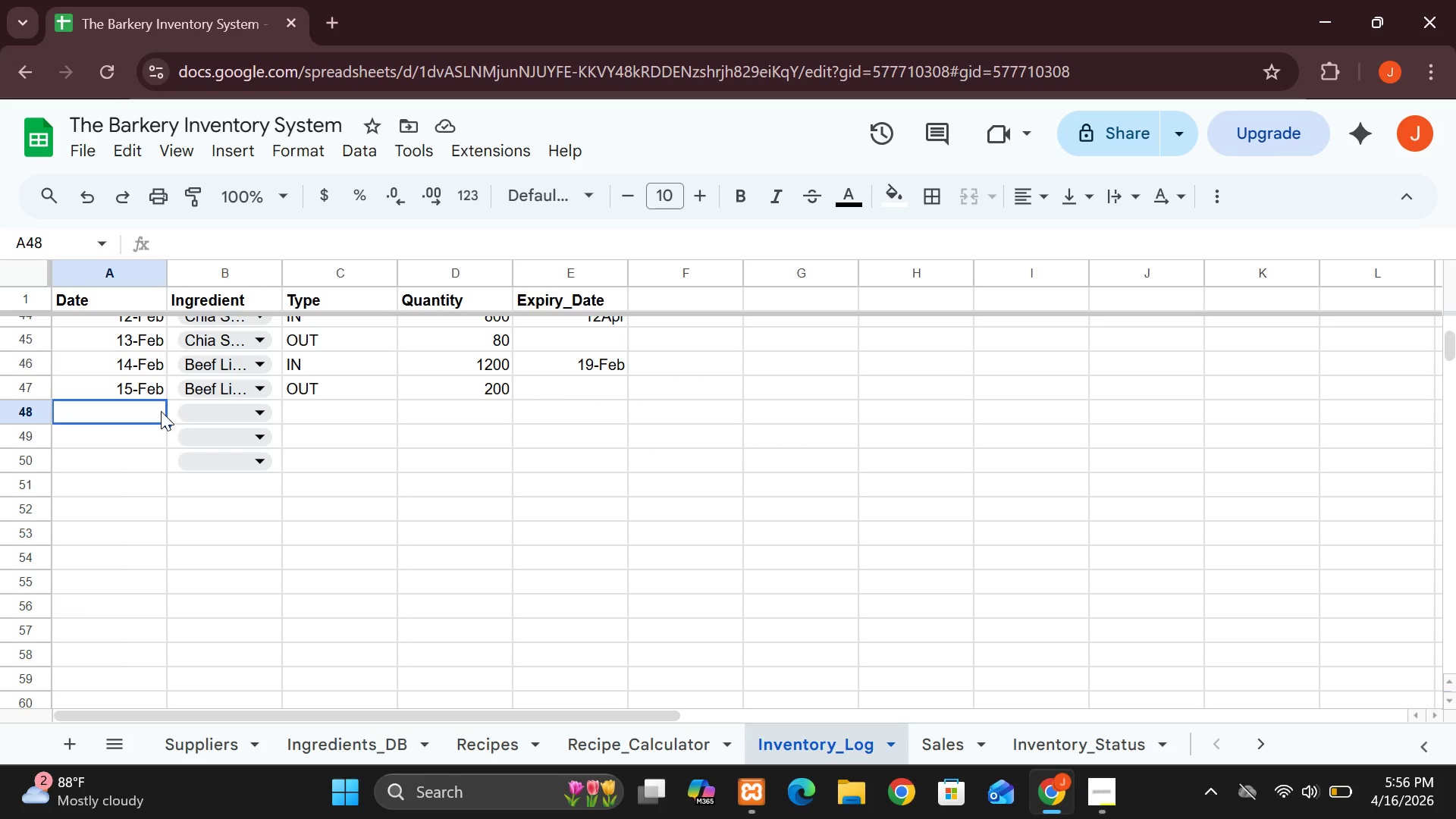 
key(1)
 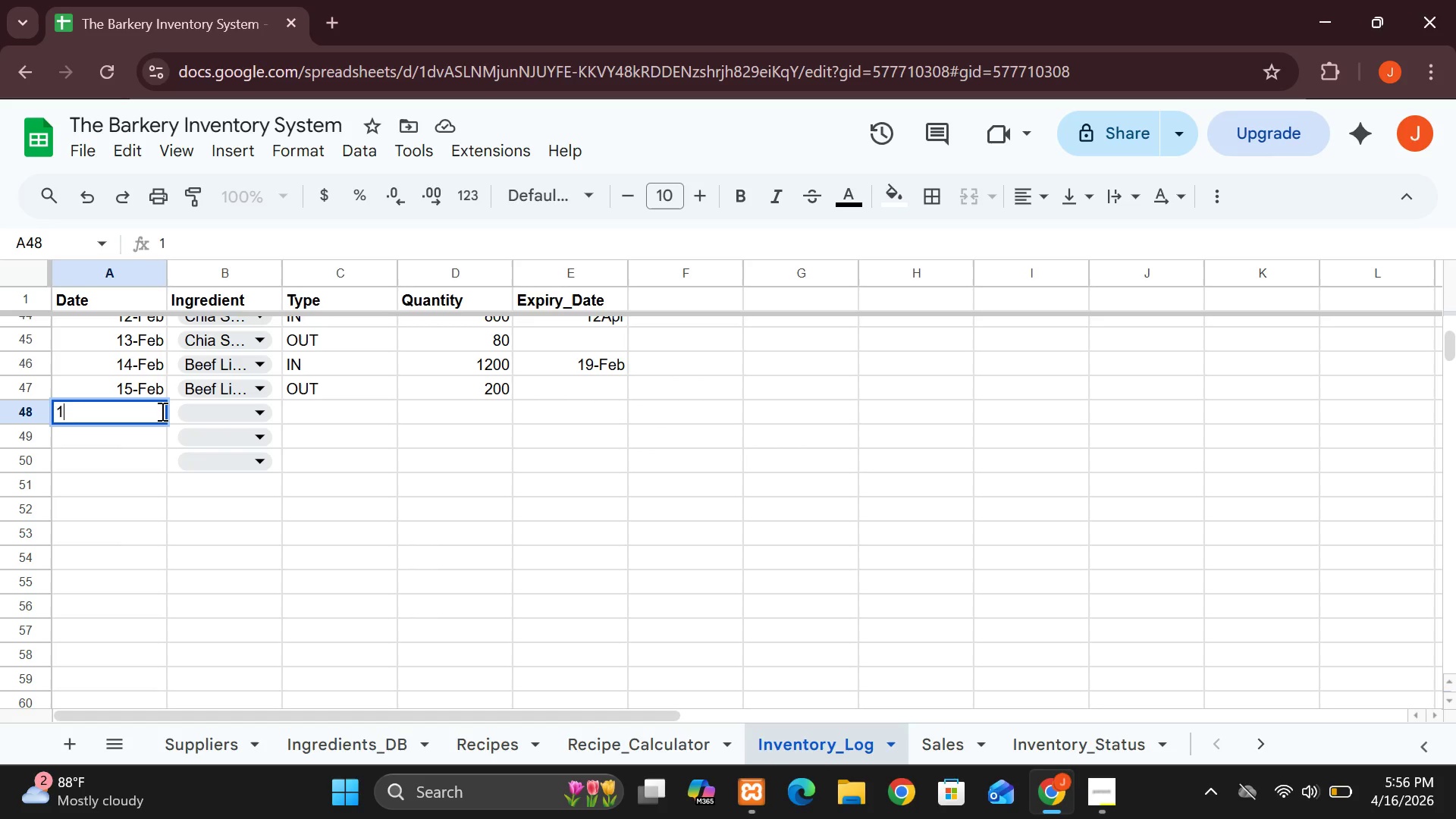 
wait(13.76)
 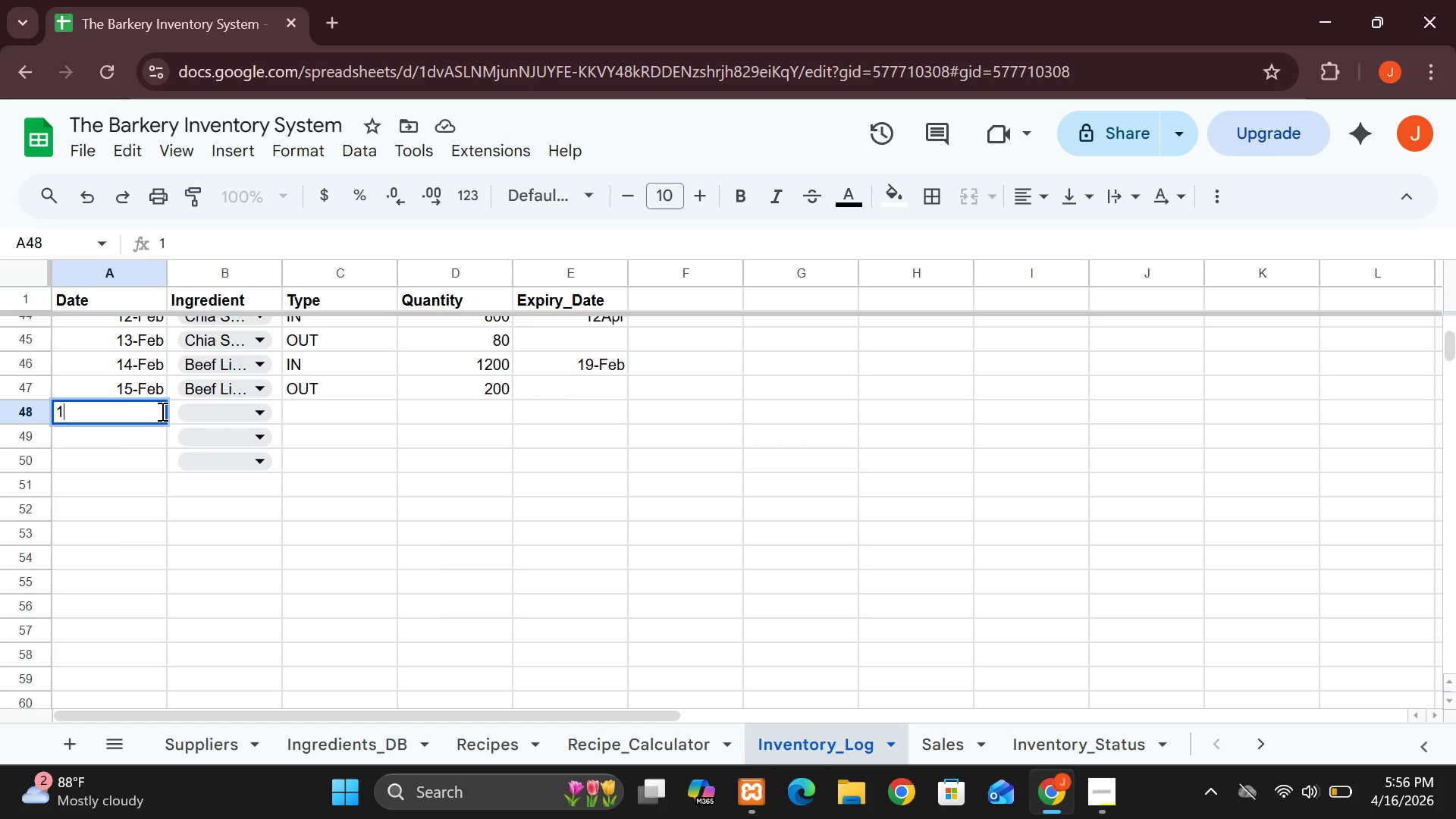 
key(Backspace)
 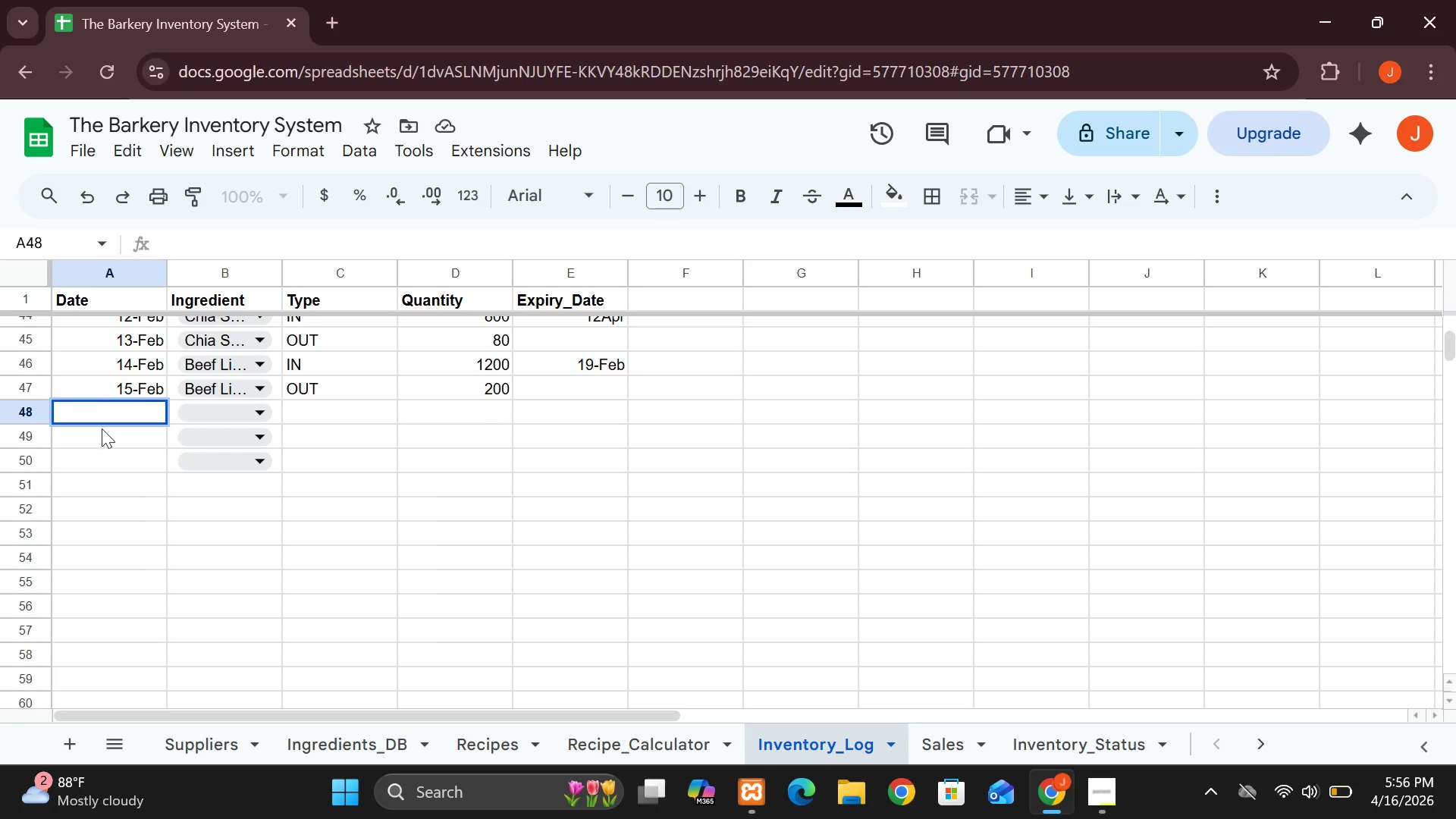 
scroll: coordinate [83, 494], scroll_direction: none, amount: 0.0
 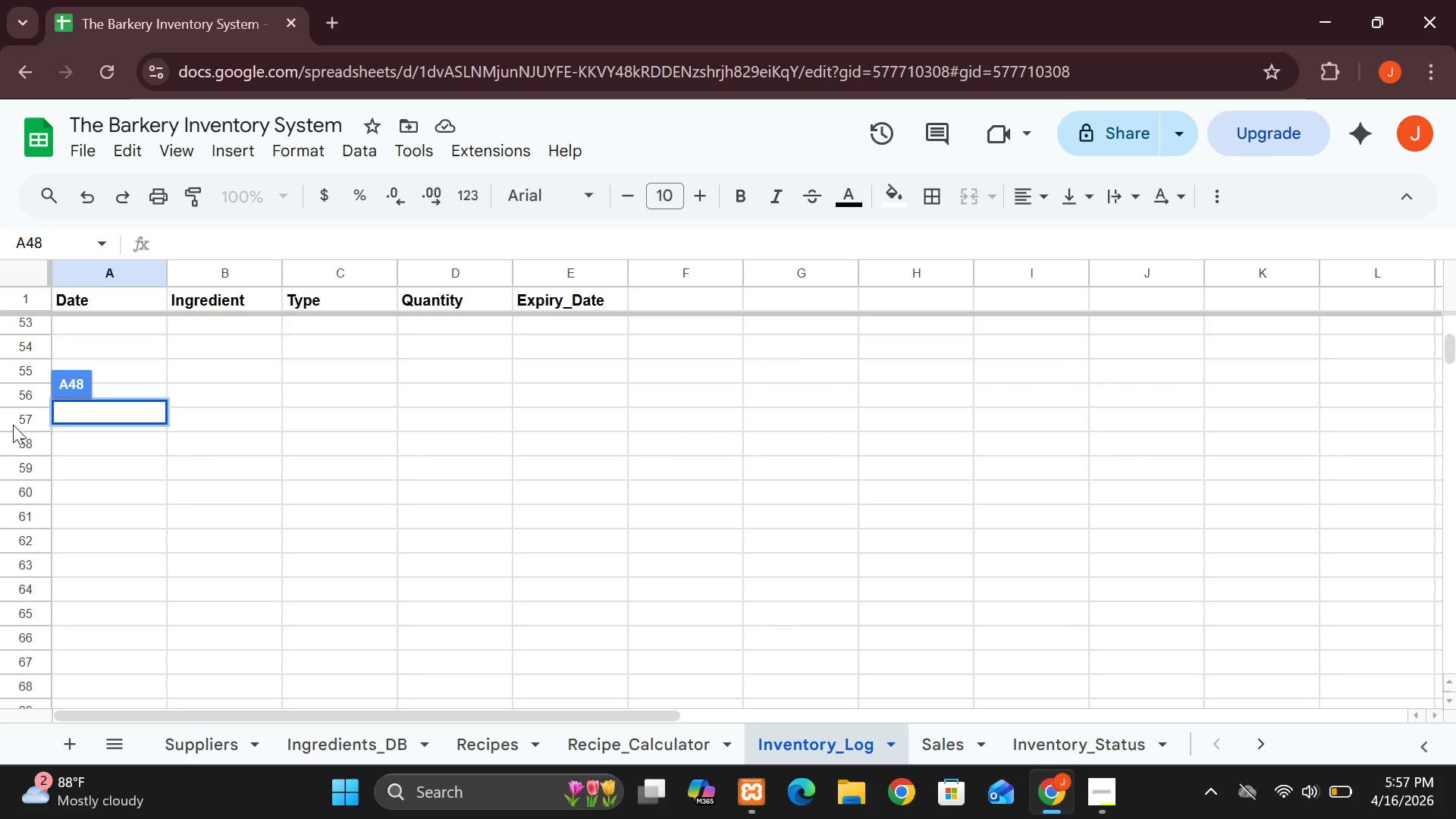 
wait(20.06)
 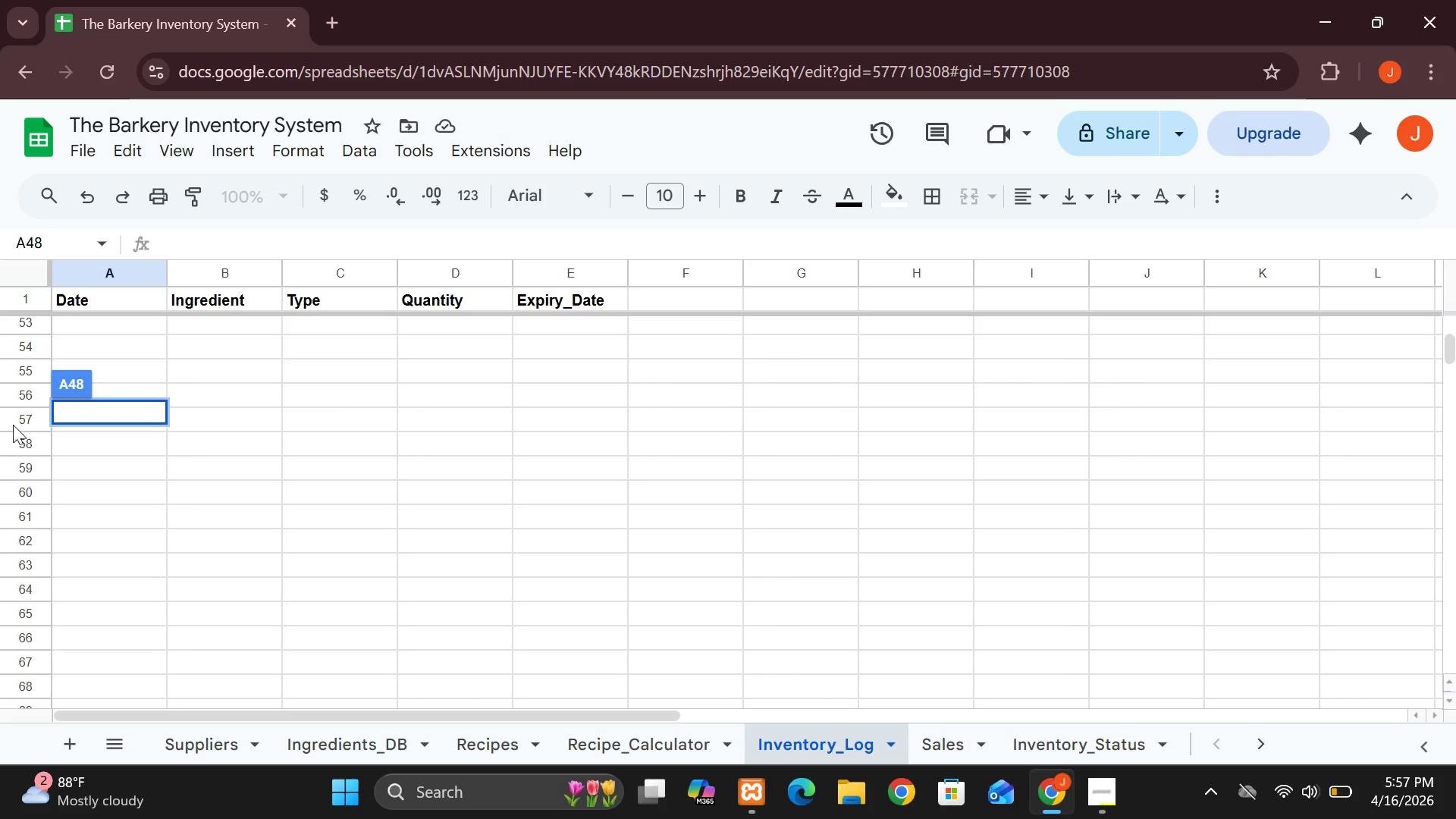 
key(Enter)
 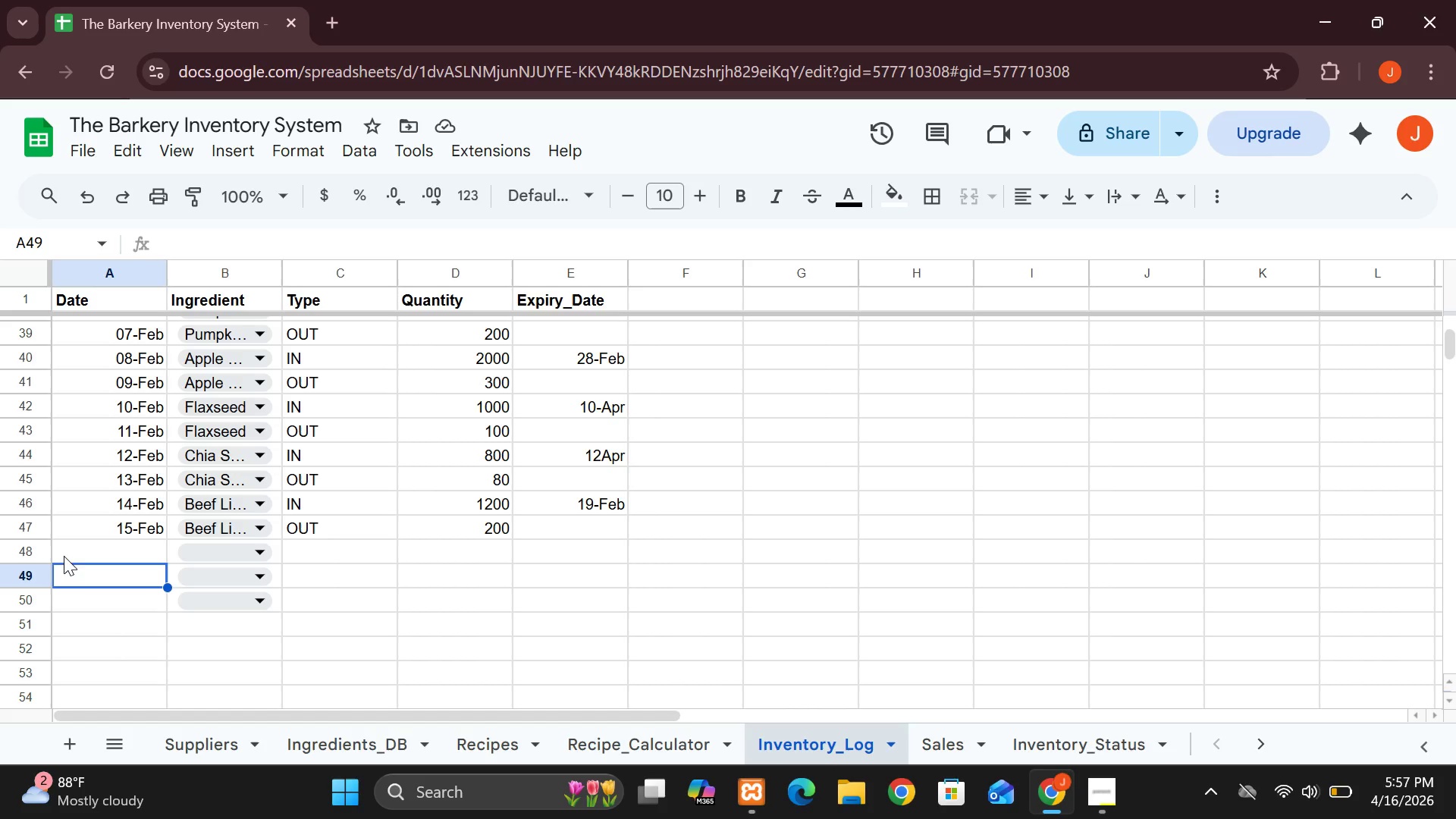 
left_click([77, 563])
 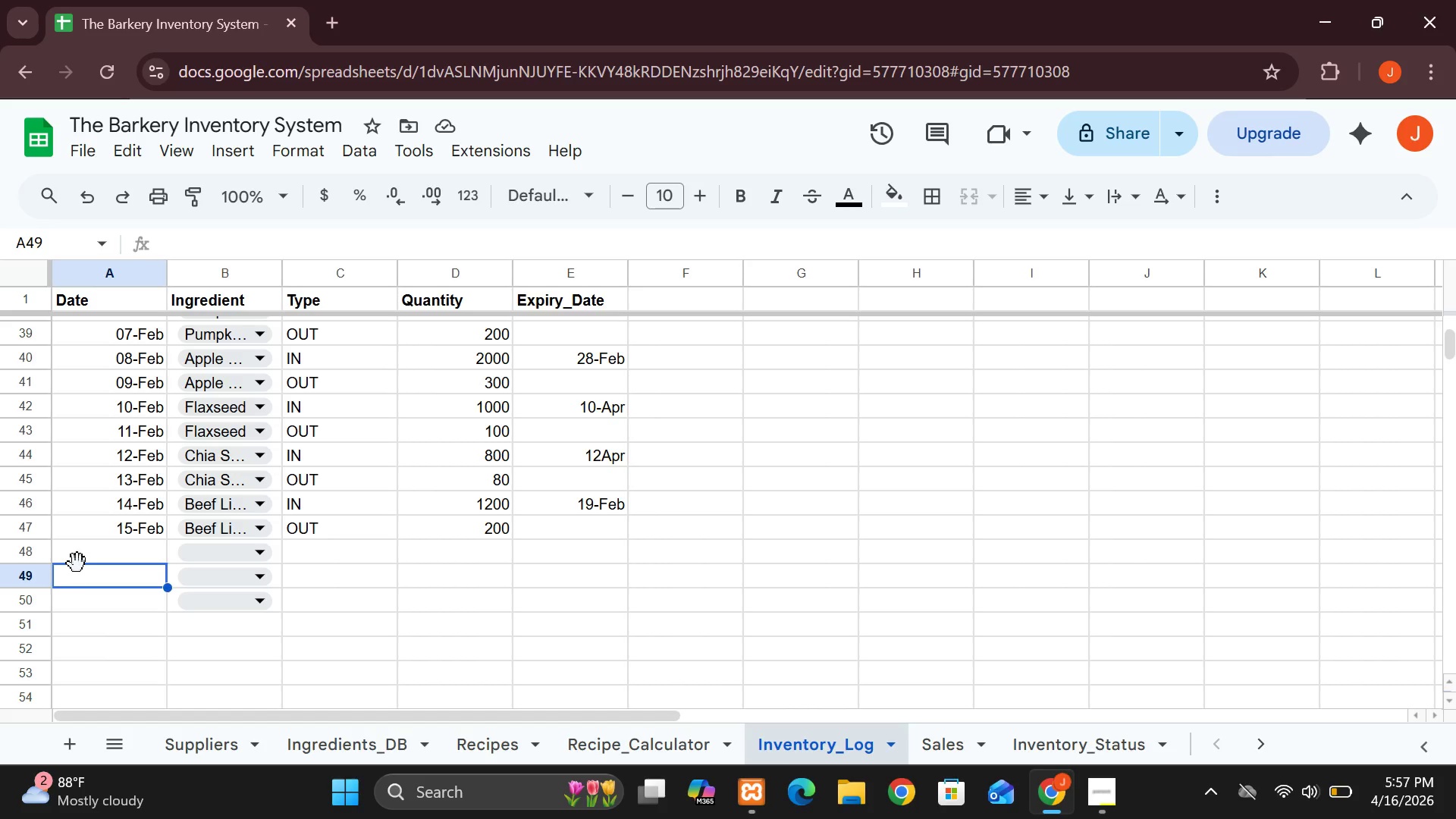 
left_click([77, 563])
 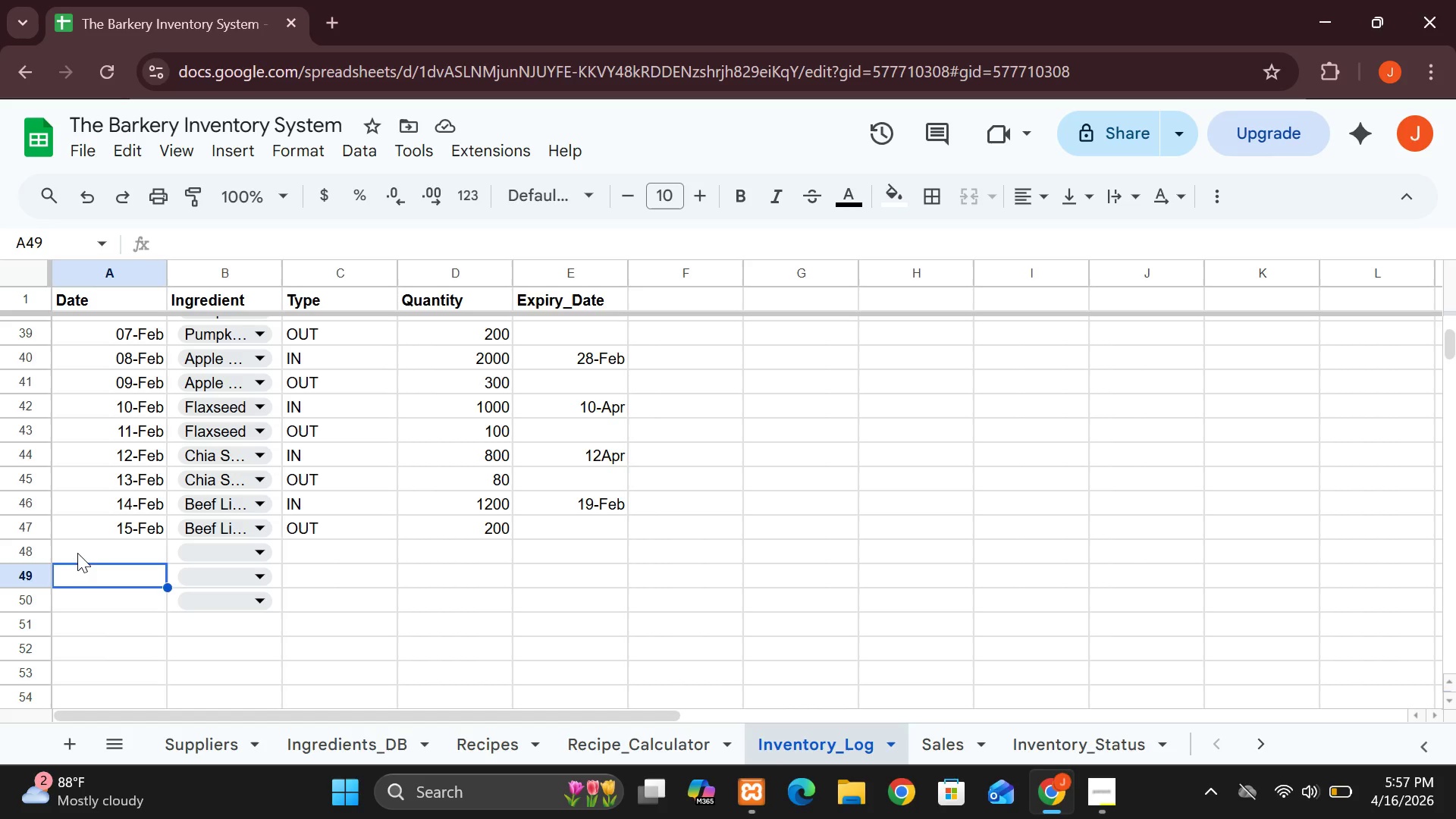 
left_click([77, 553])
 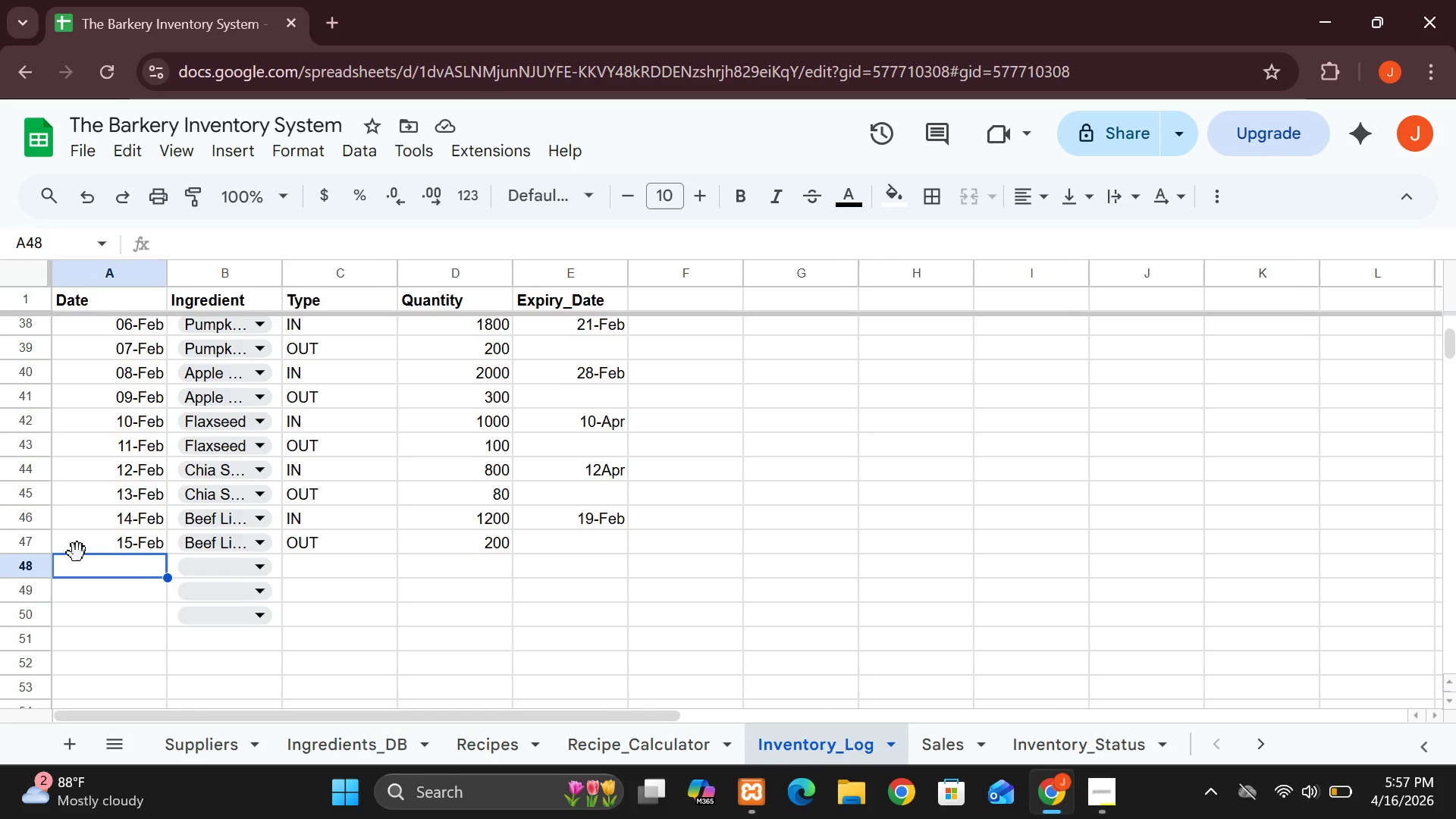 
wait(5.53)
 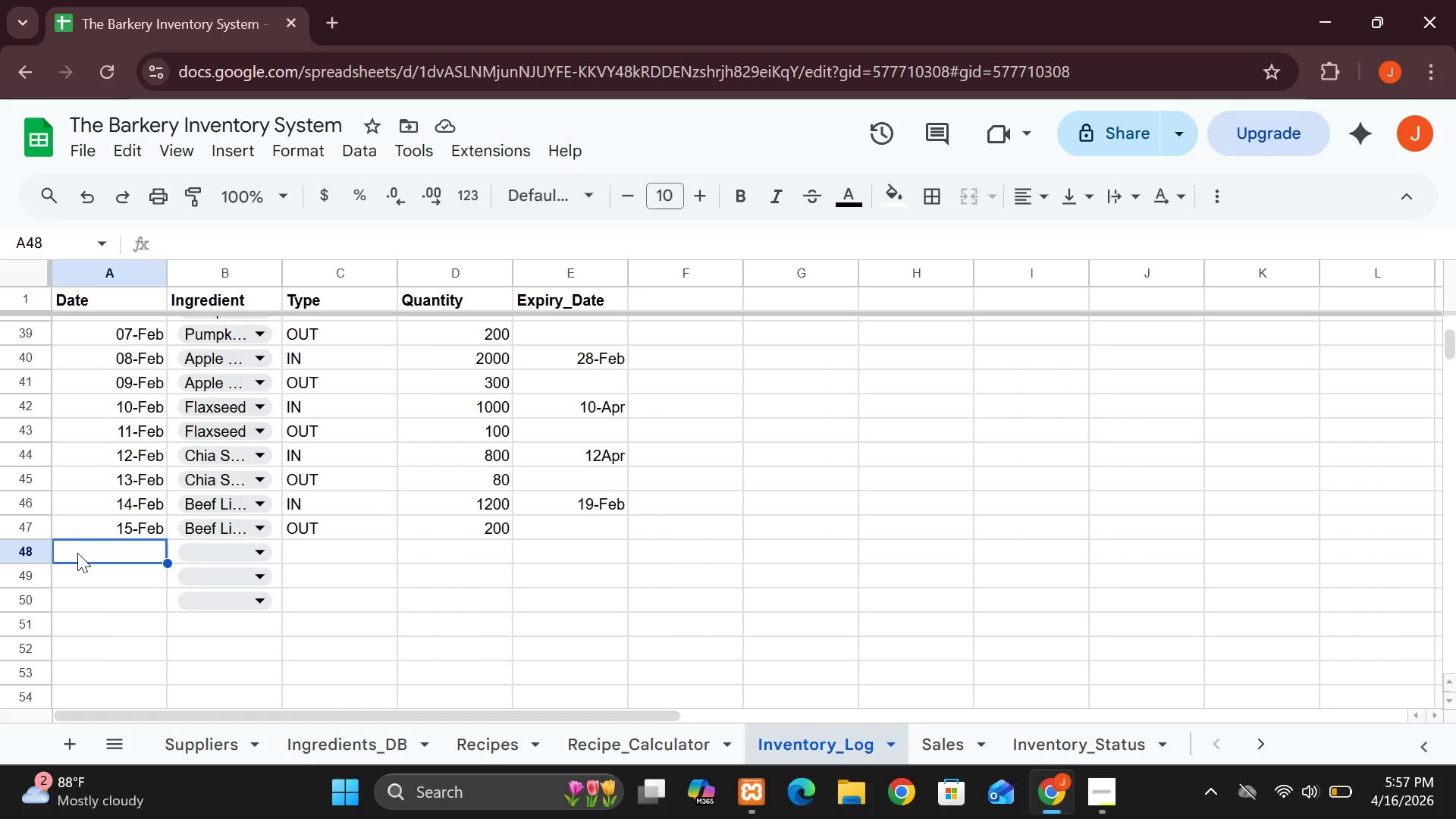 
right_click([77, 553])
 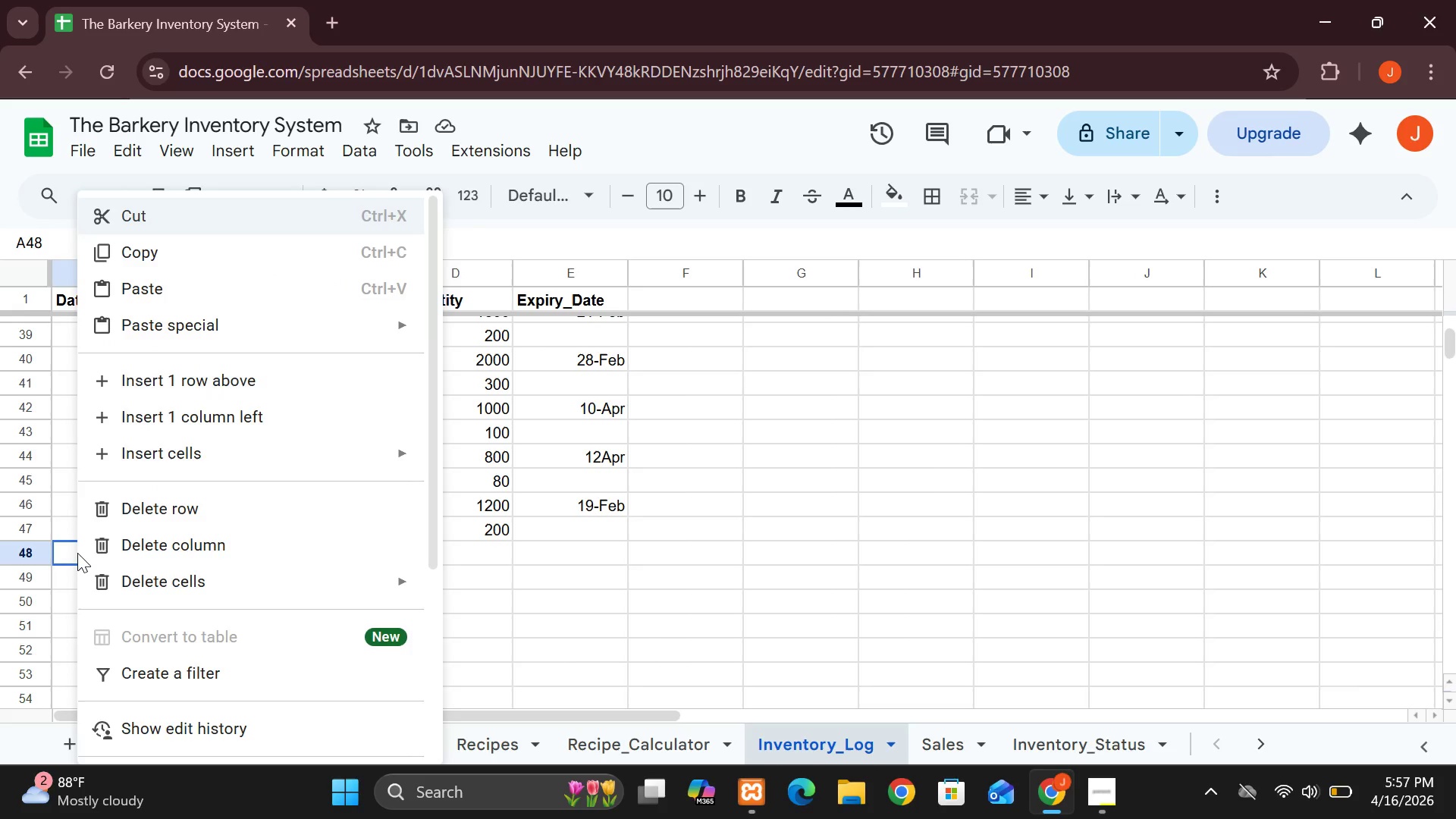 
wait(18.03)
 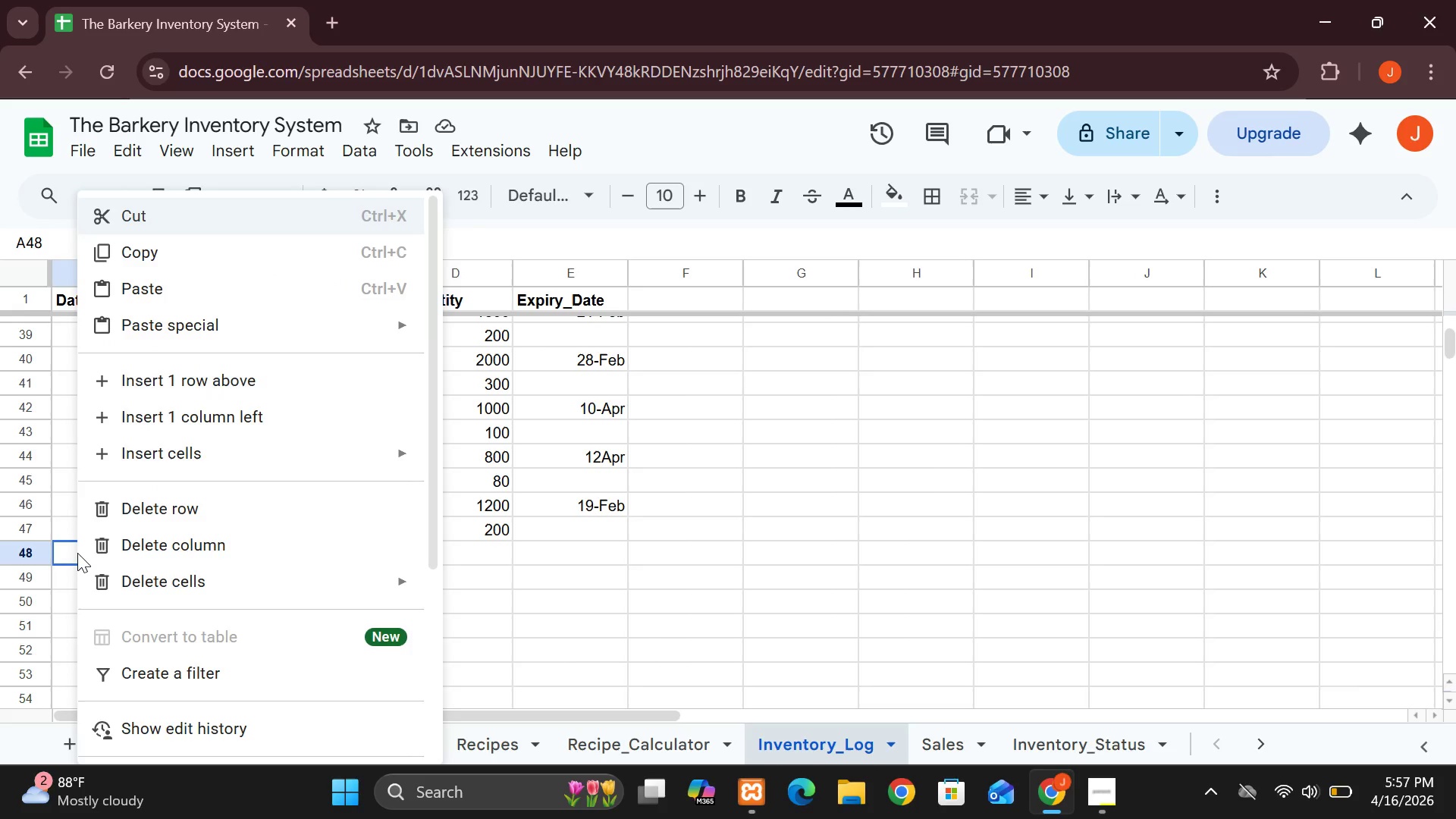 
left_click([63, 537])
 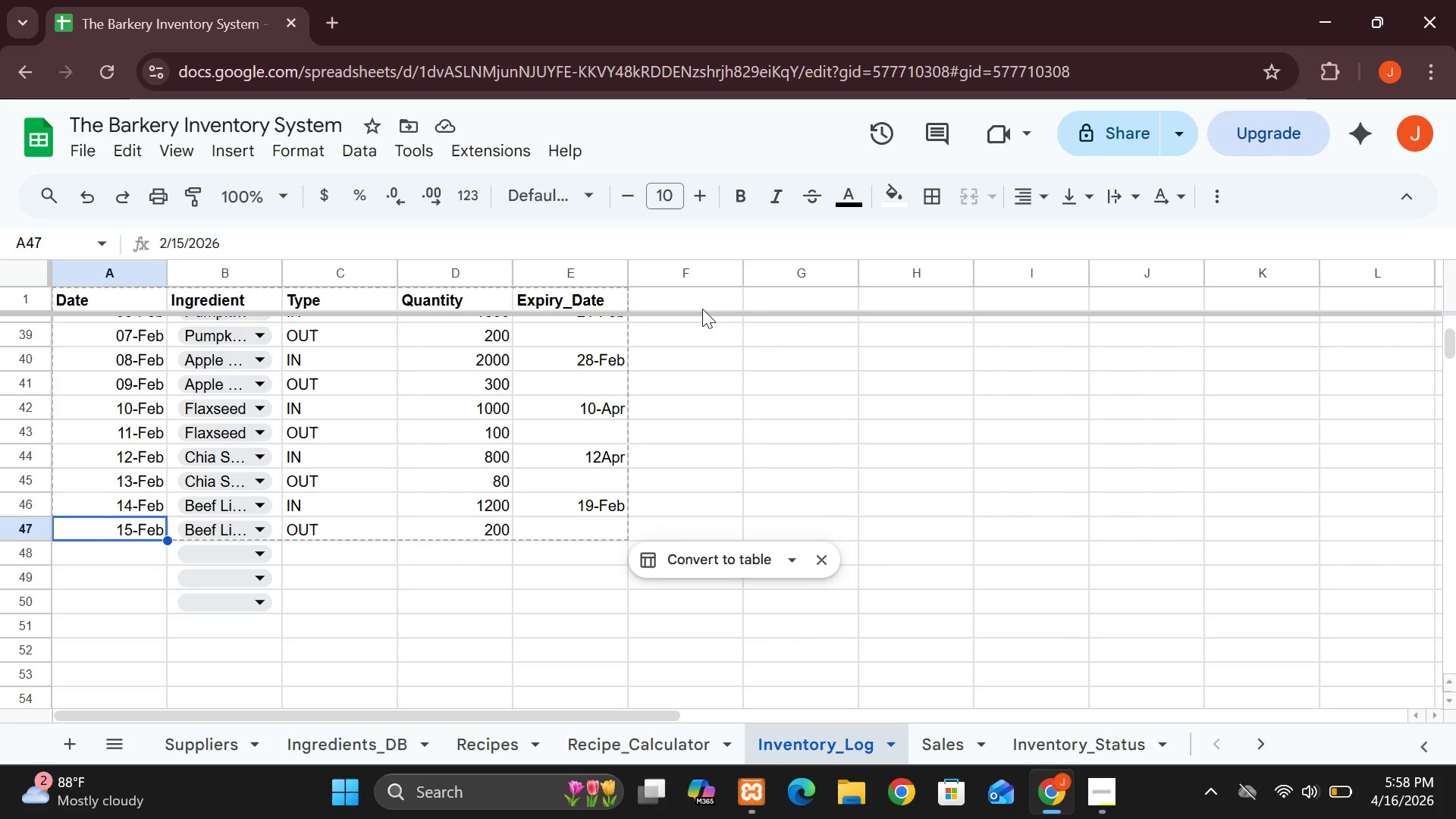 
wait(26.98)
 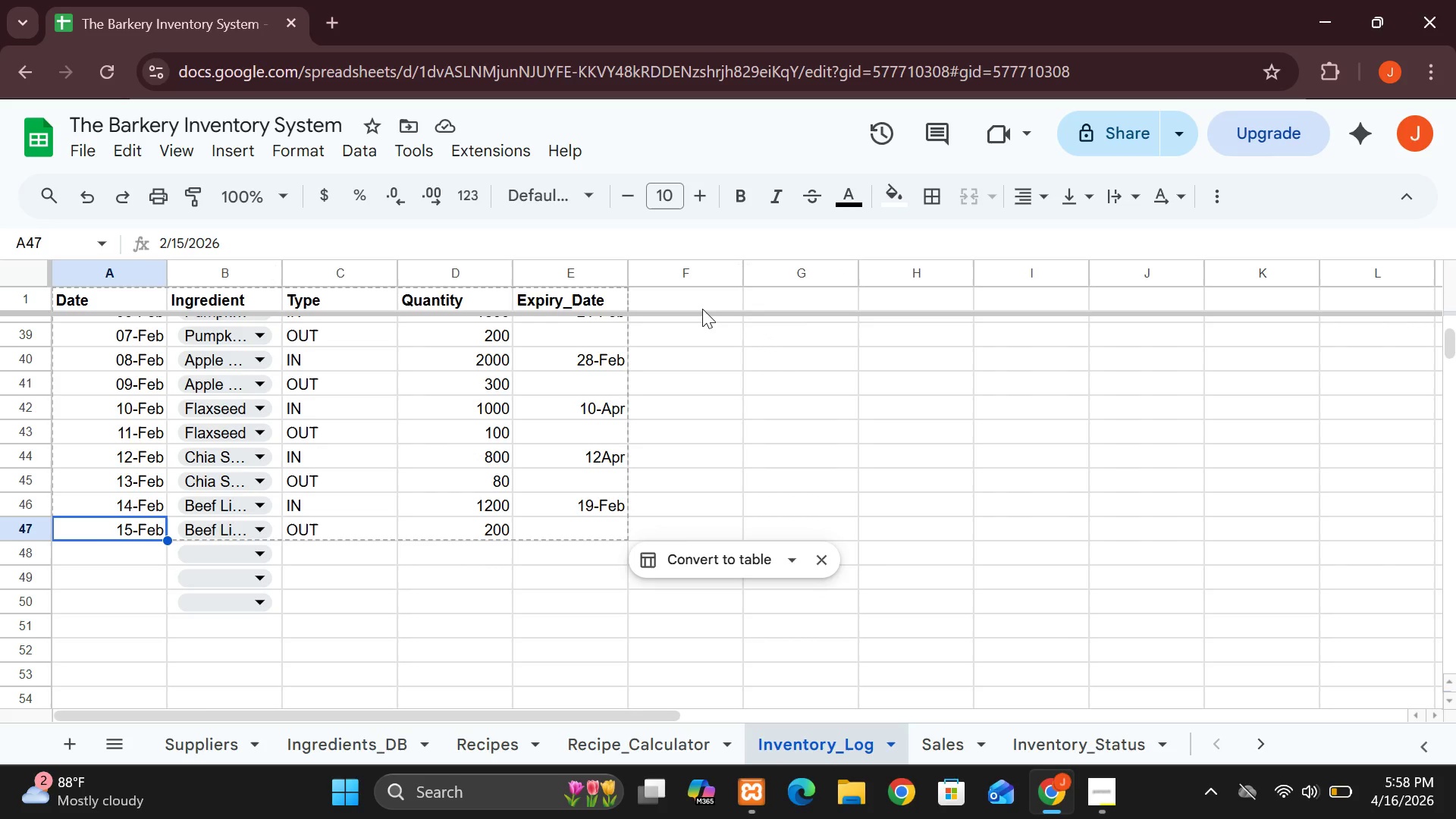 
left_click_drag(start_coordinate=[884, 215], to_coordinate=[721, 462])
 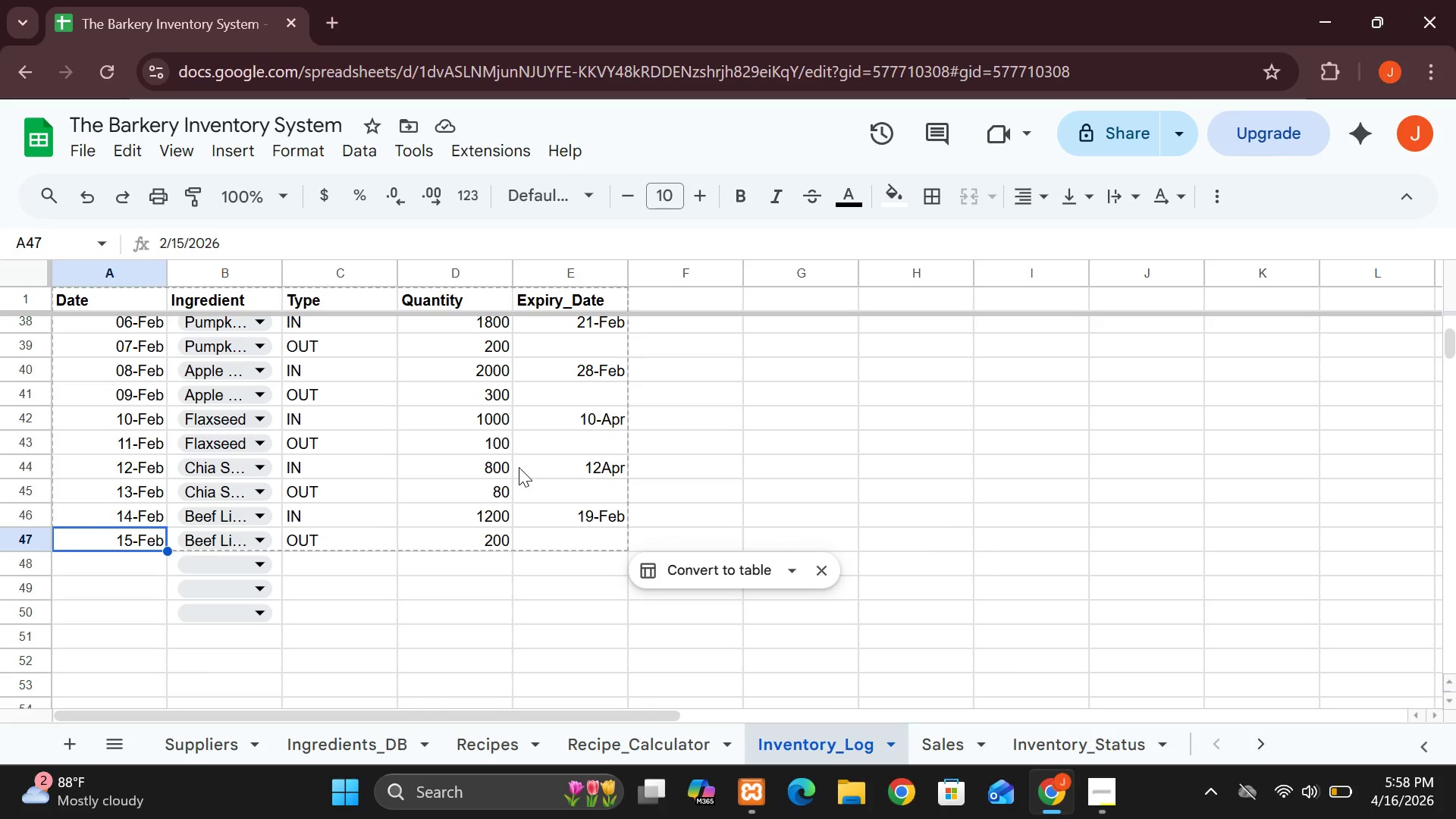 
wait(30.22)
 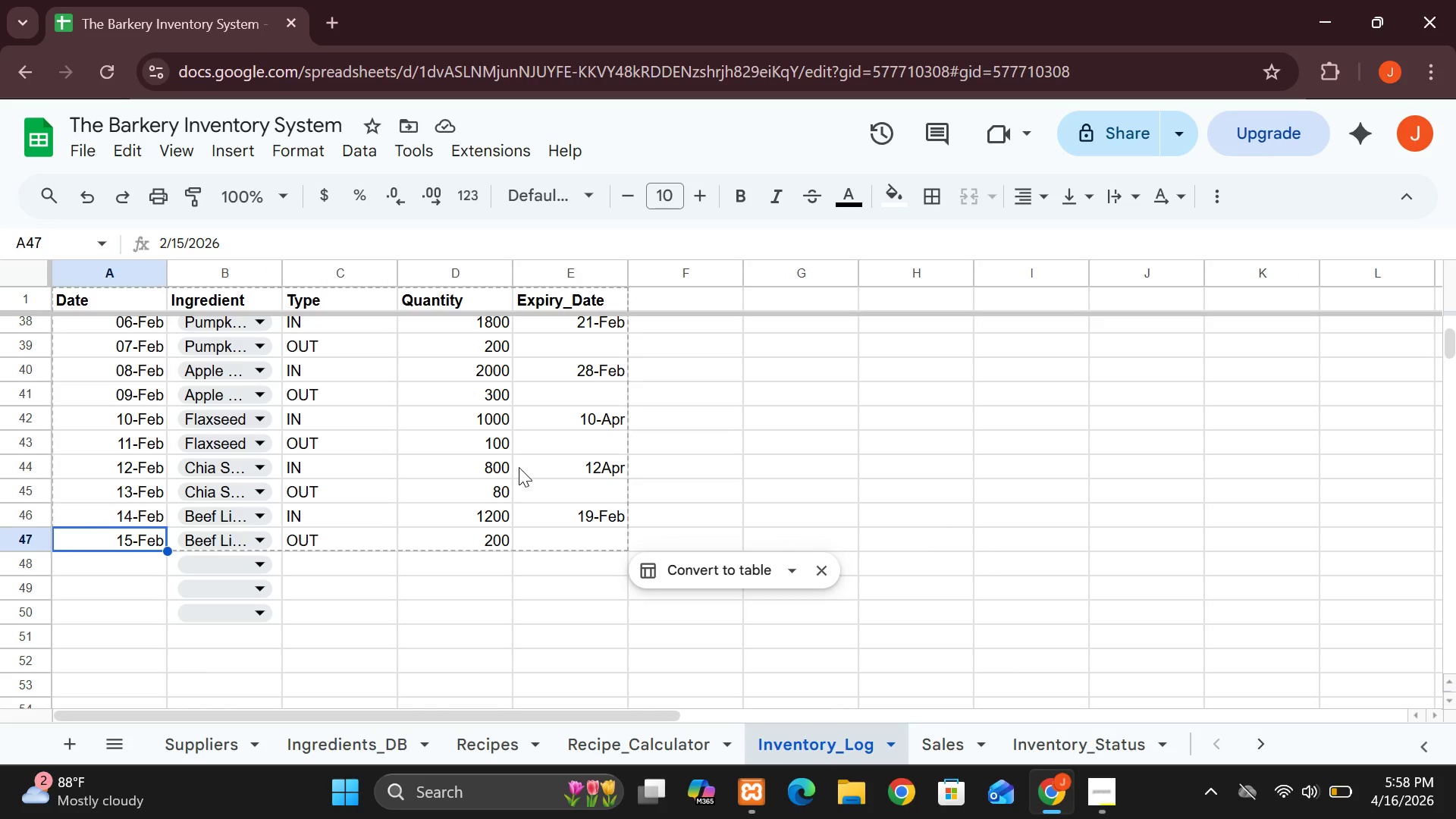 
left_click([218, 740])
 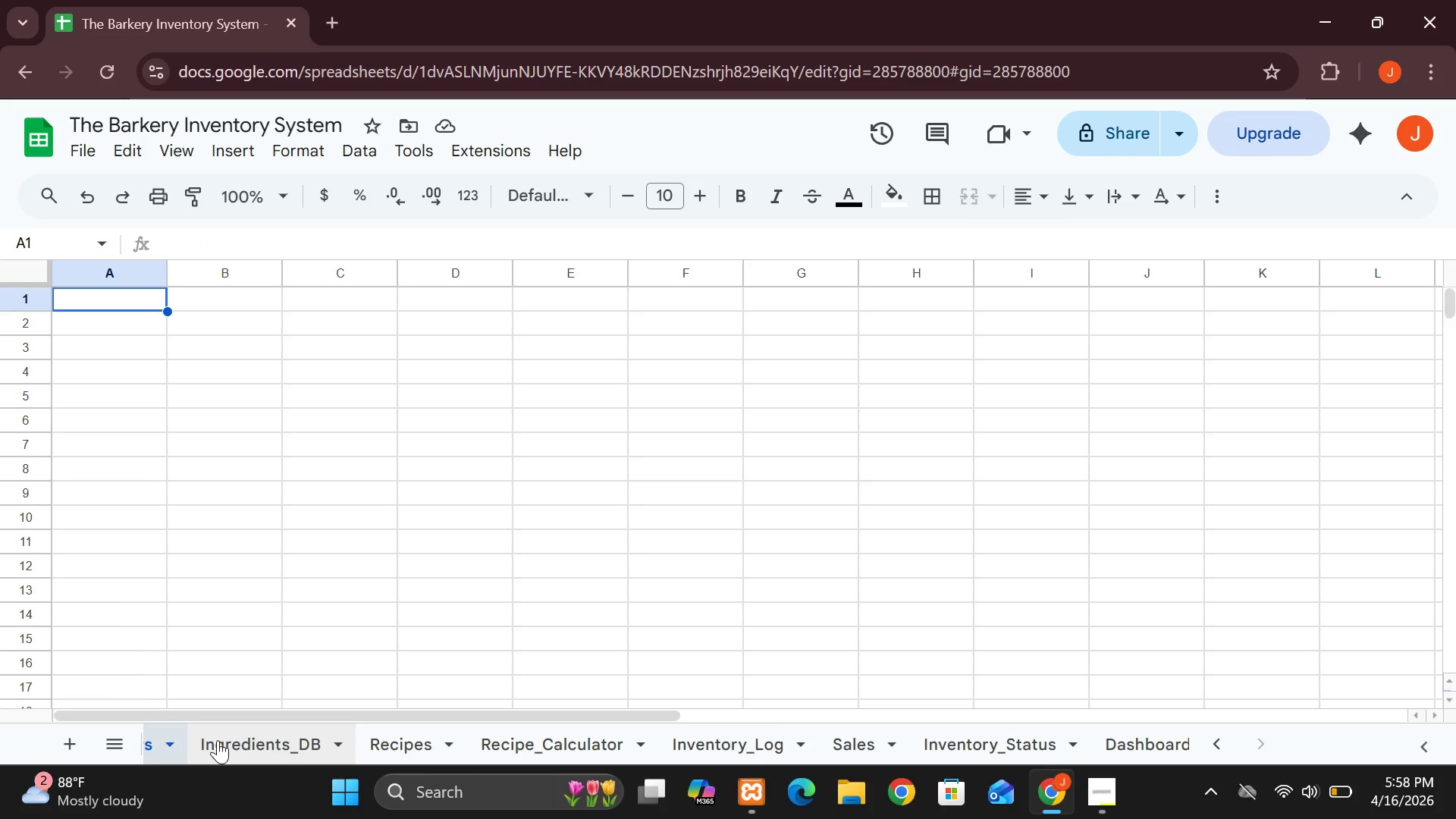 
wait(12.44)
 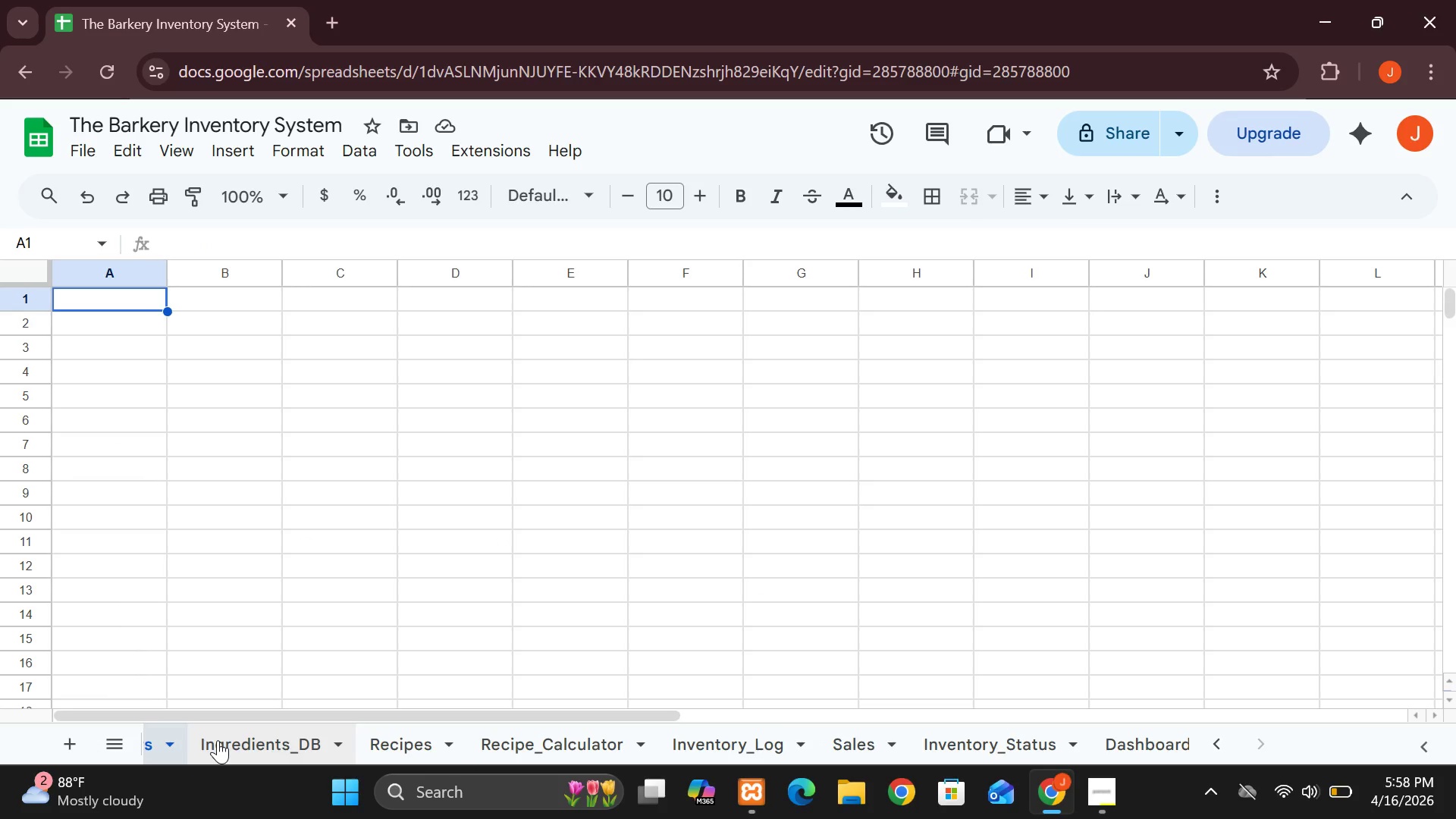 
mouse_move([731, 804])
 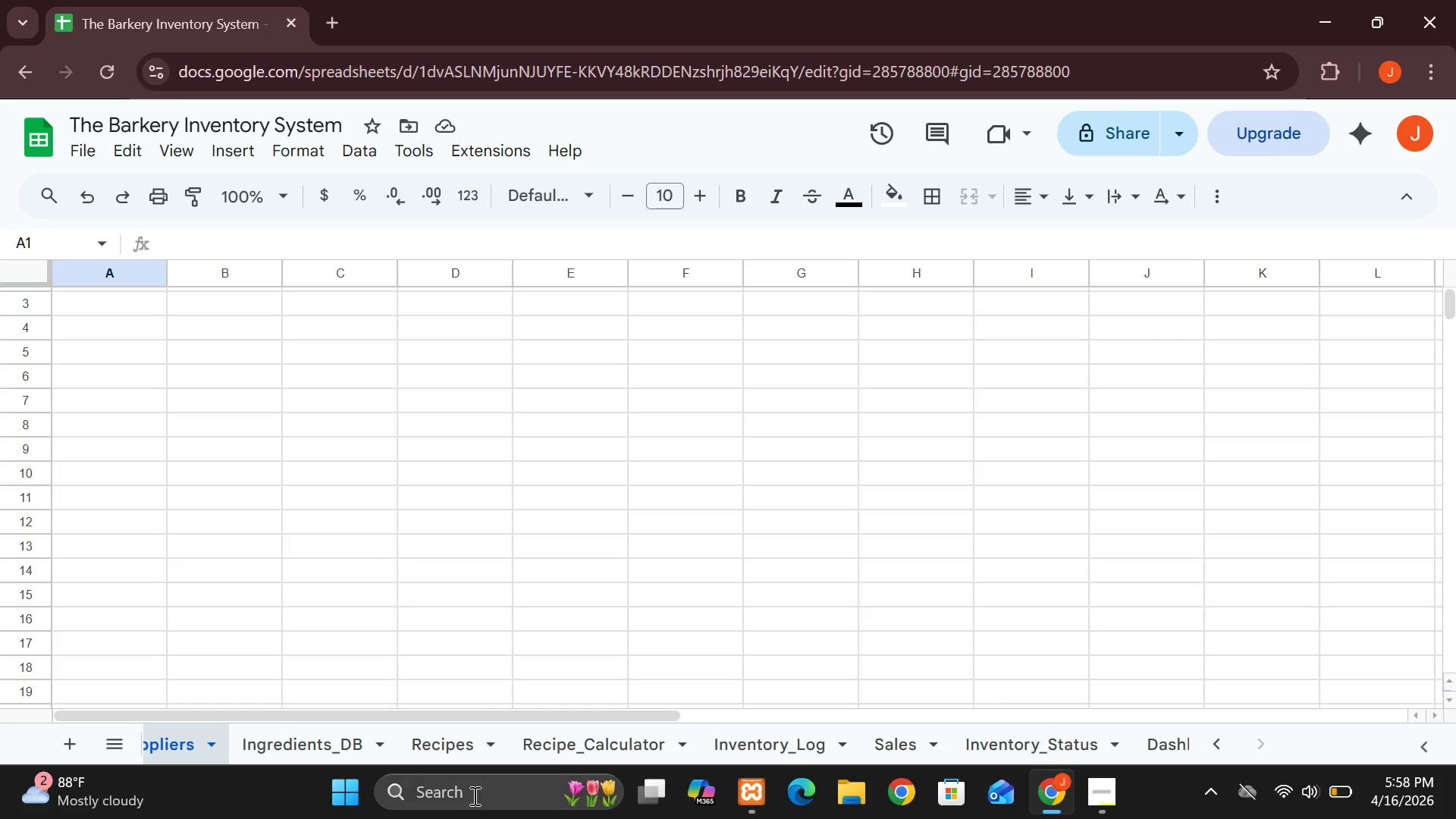 
mouse_move([491, 708])
 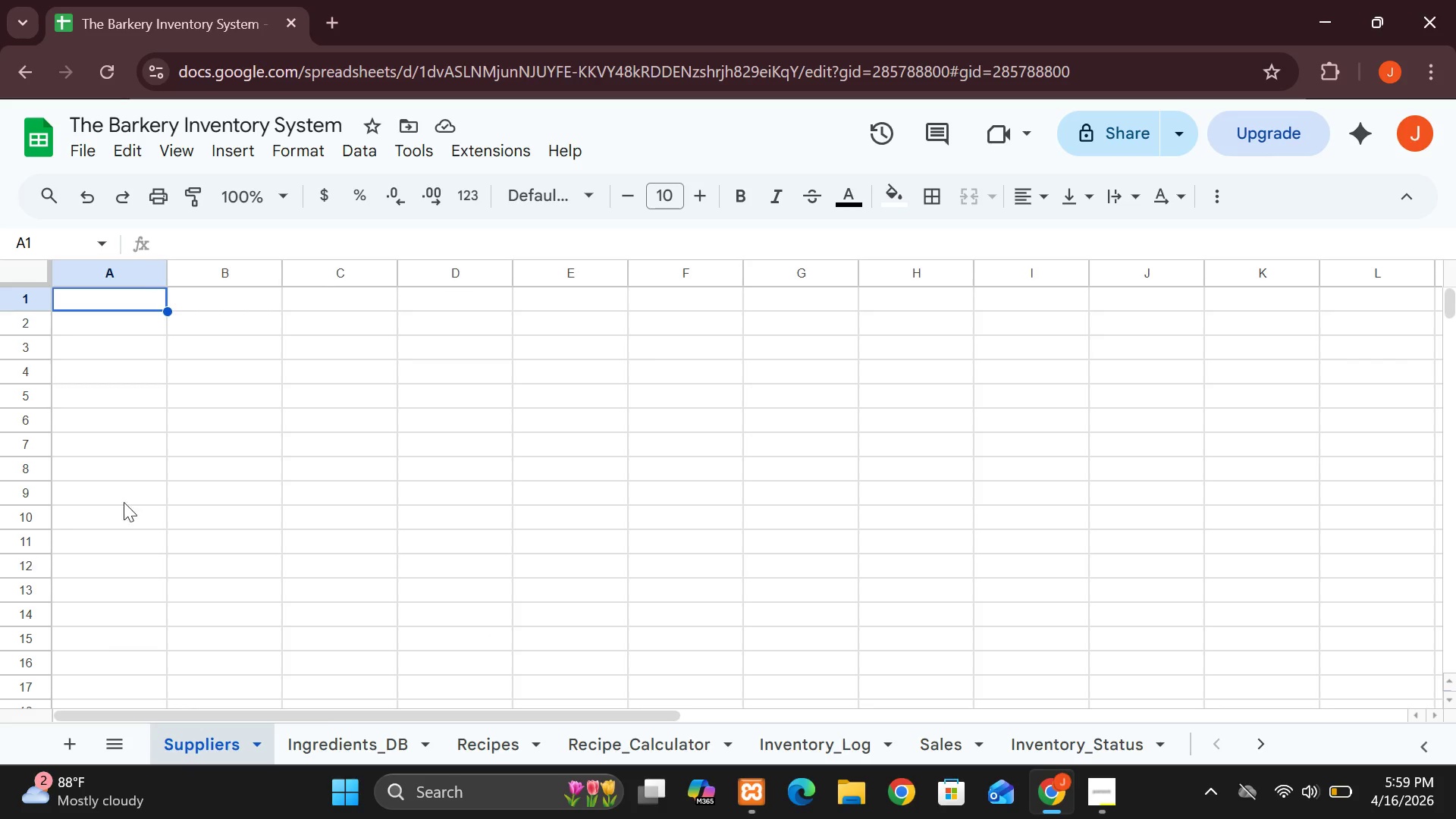 
wait(8.68)
 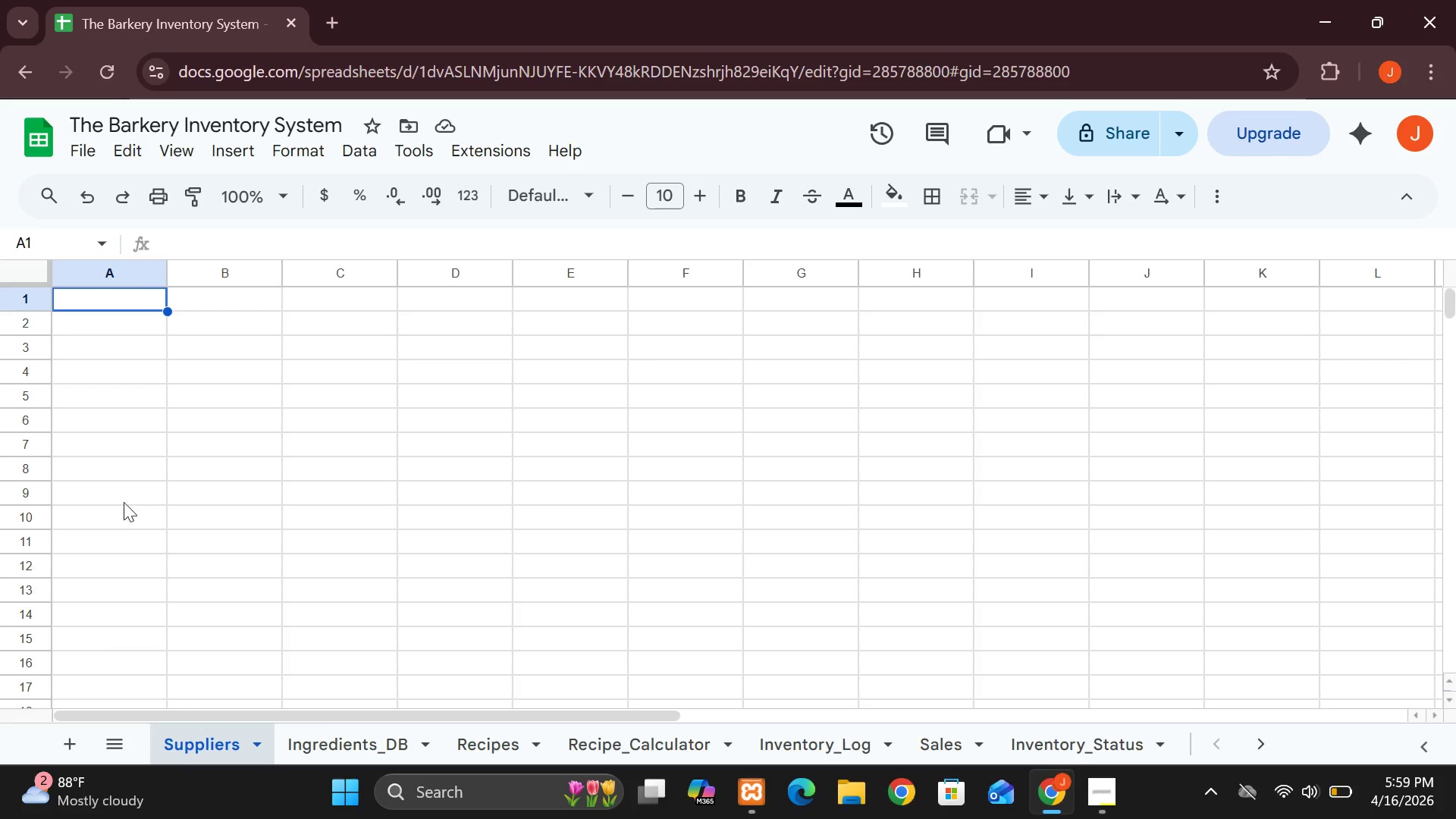 
type(Siup)
key(Backspace)
key(Backspace)
key(Backspace)
type(upplier)
 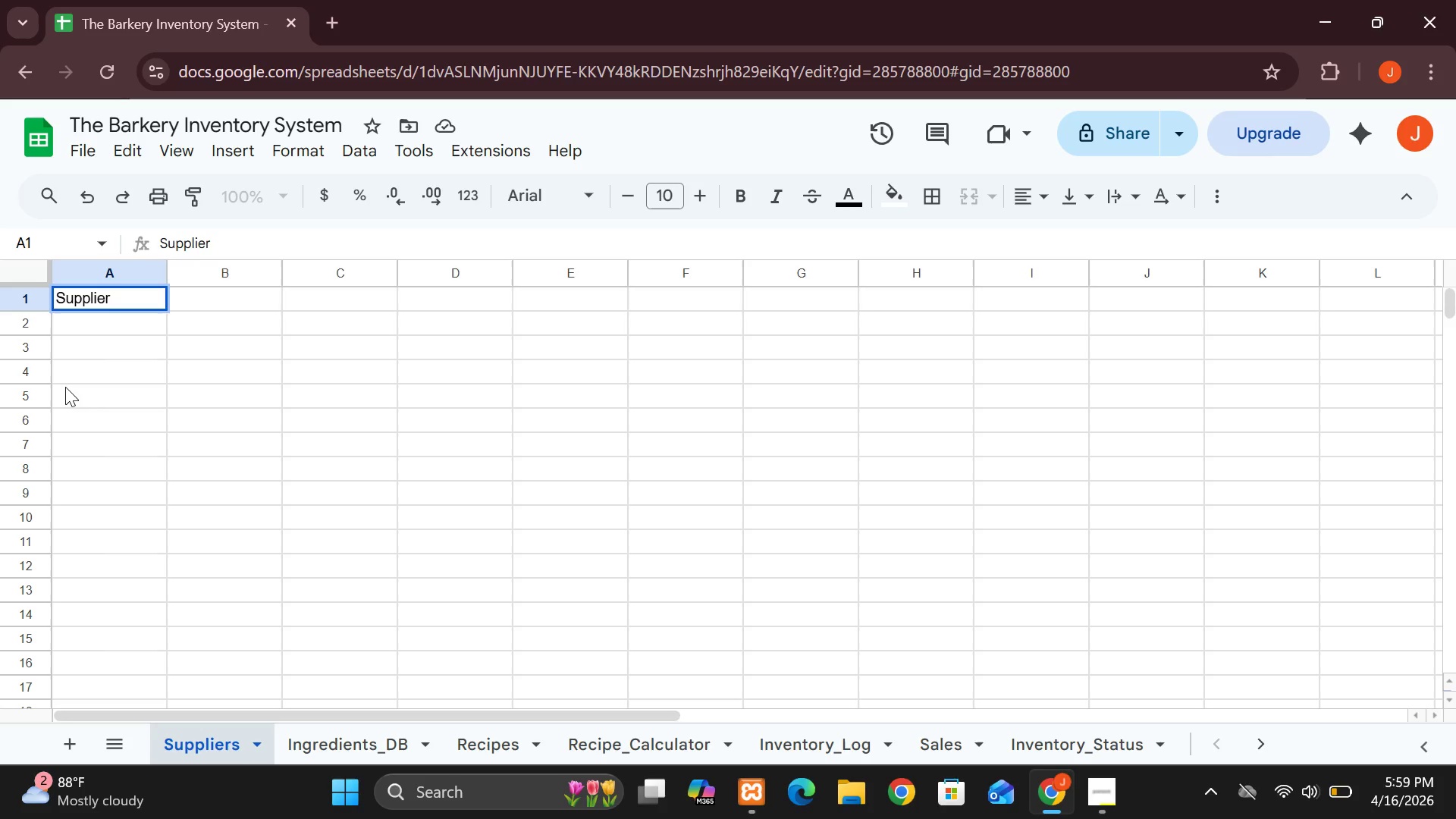 
wait(5.77)
 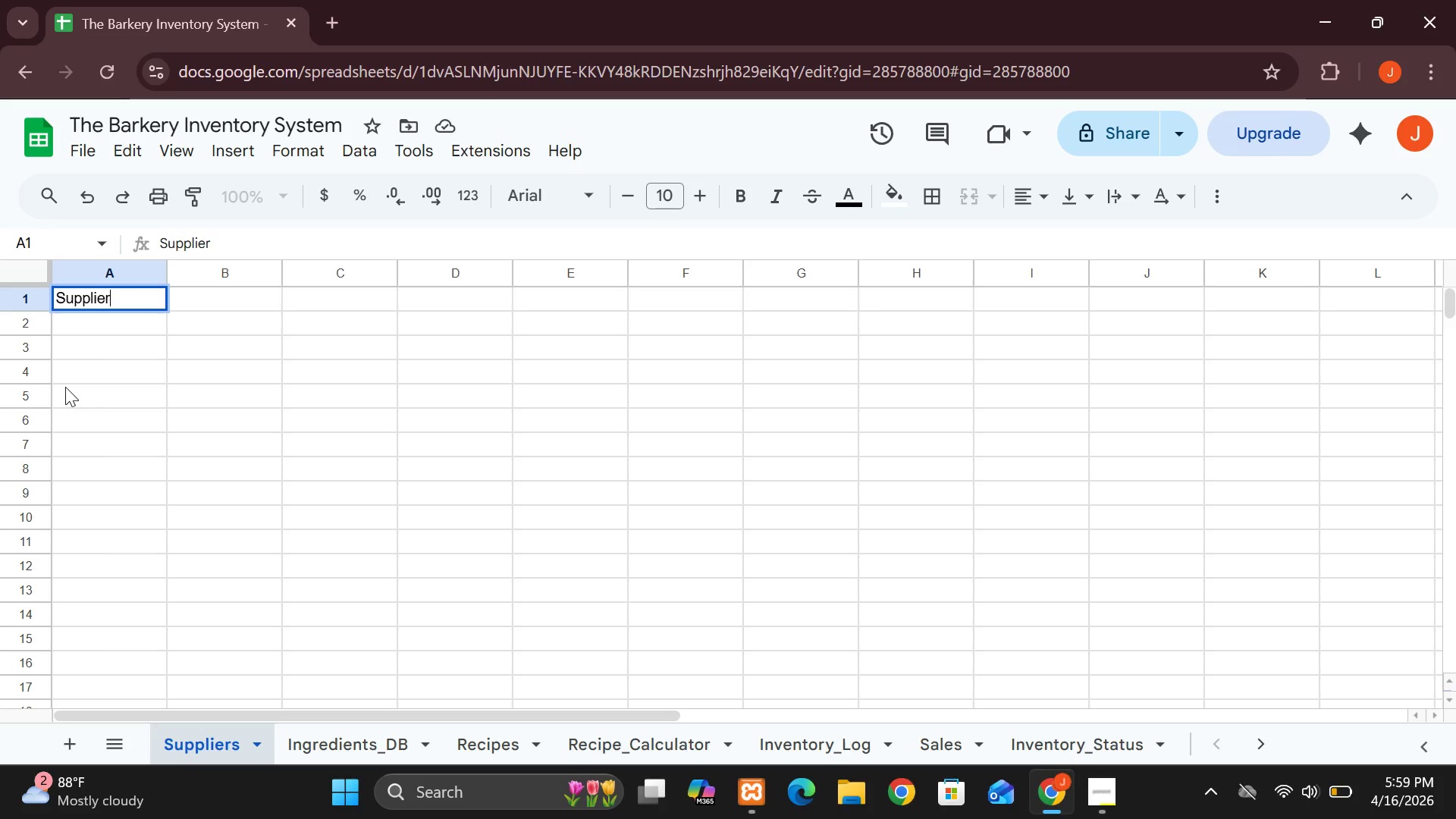 
type(_ID)
 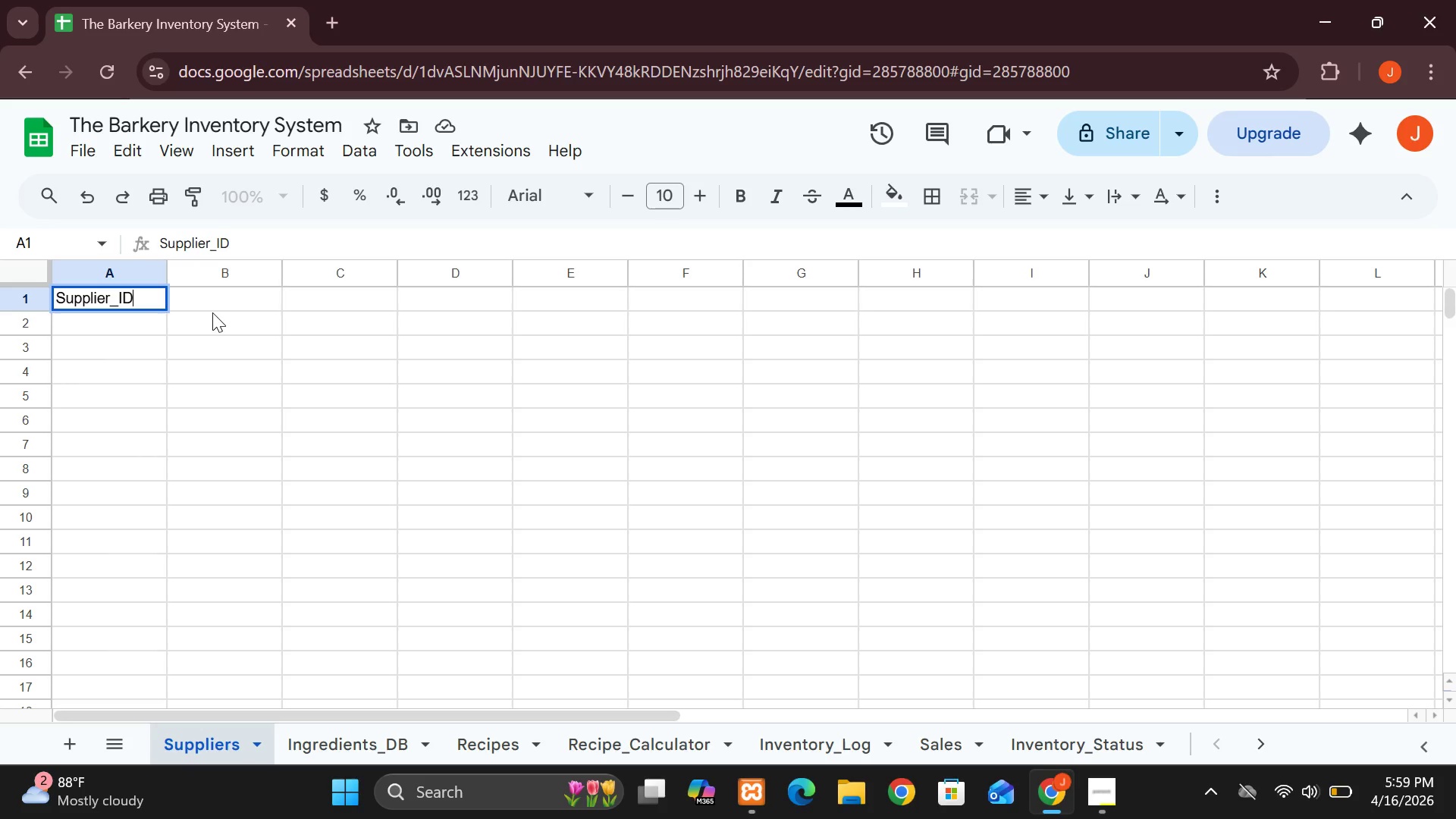 
left_click([212, 309])
 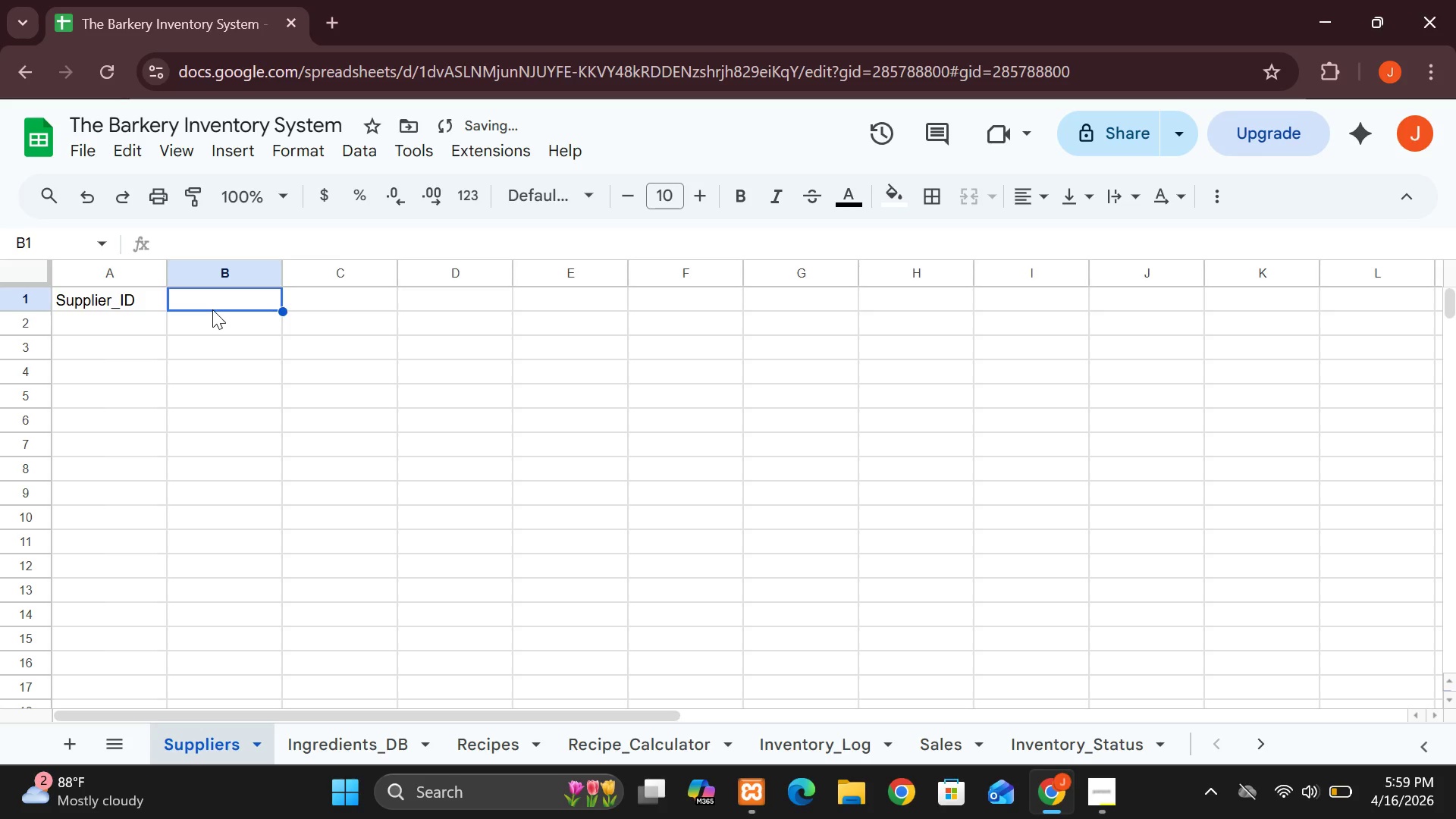 
type(Supplier)
 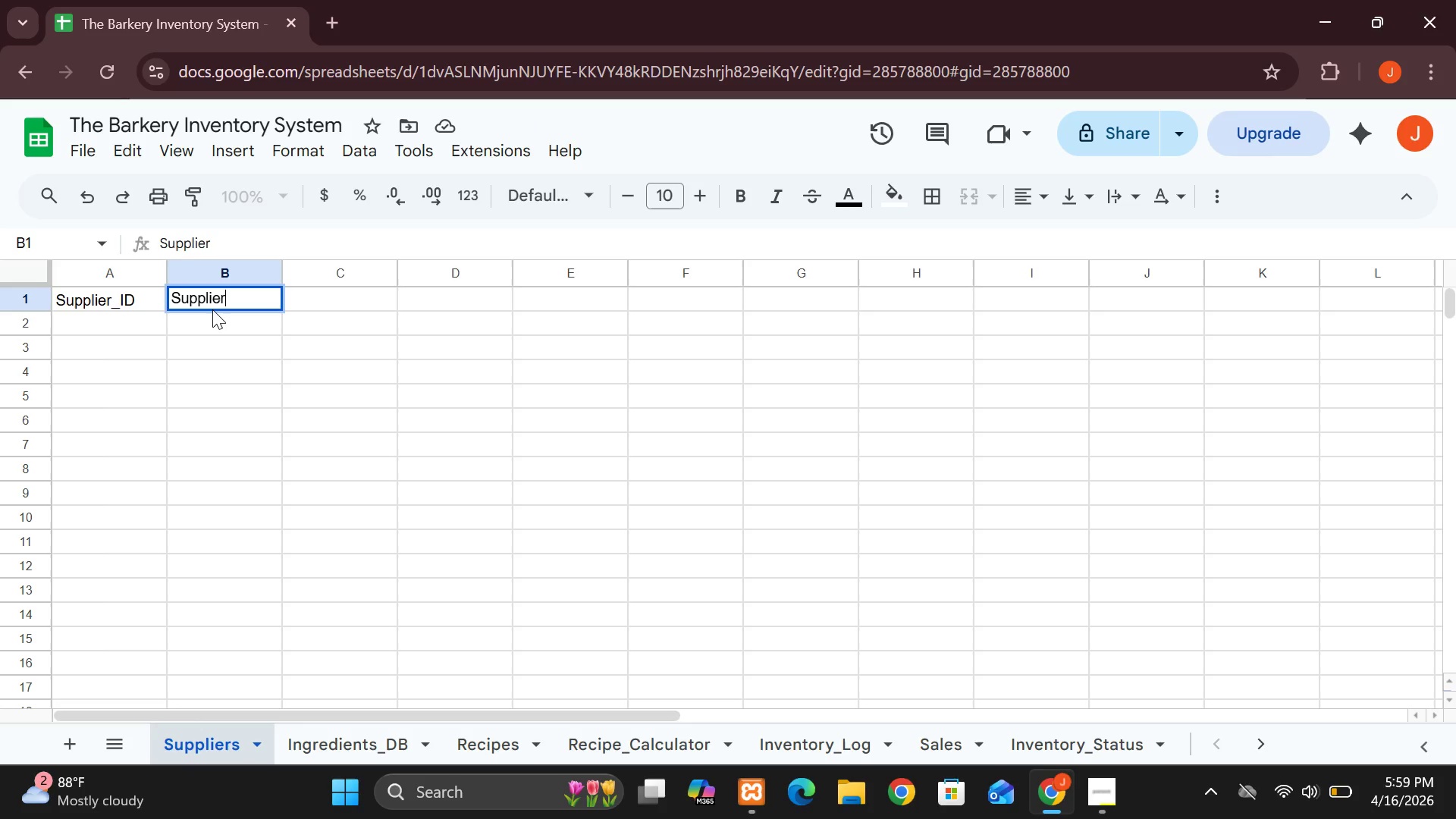 
type(_Name)
 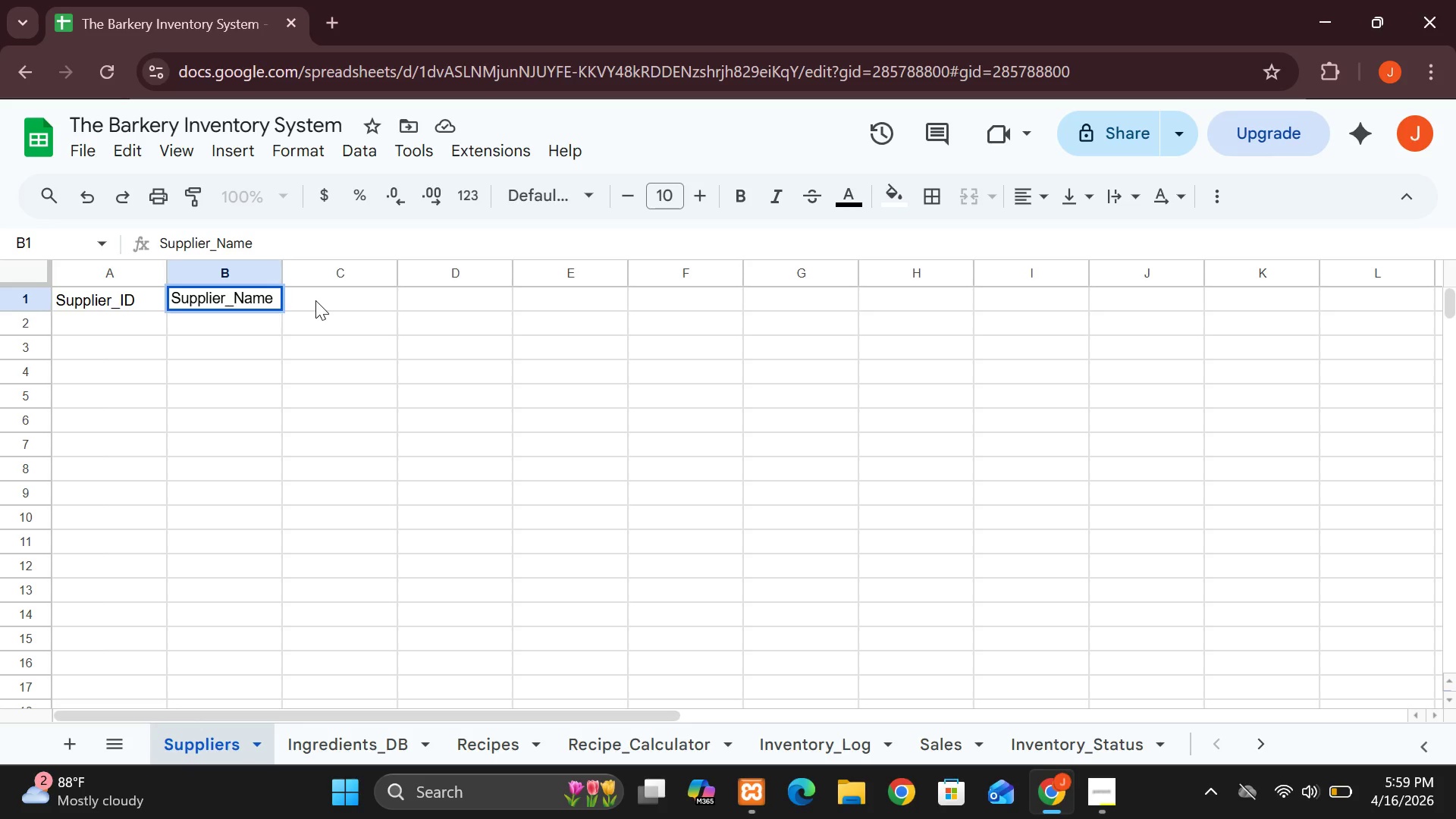 
left_click([318, 300])
 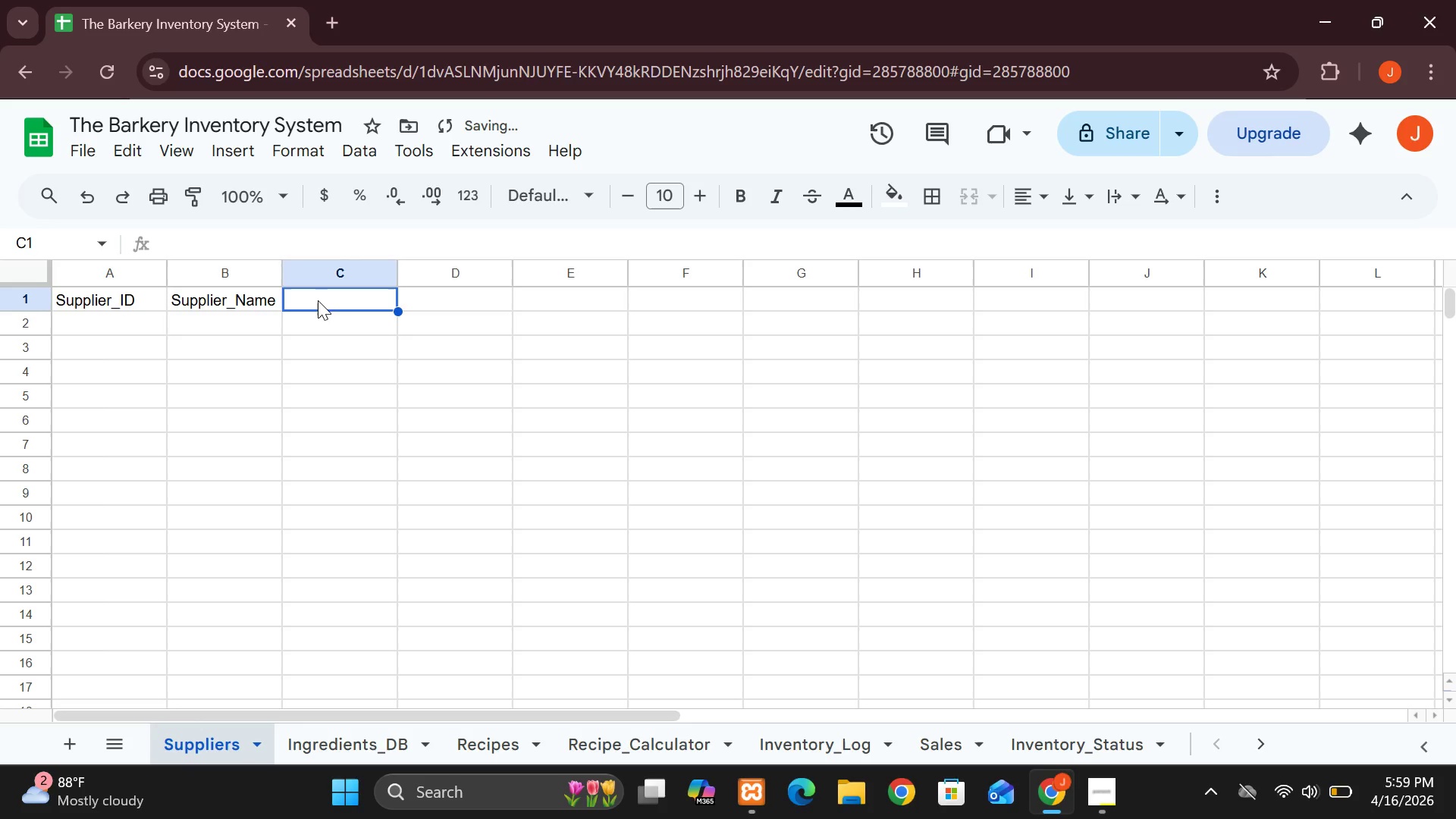 
type(Ingredient)
 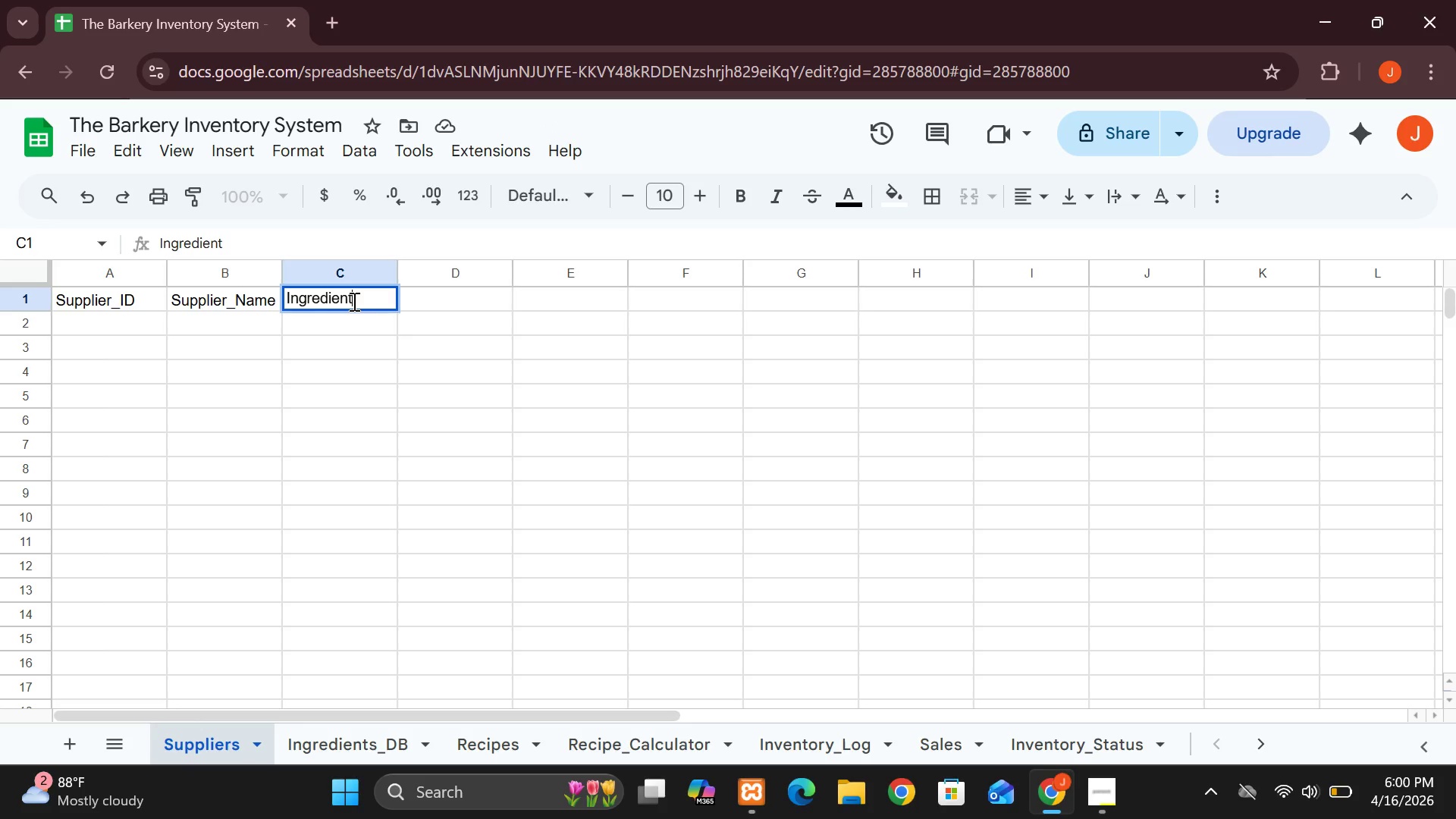 
type(_SU)
key(Backspace)
type(upplied)
 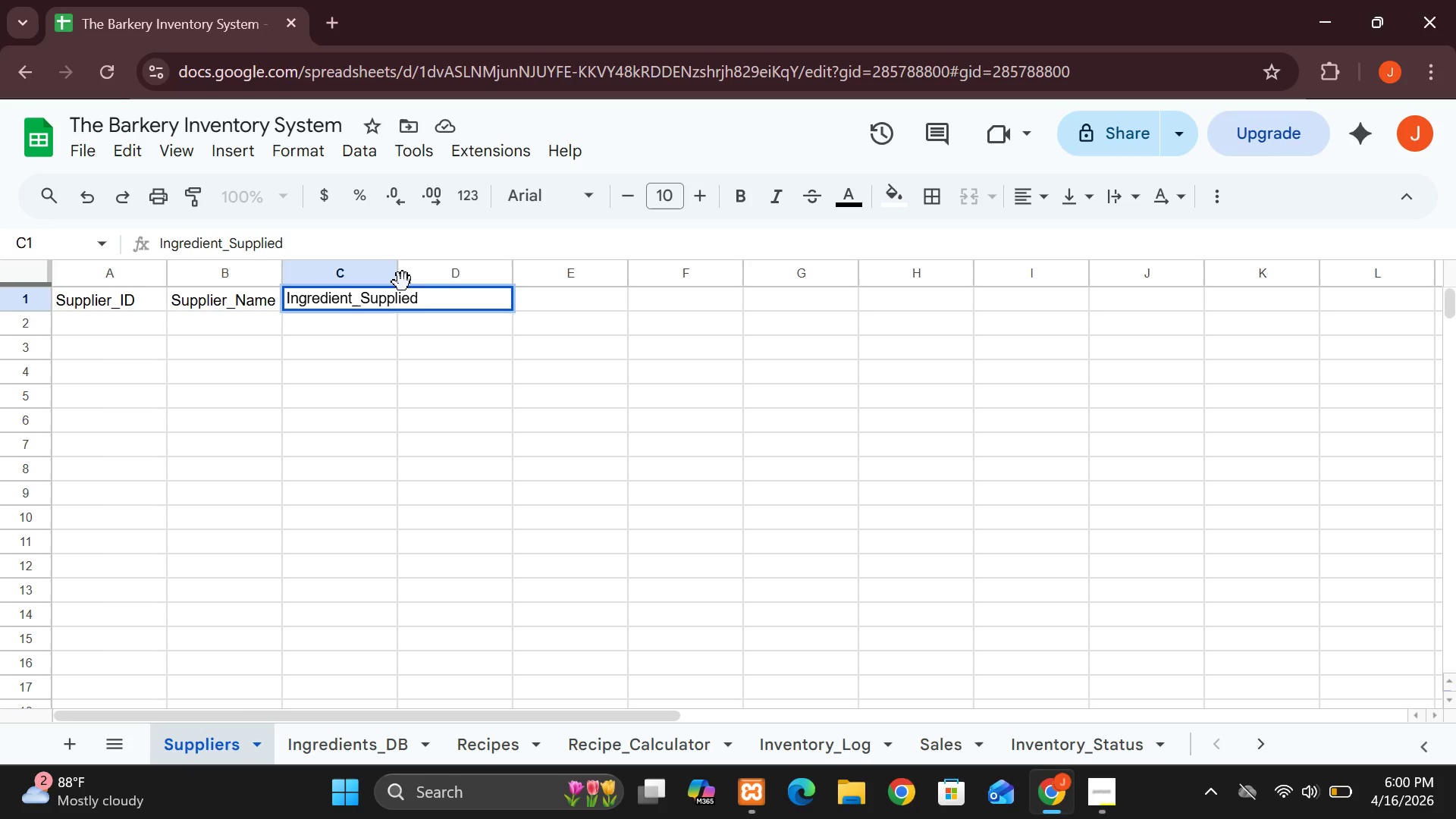 
left_click([403, 282])
 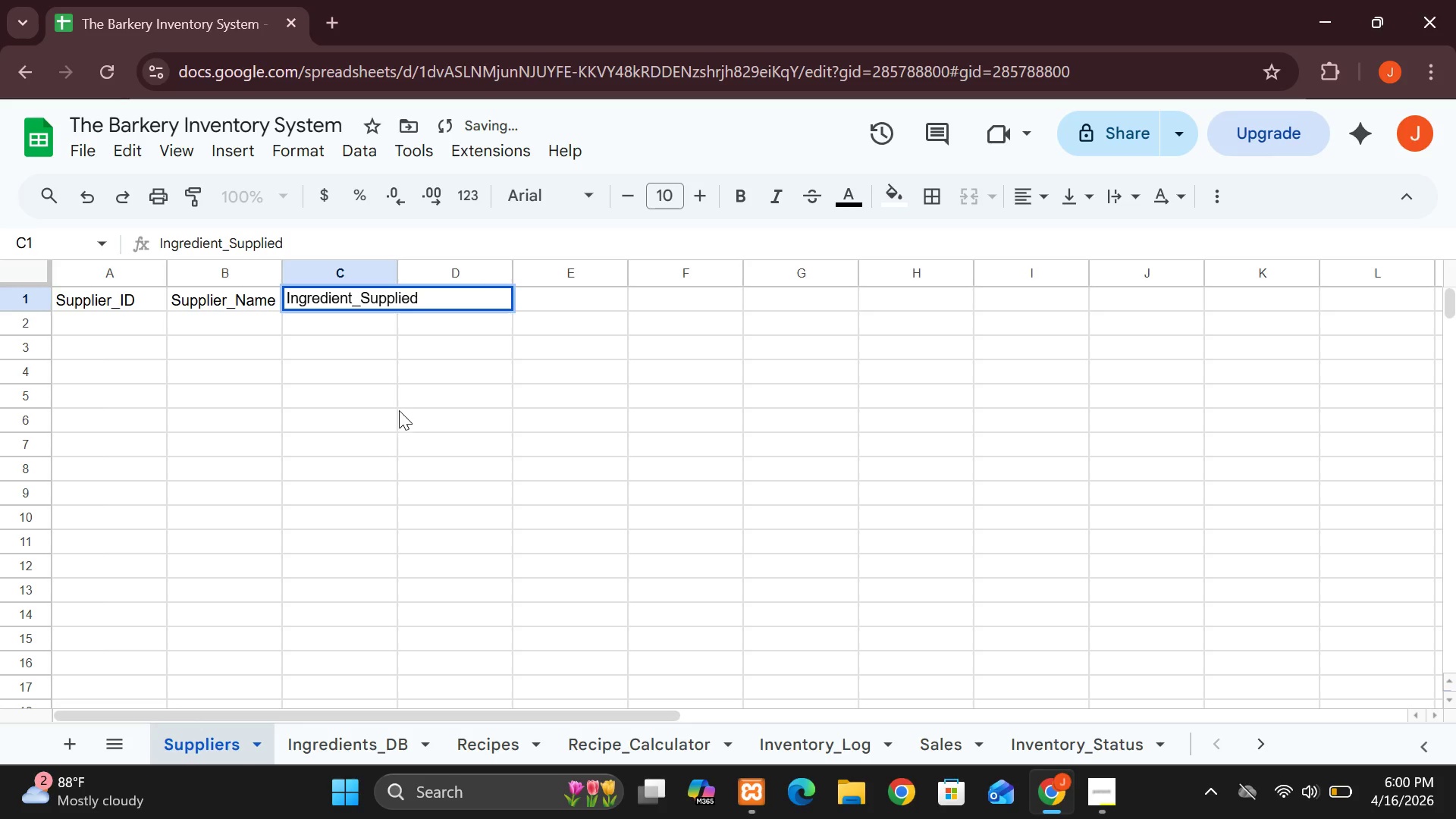 
left_click([398, 379])
 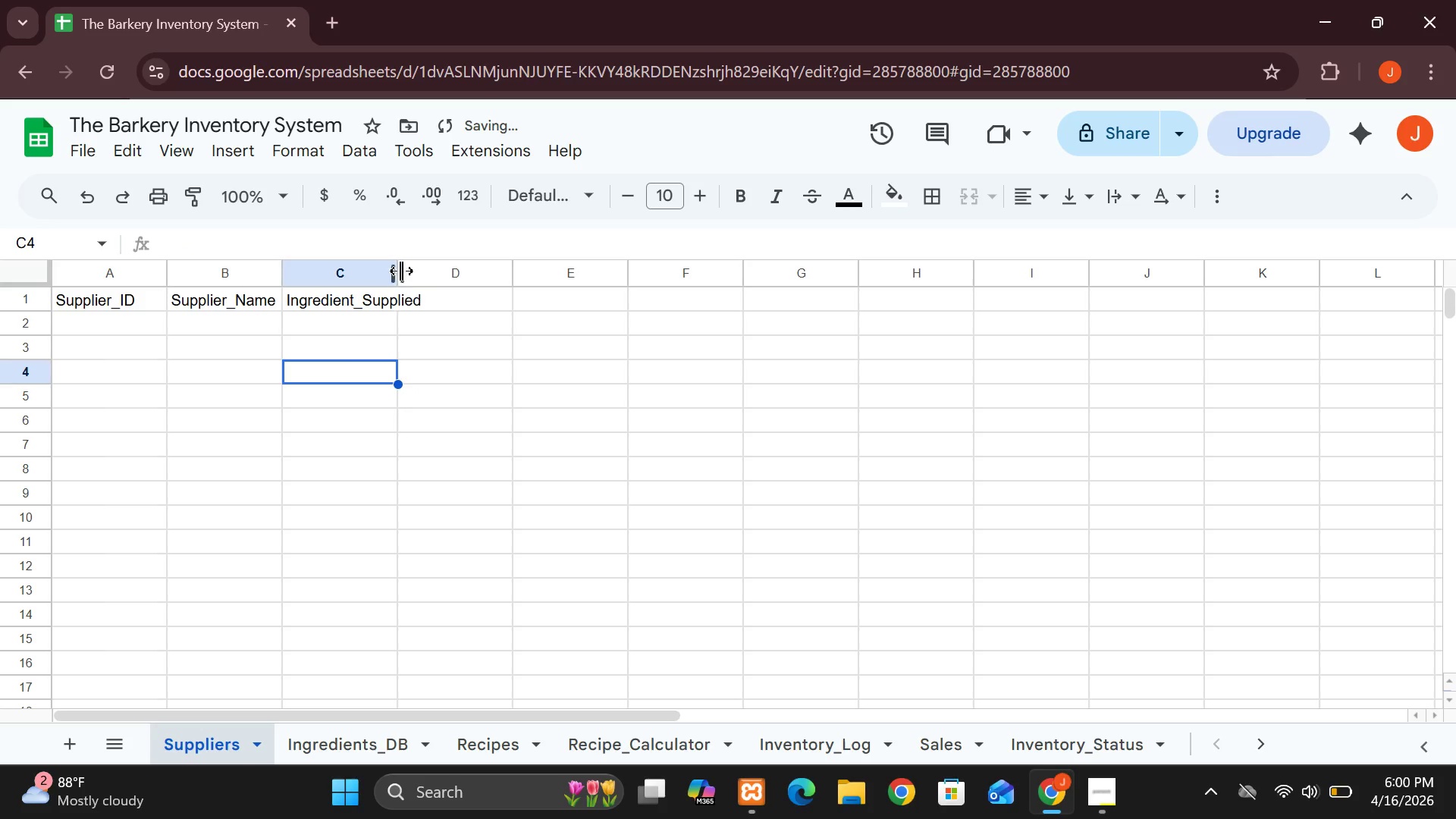 
left_click([397, 271])
 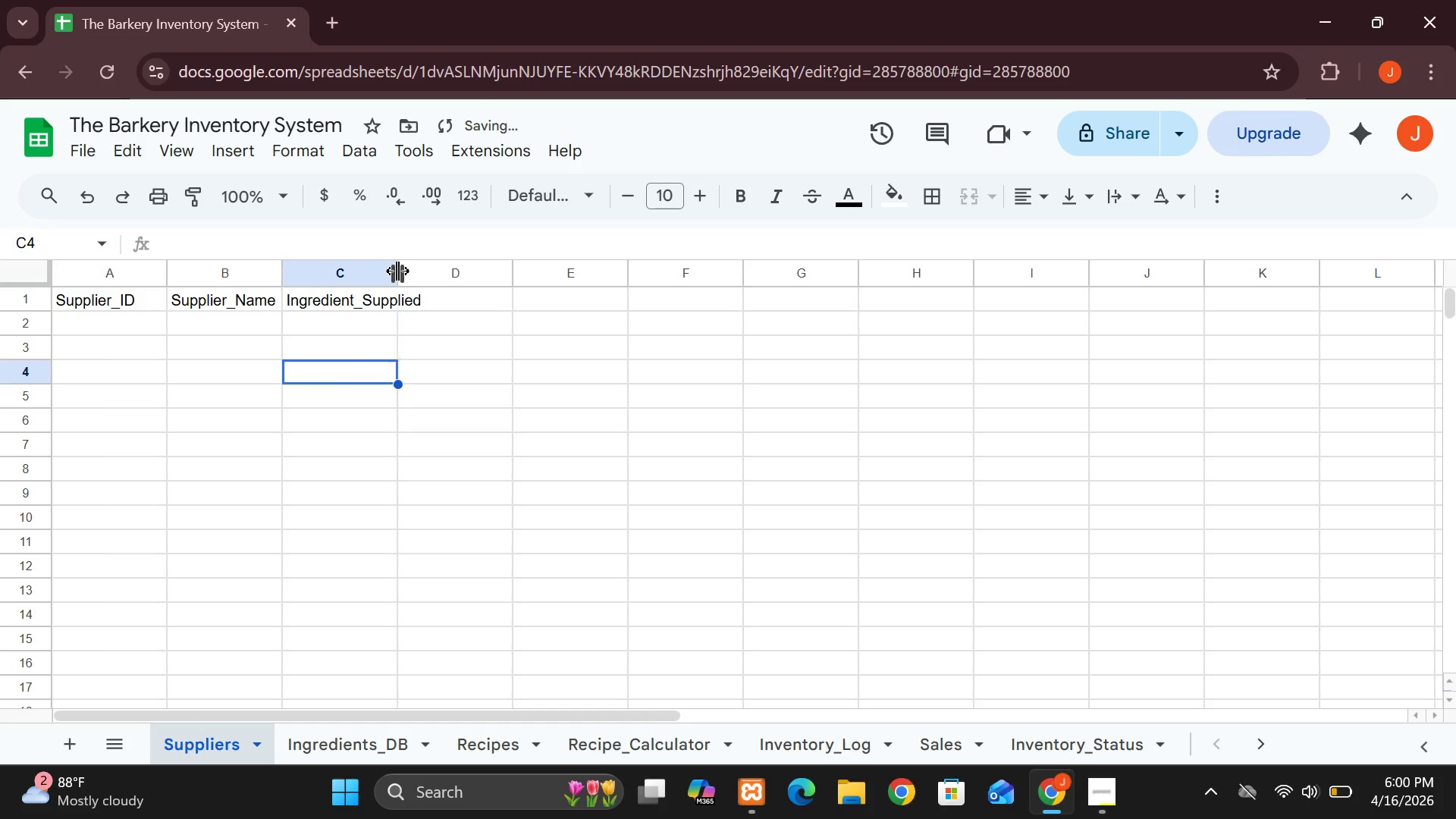 
left_click_drag(start_coordinate=[397, 271], to_coordinate=[440, 270])
 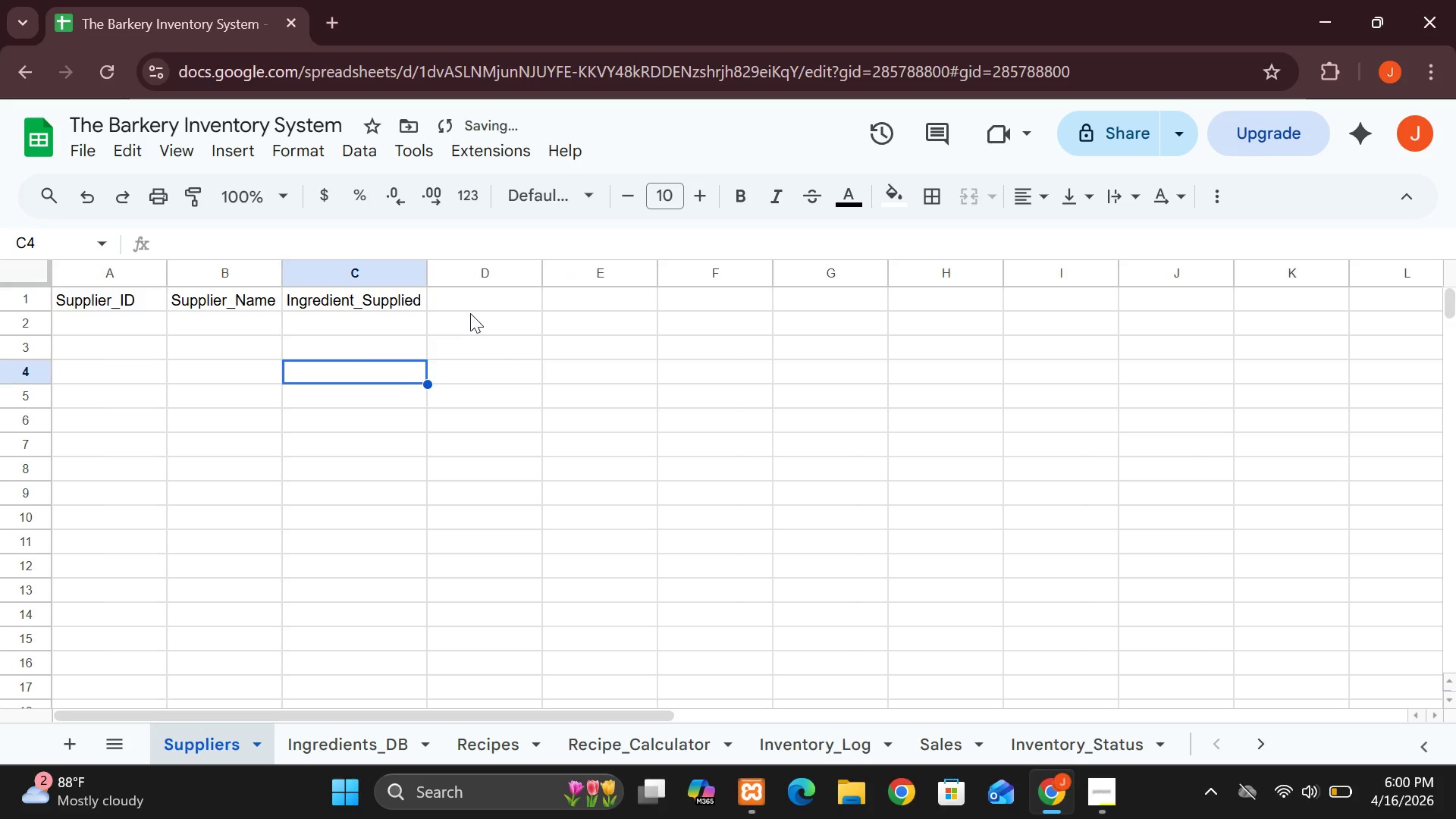 
left_click([470, 313])
 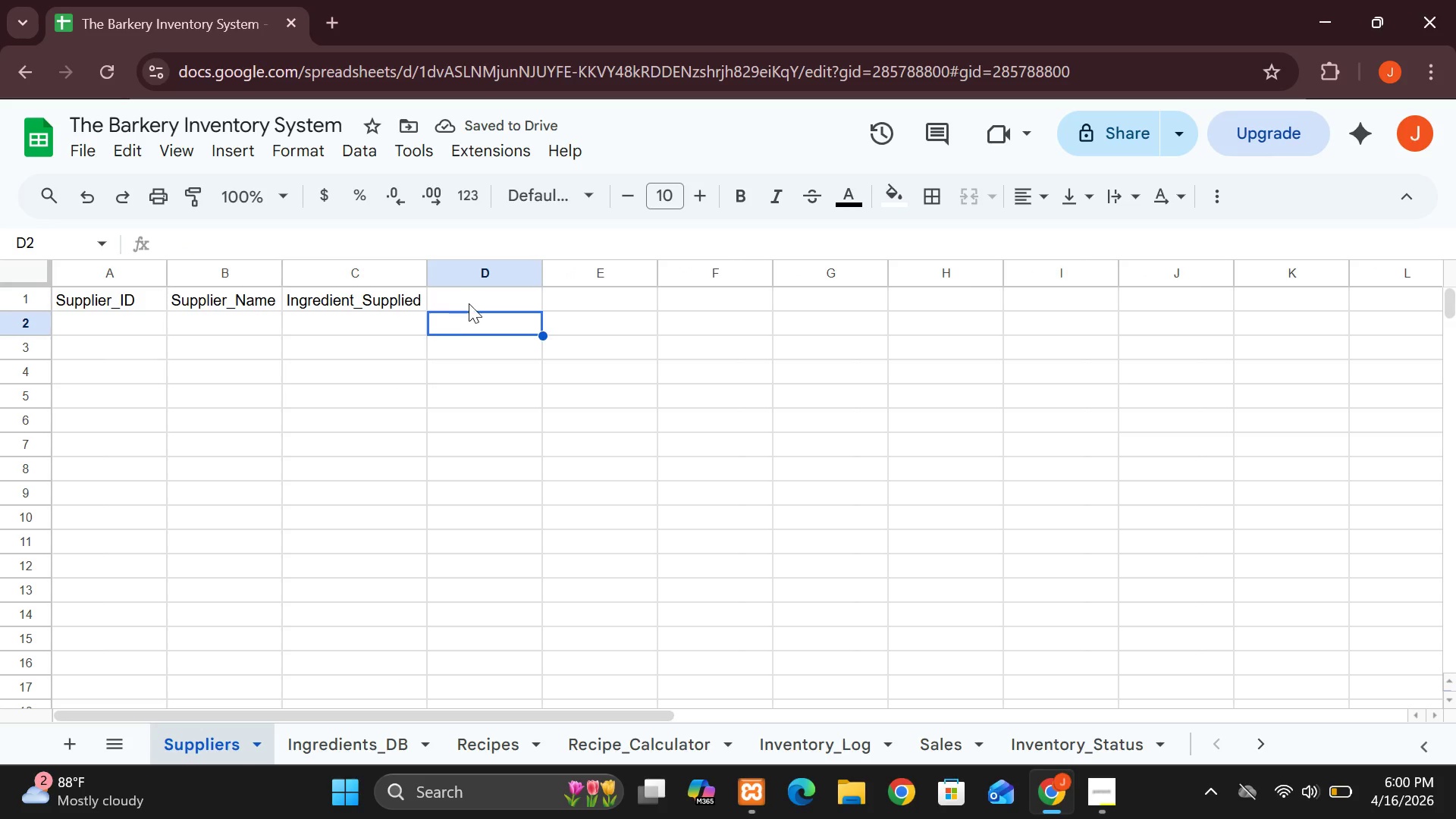 
left_click([466, 302])
 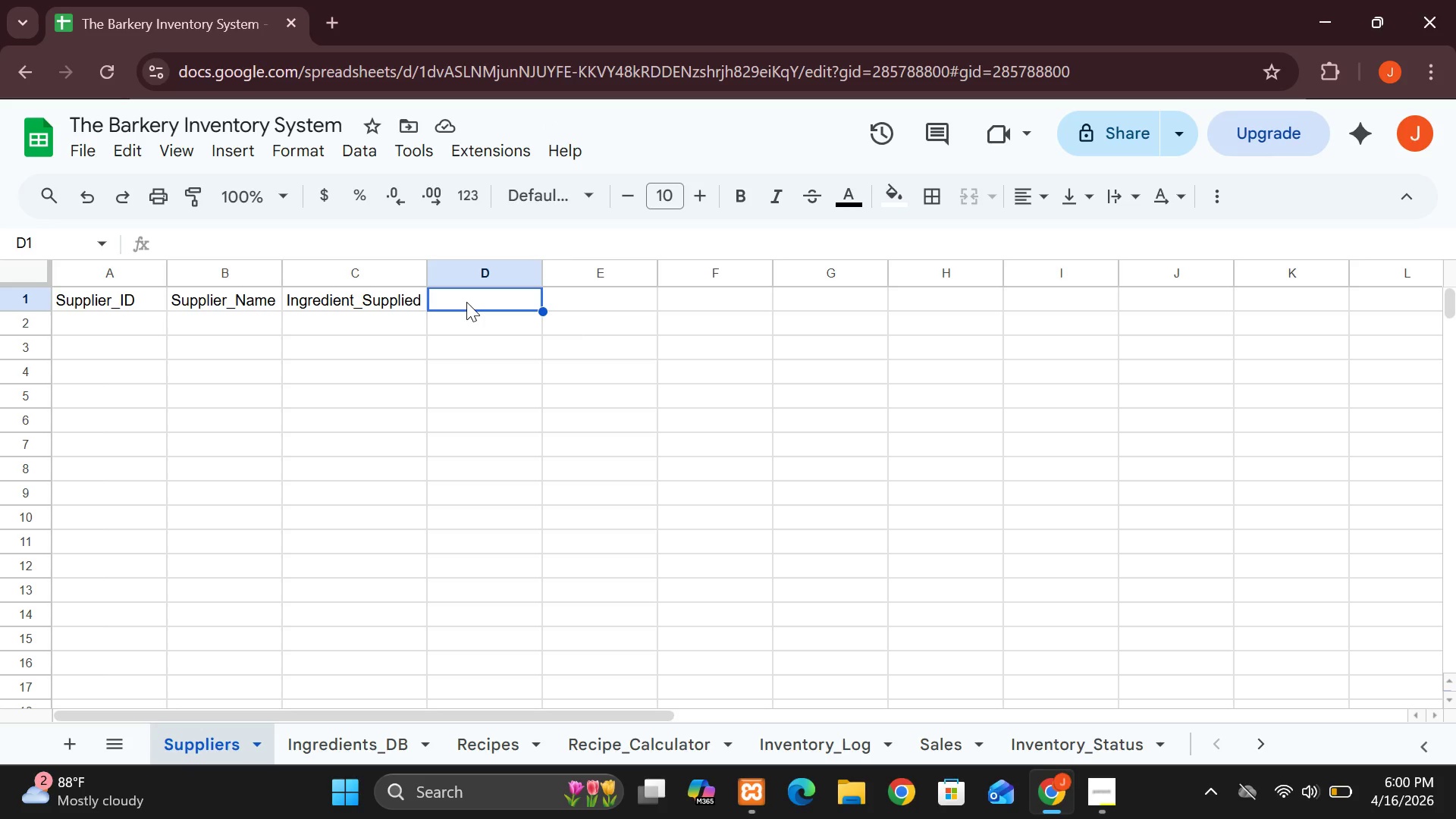 
type(Con)
 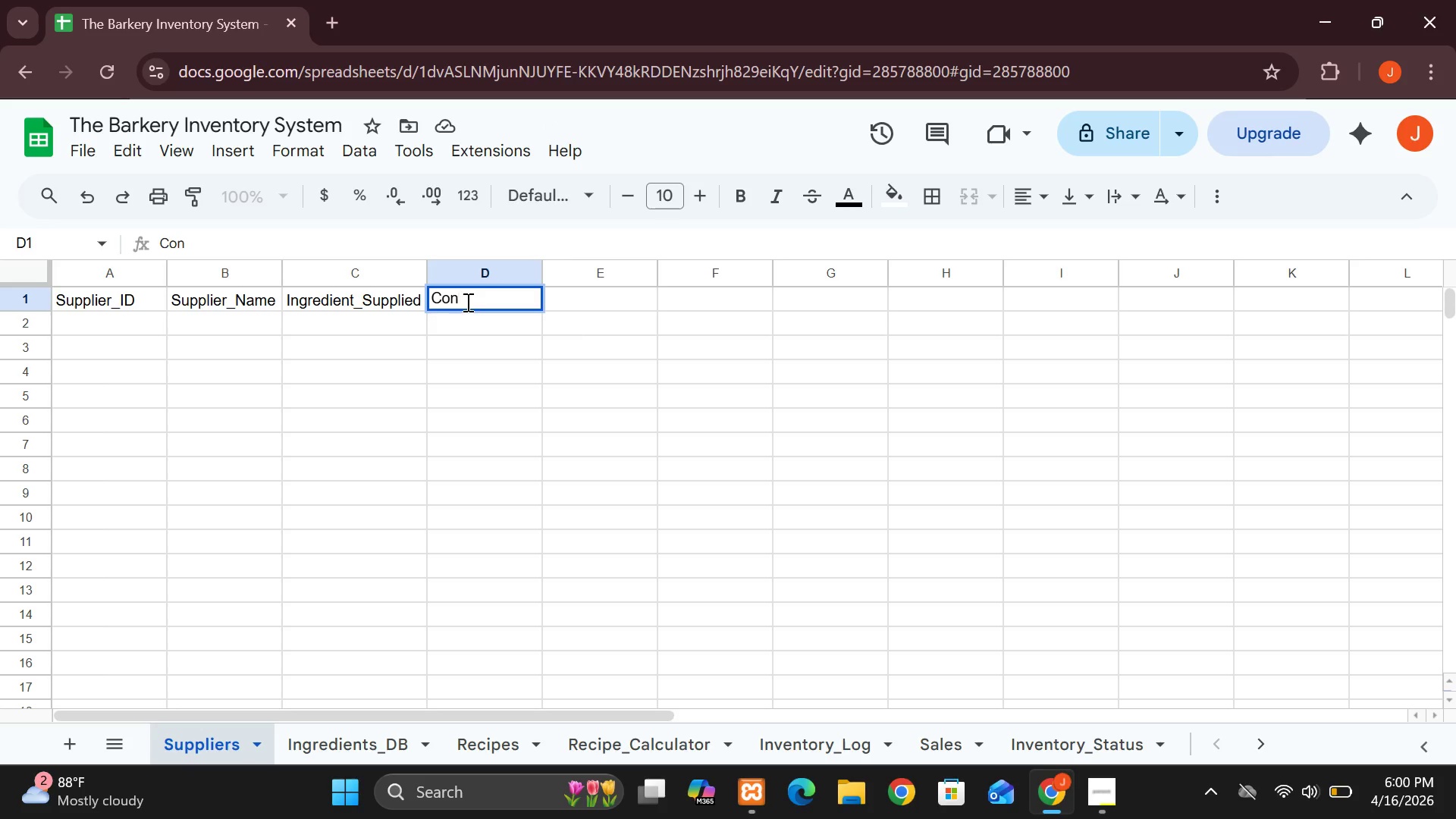 
type(tact)
 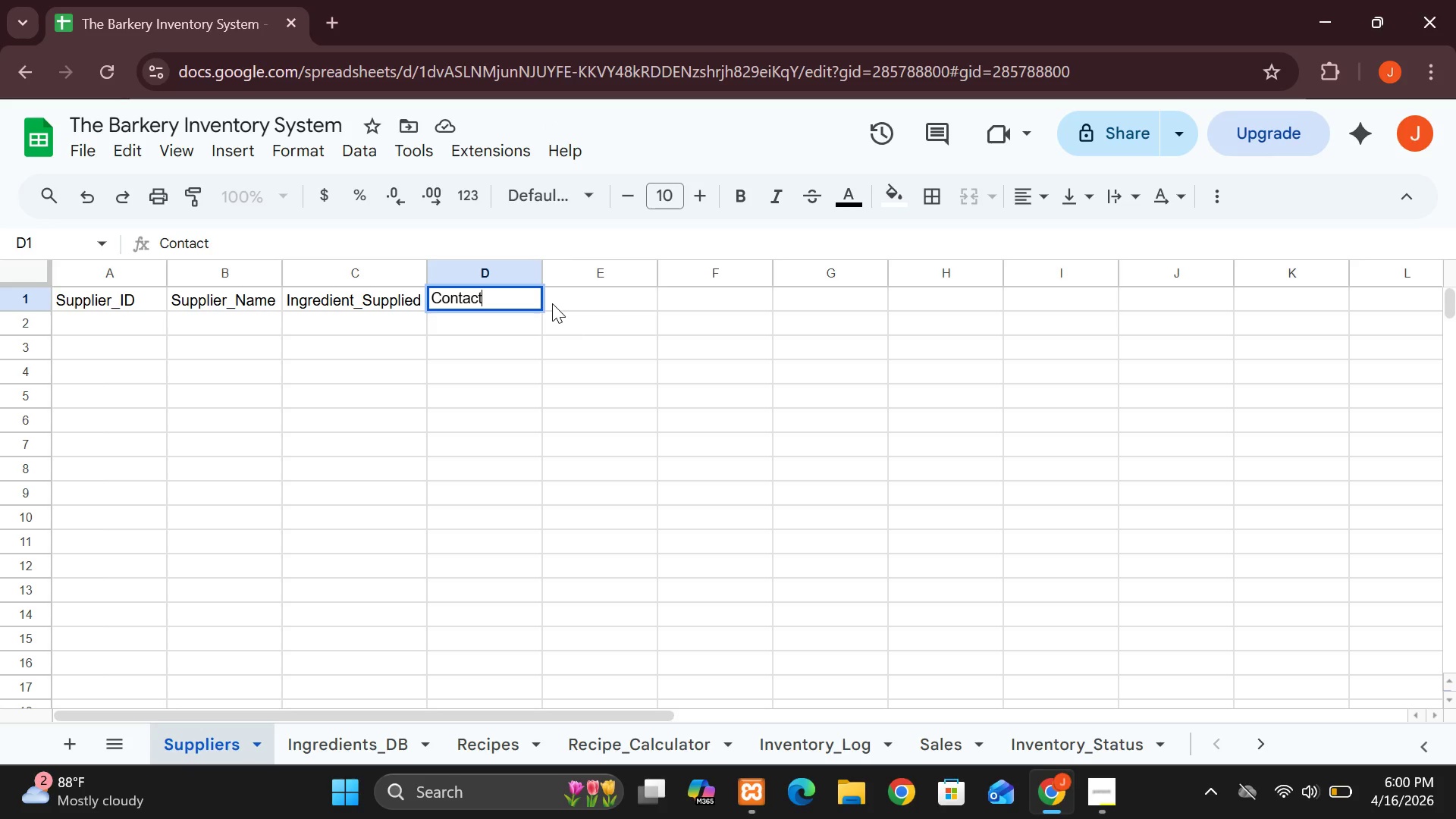 
left_click([552, 303])
 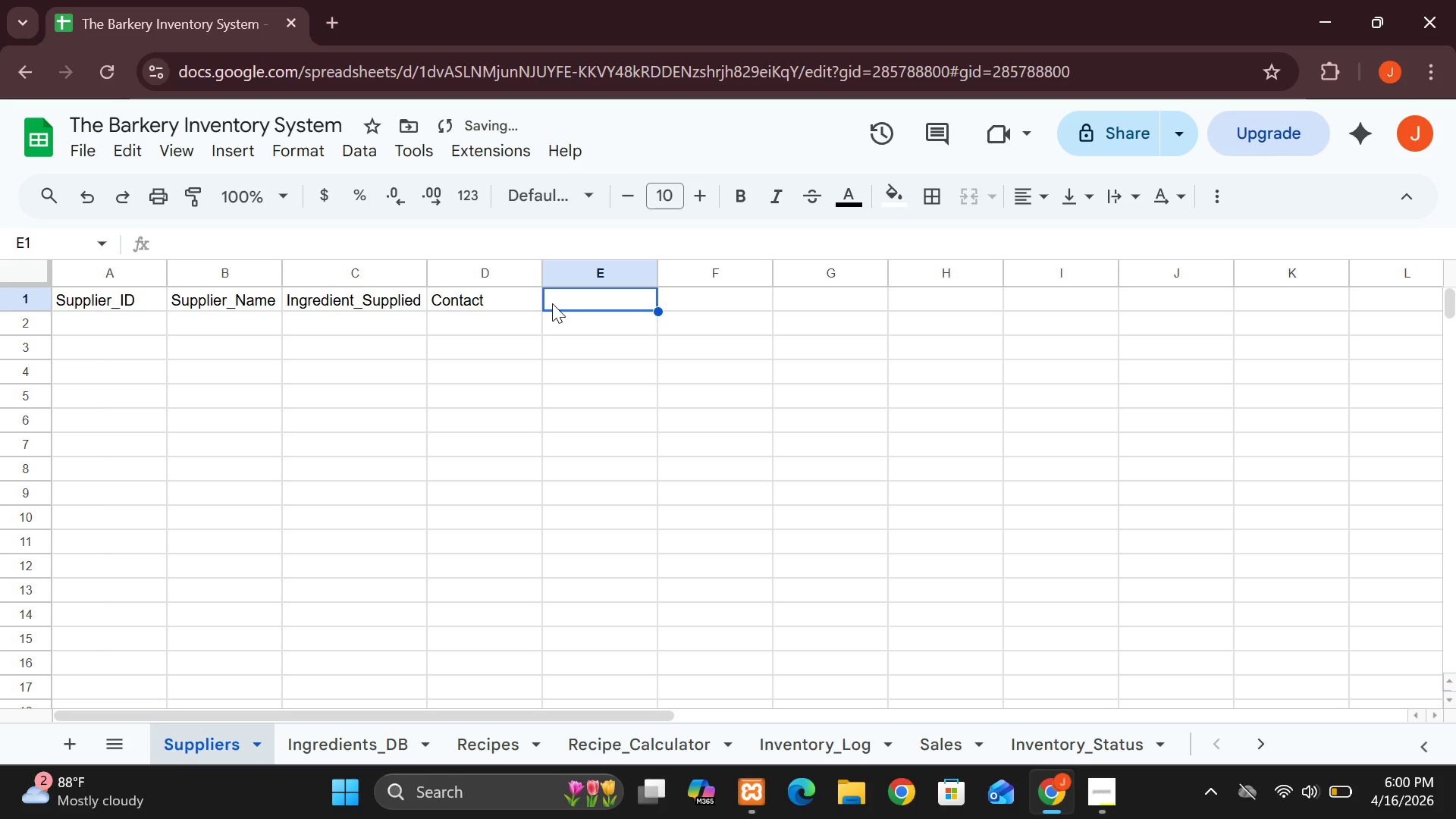 
type(Cost_per_Unit)
 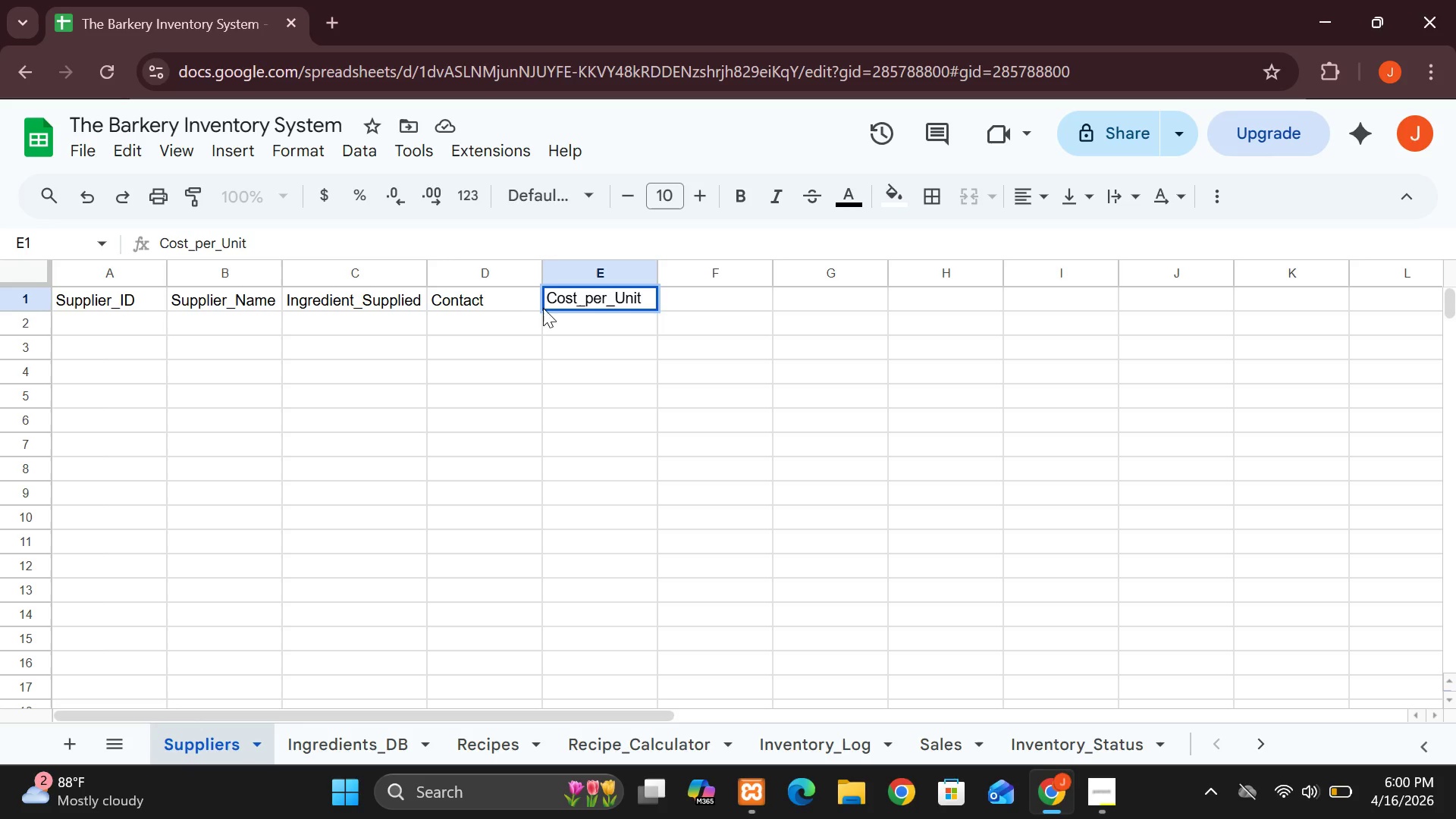 
left_click([114, 319])
 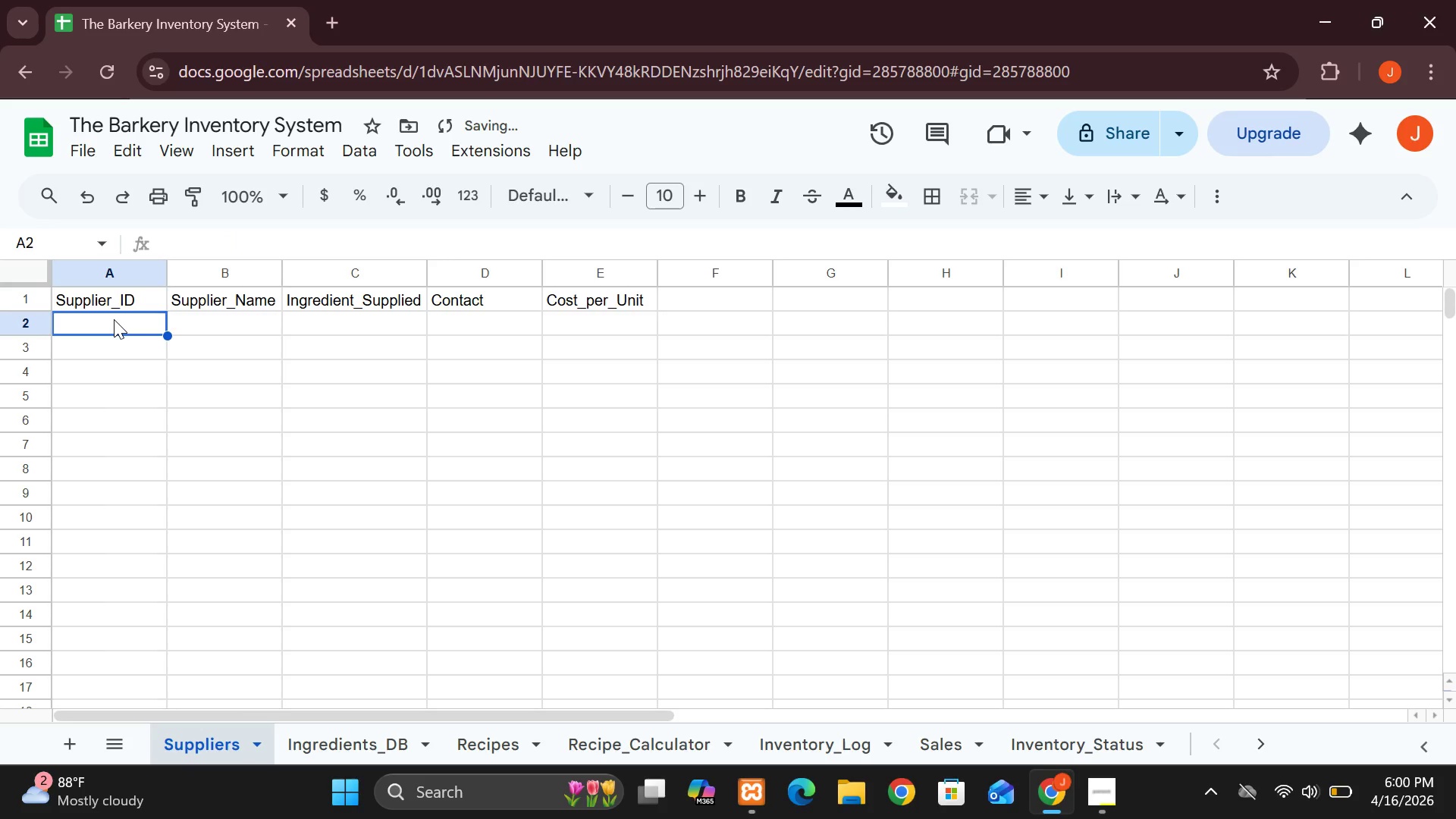 
type(SUP001)
 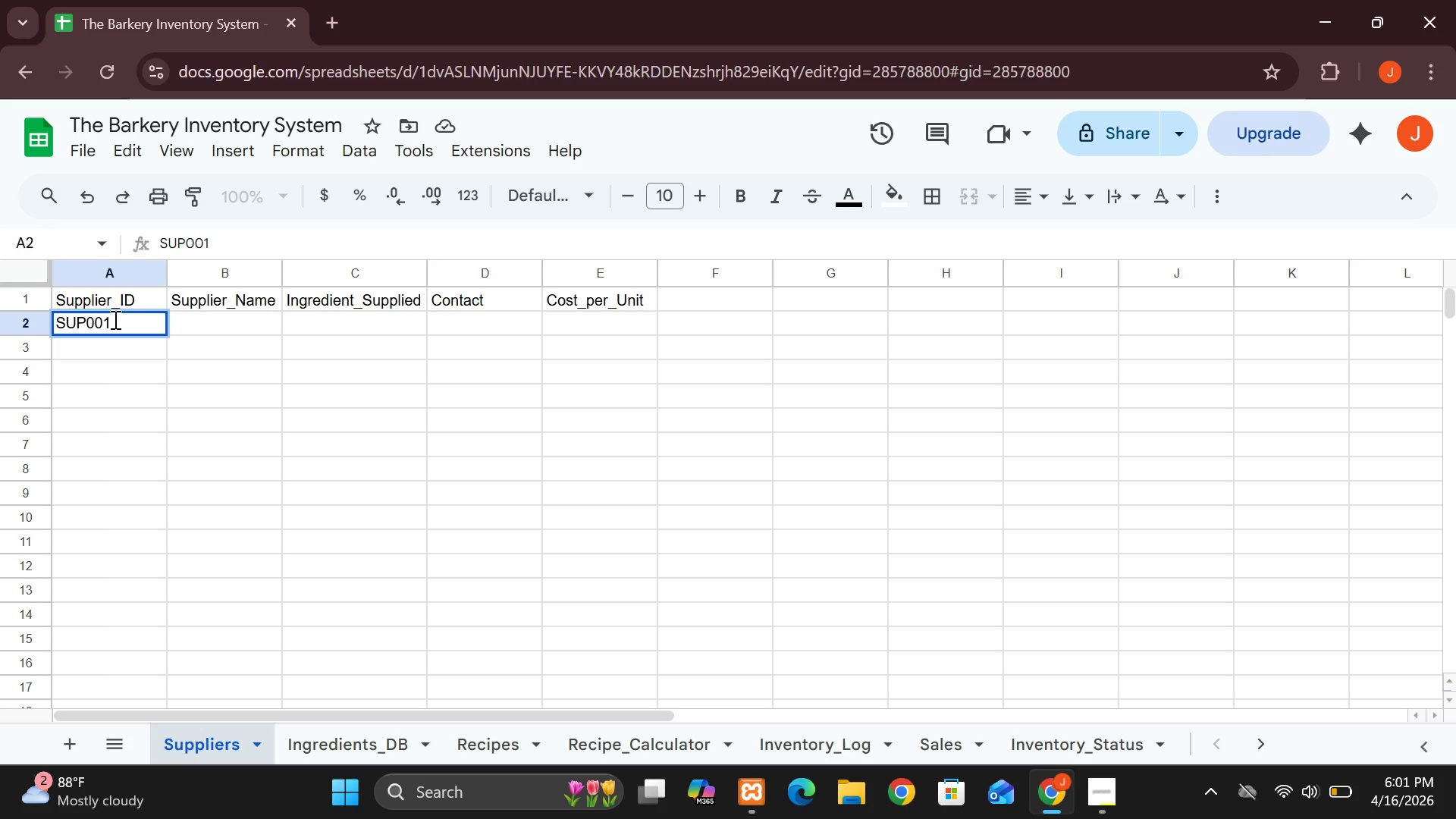 
key(ArrowDown)
 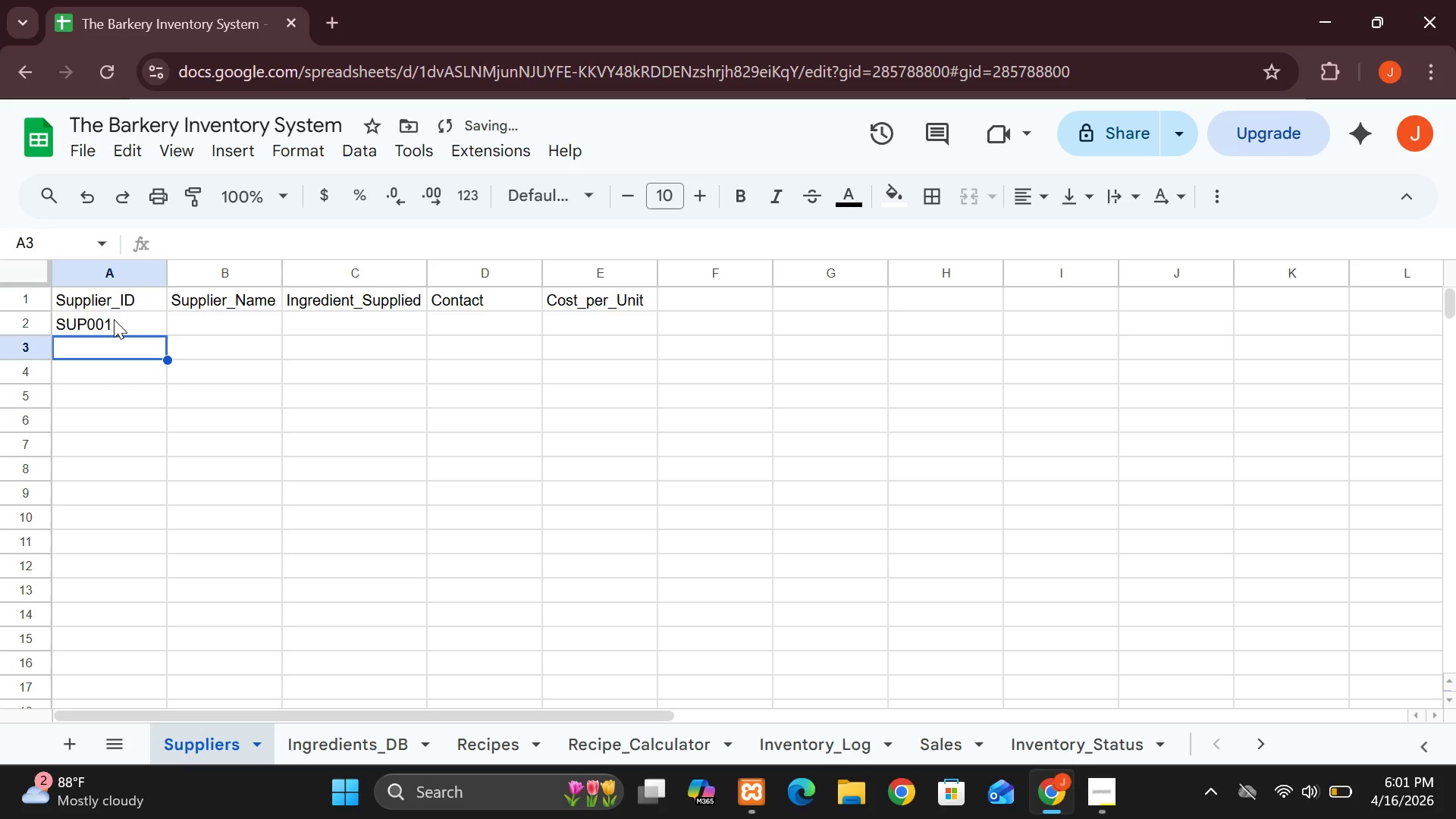 
type(SUP002)
 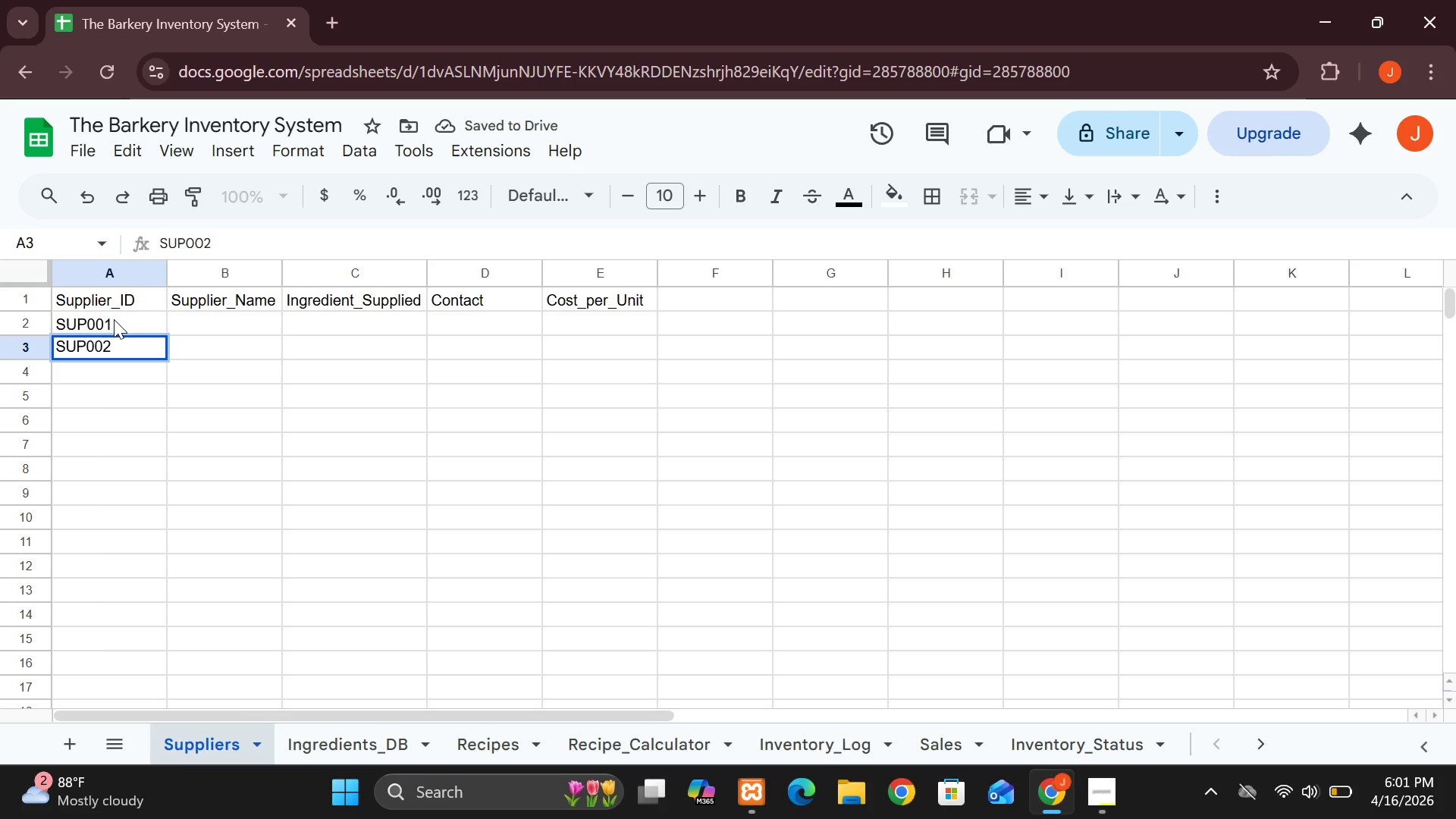 
key(ArrowDown)
 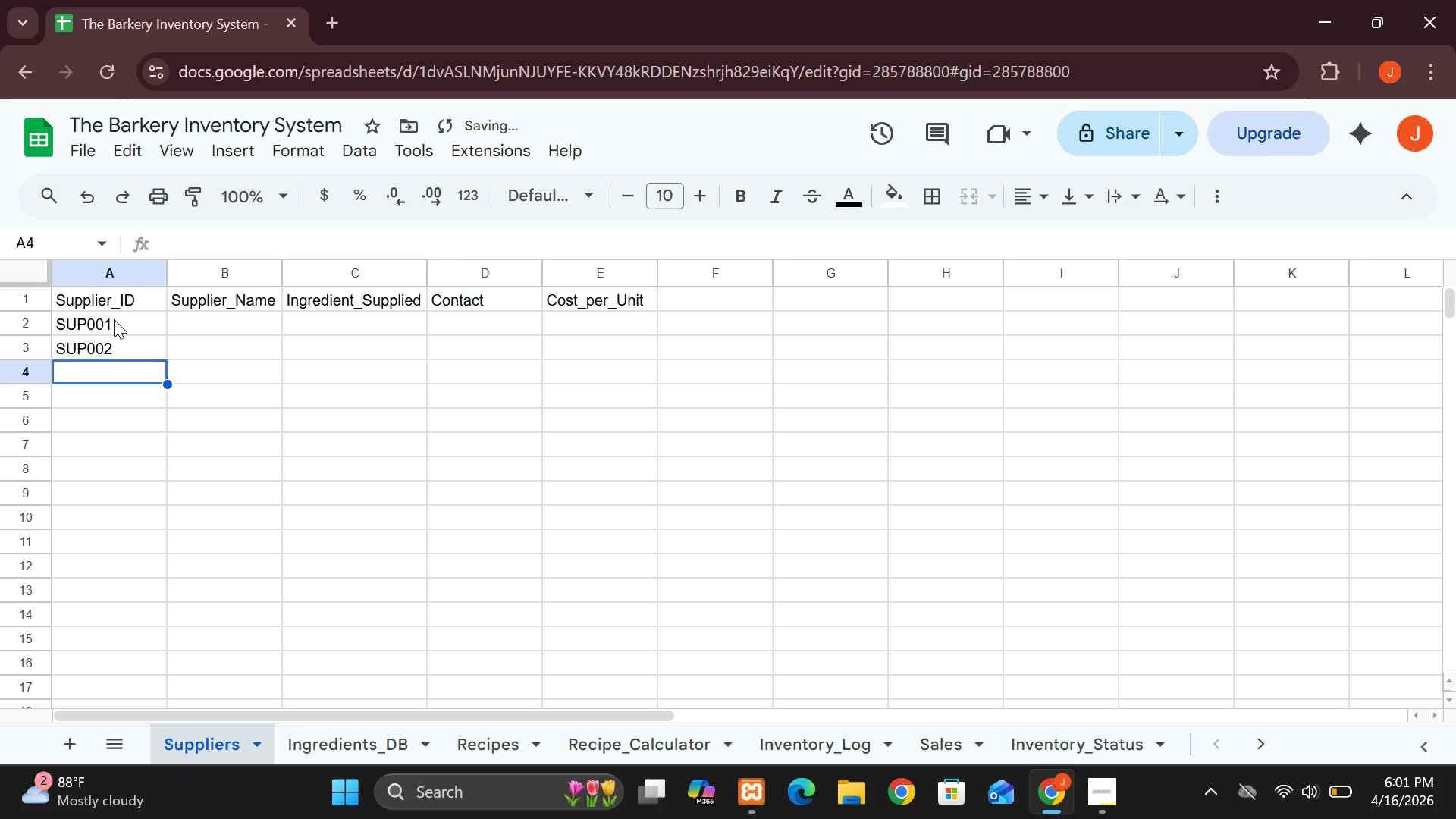 
type(SUP003)
 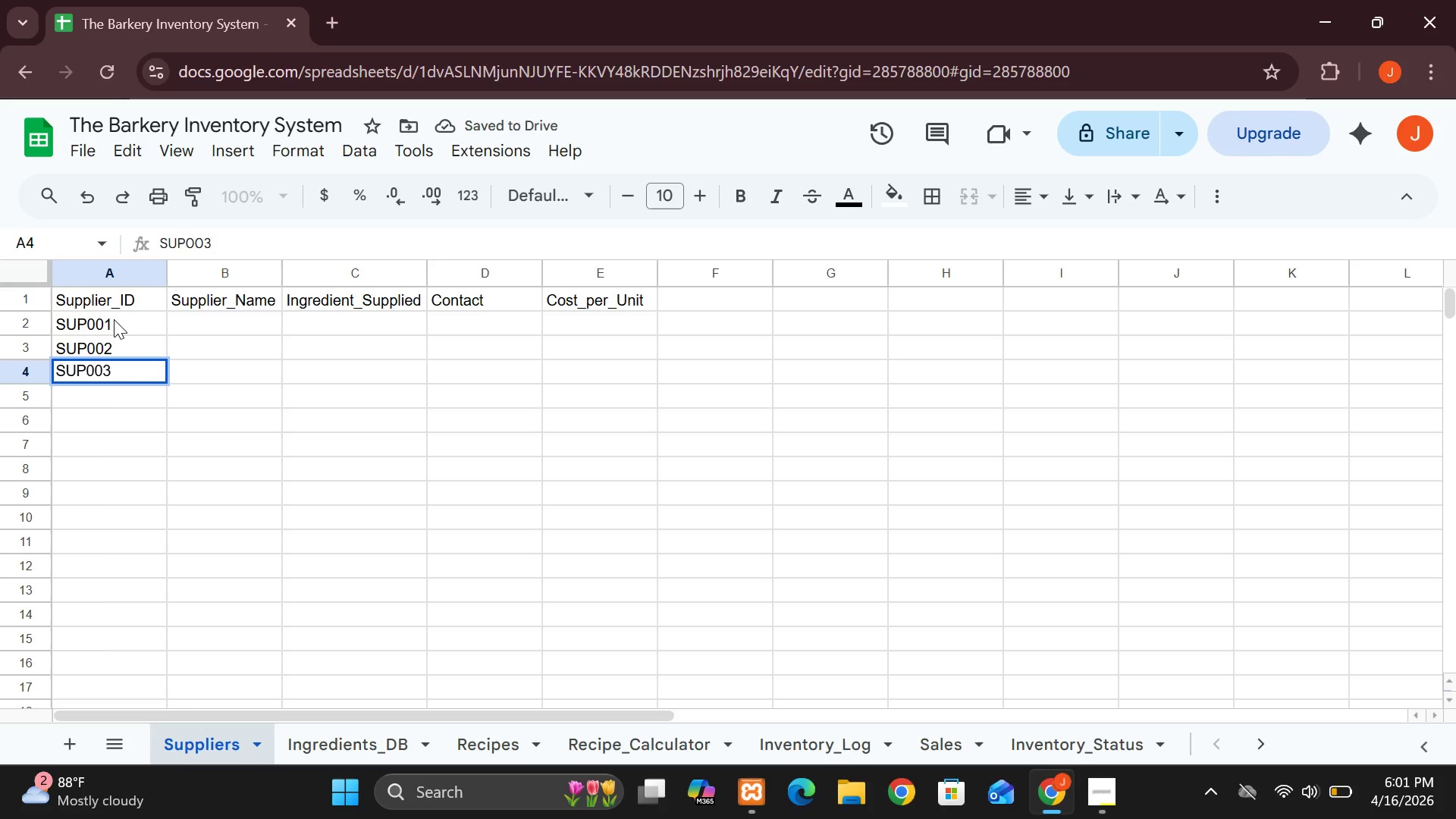 
key(ArrowDown)
 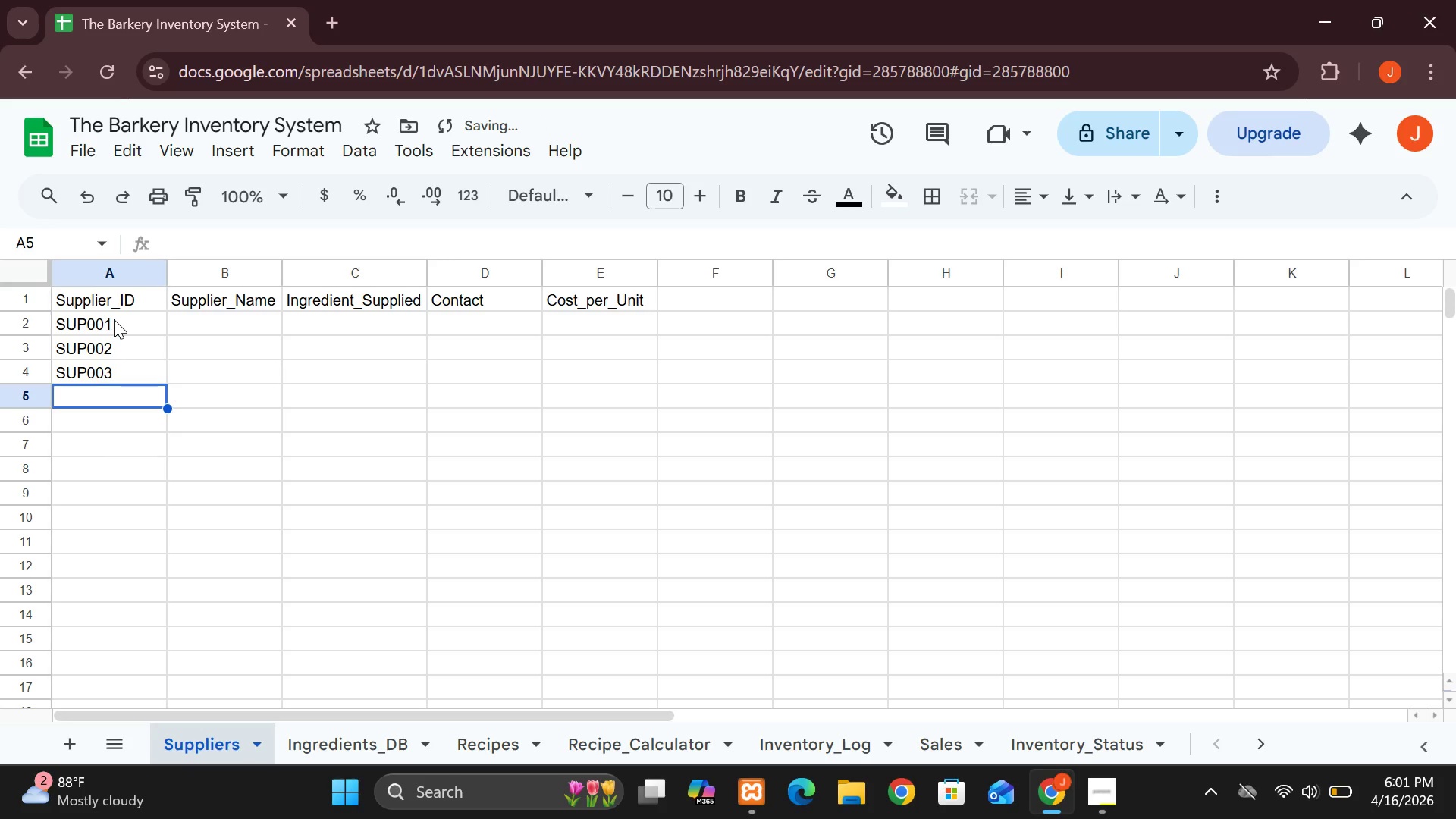 
type(SUO)
key(Backspace)
type(P004)
 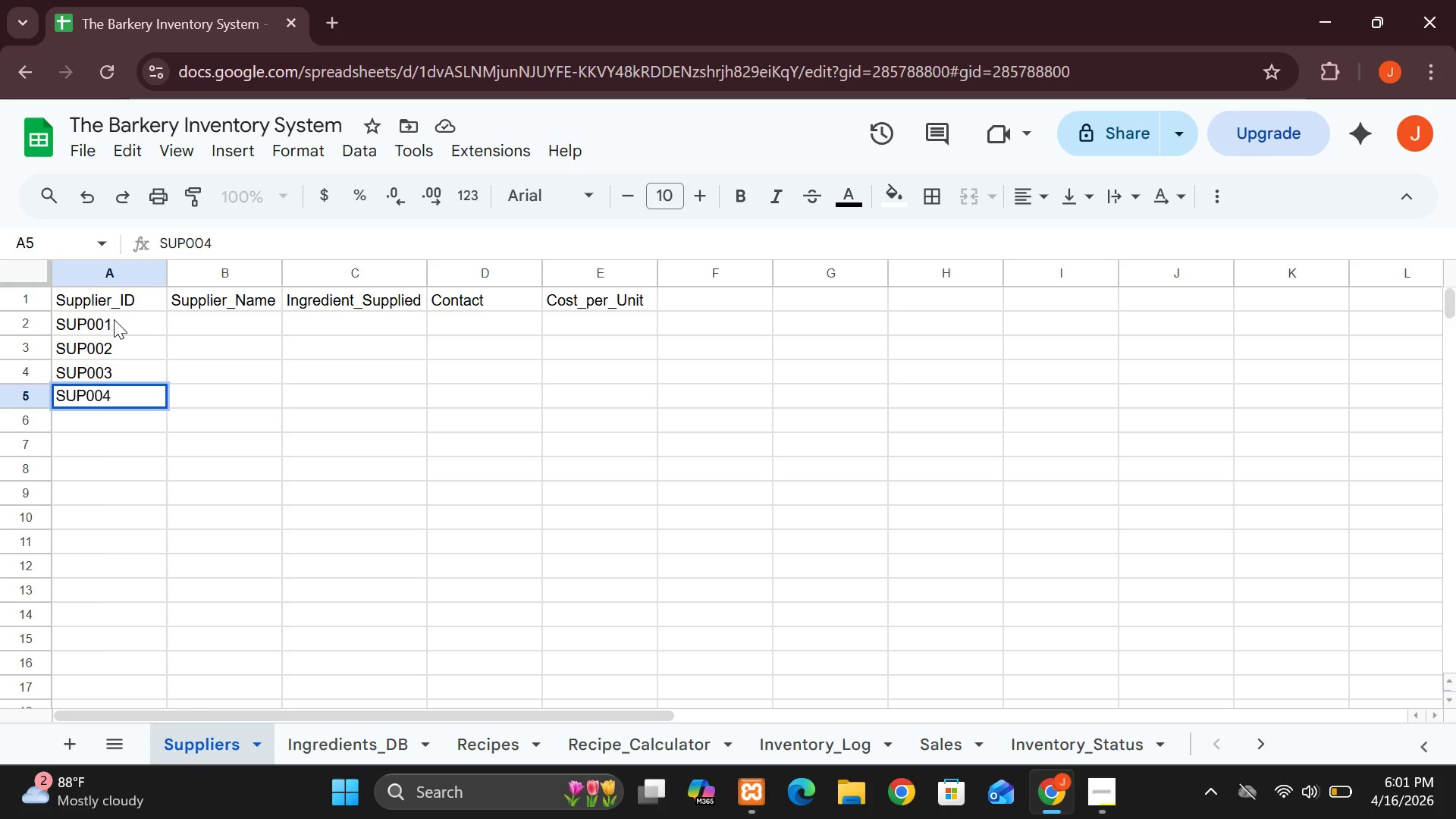 
key(ArrowDown)
 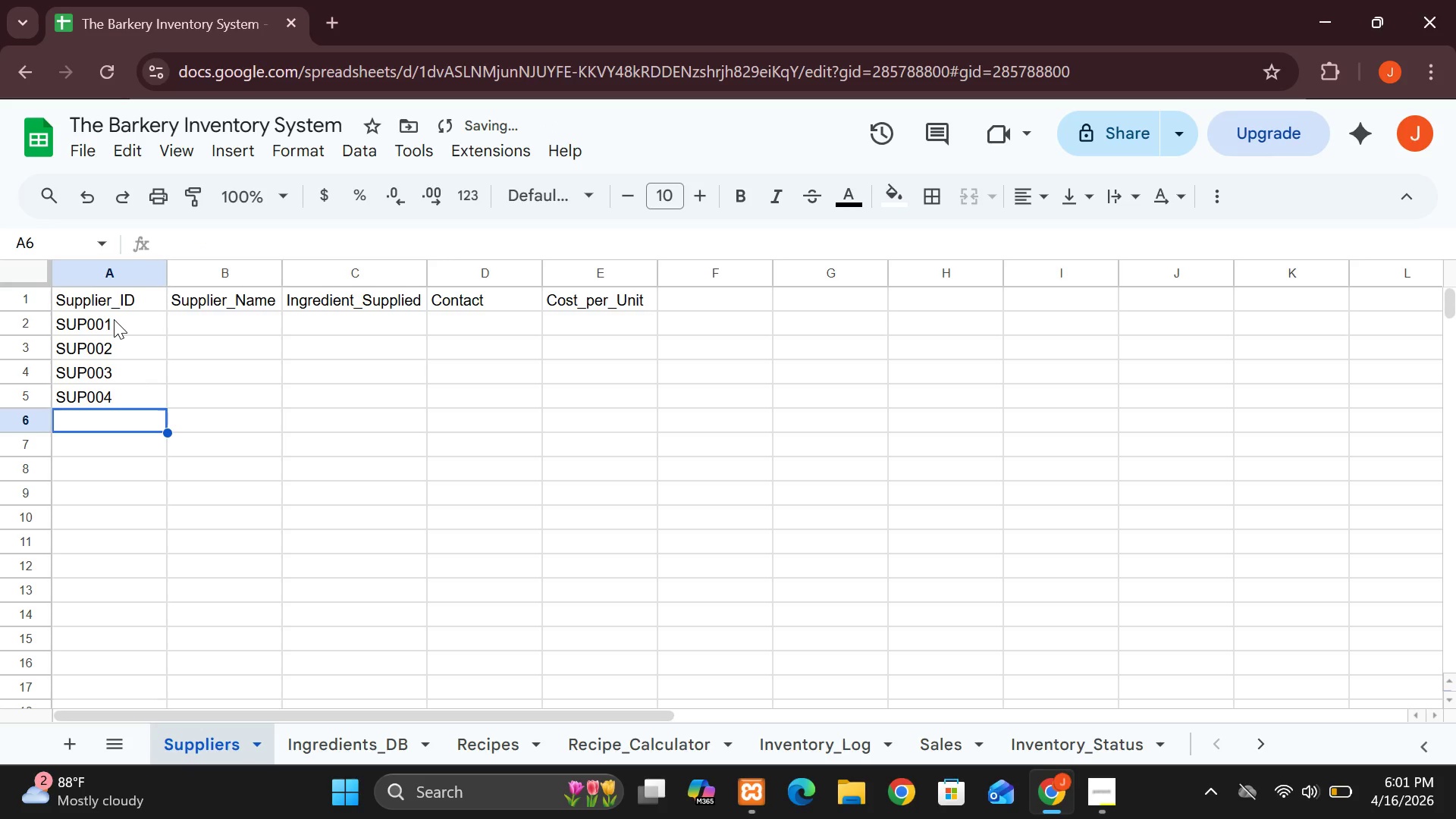 
type(SUP005)
 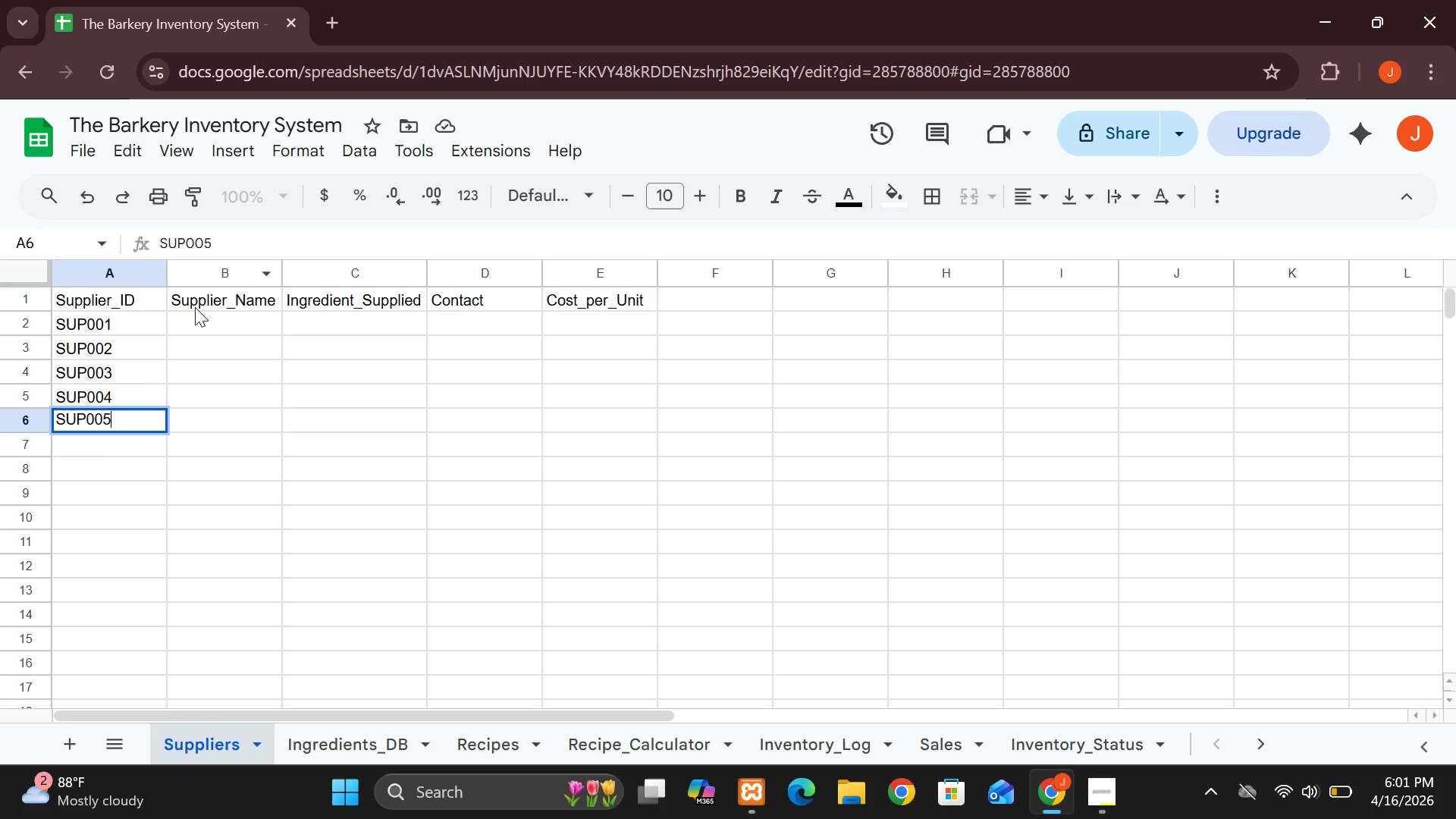 
left_click([195, 320])
 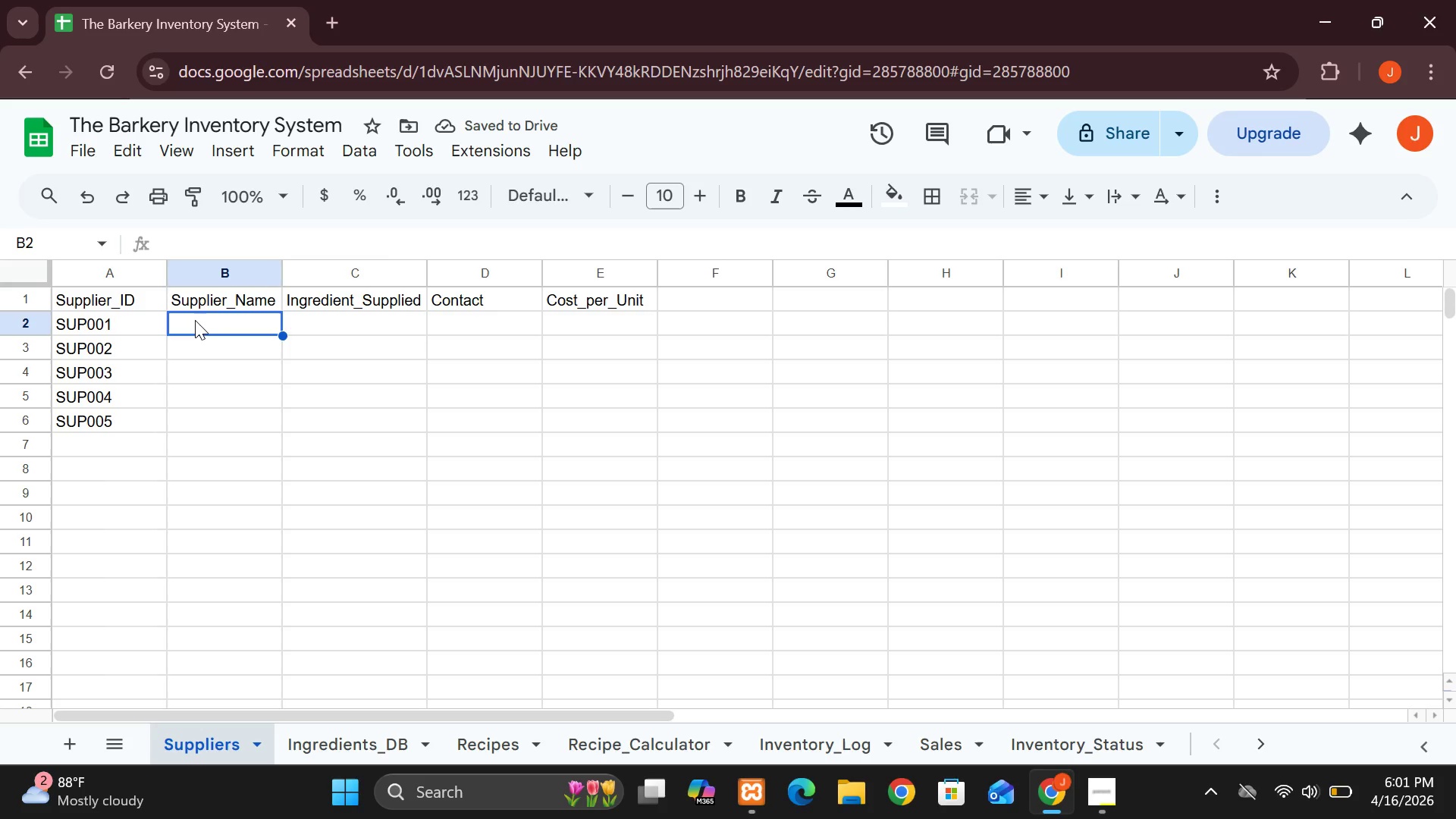 
type(Farm)
 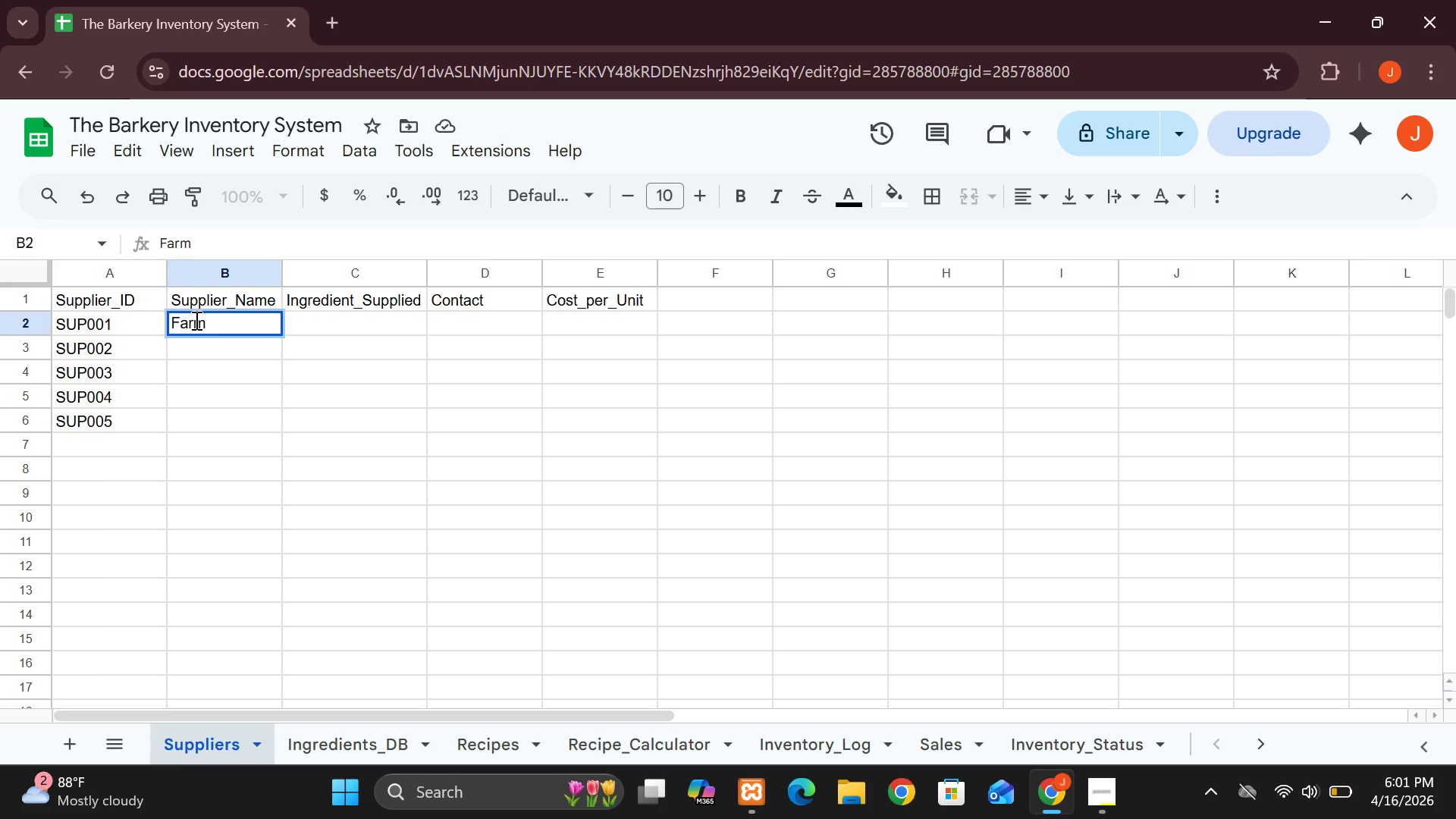 
type(Fresh Ltd)
 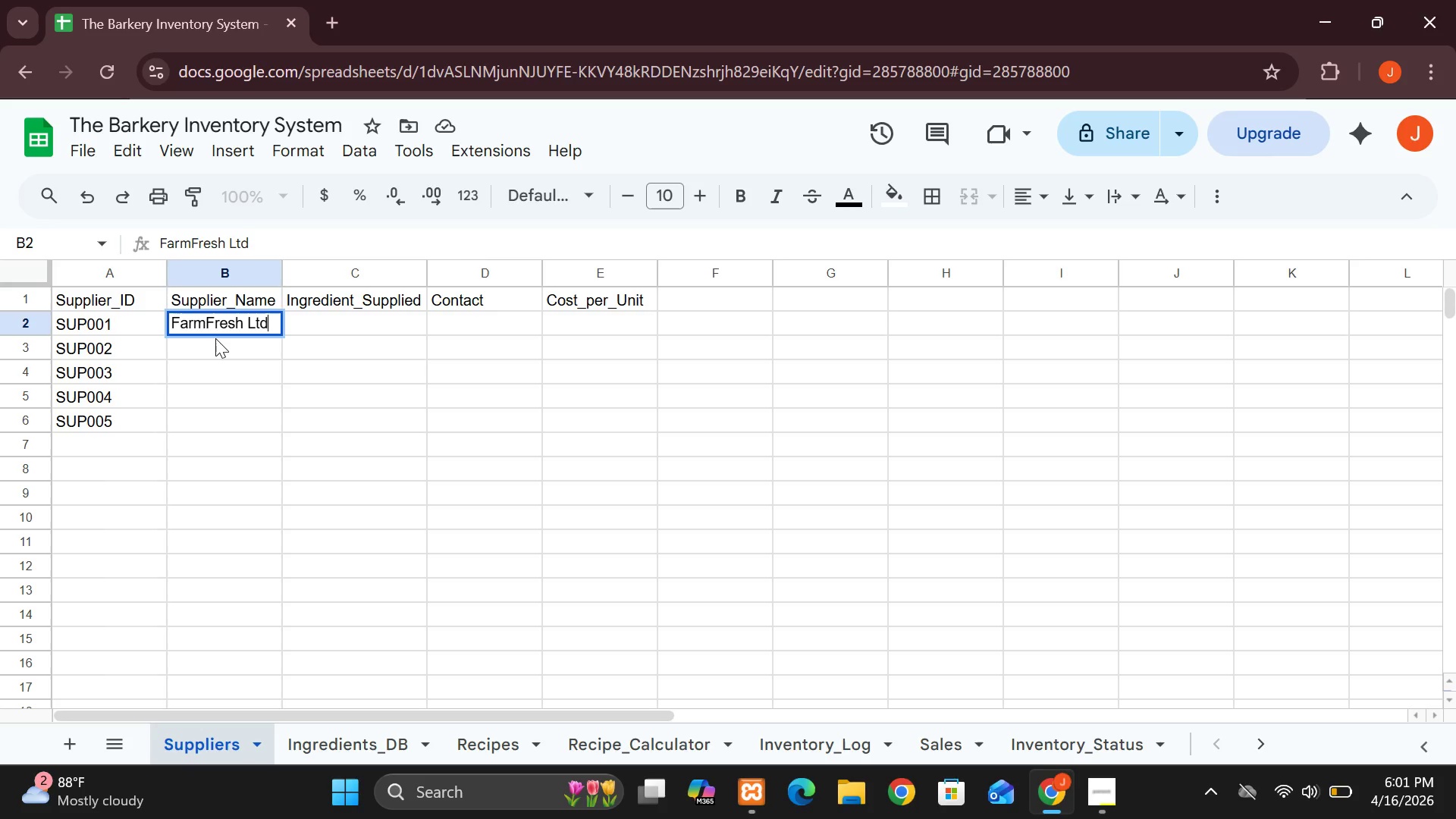 
left_click([215, 339])
 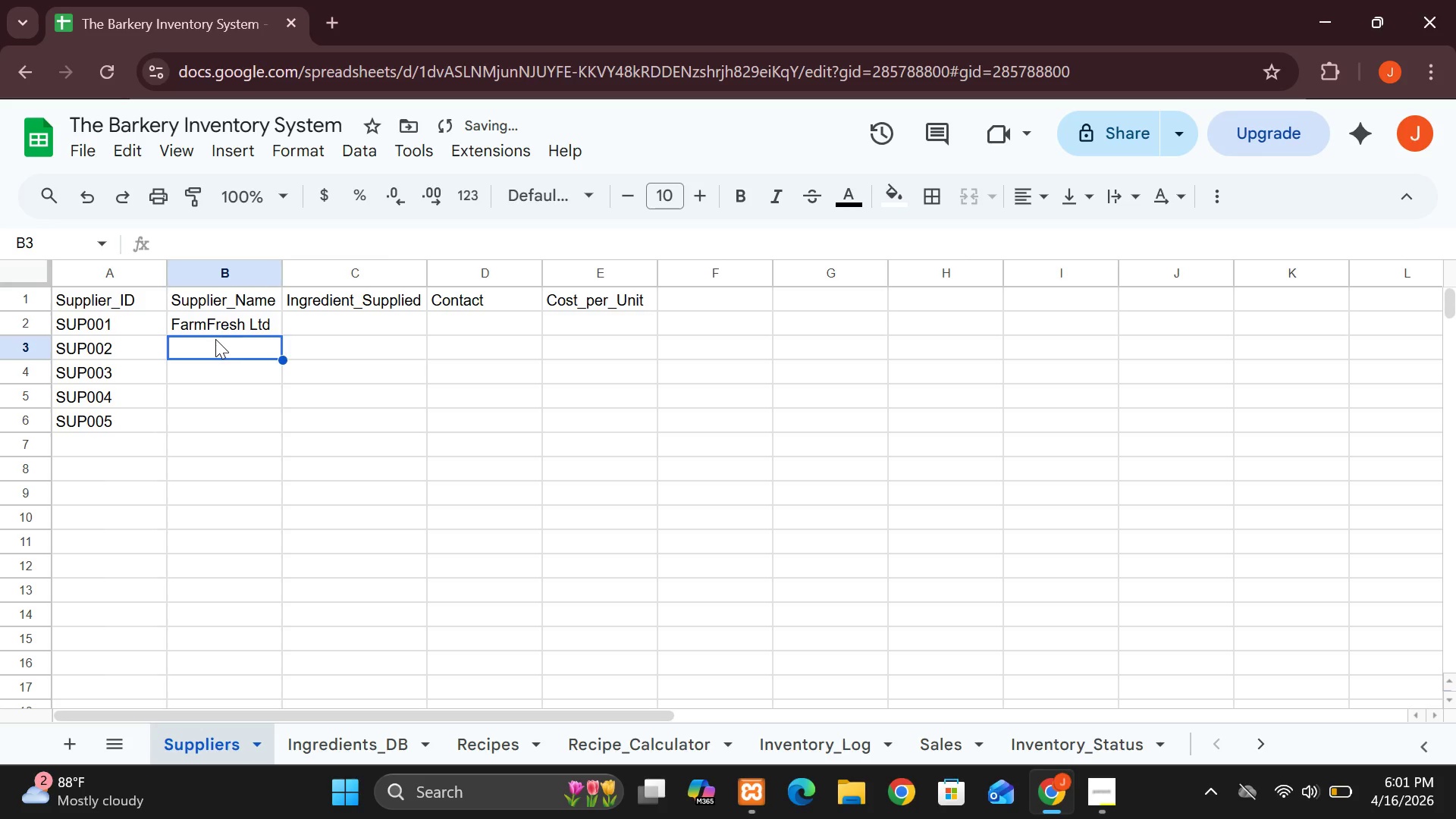 
type(NU)
key(Backspace)
type(utriPet)
 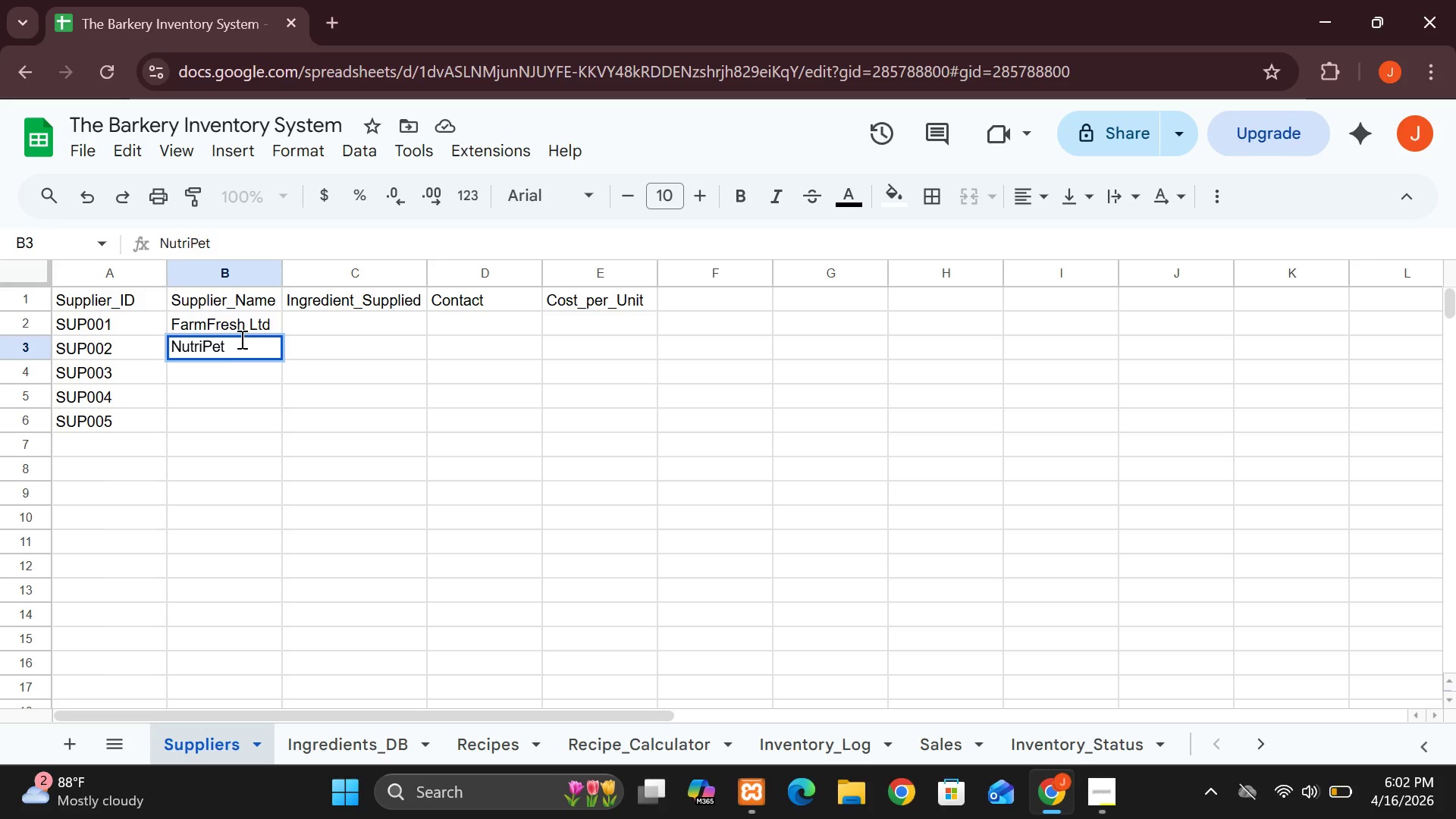 
key(Space)
 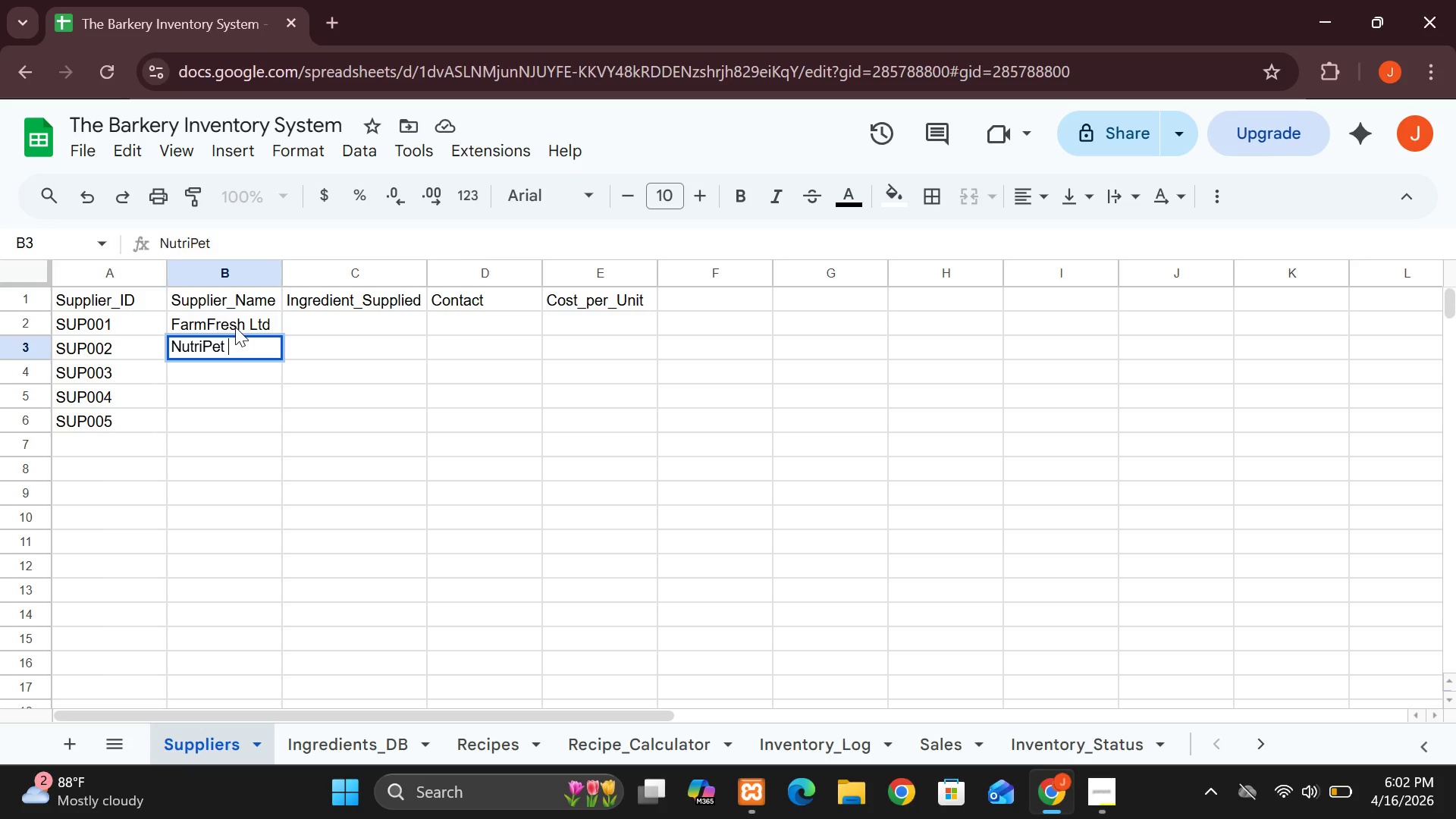 
wait(7.27)
 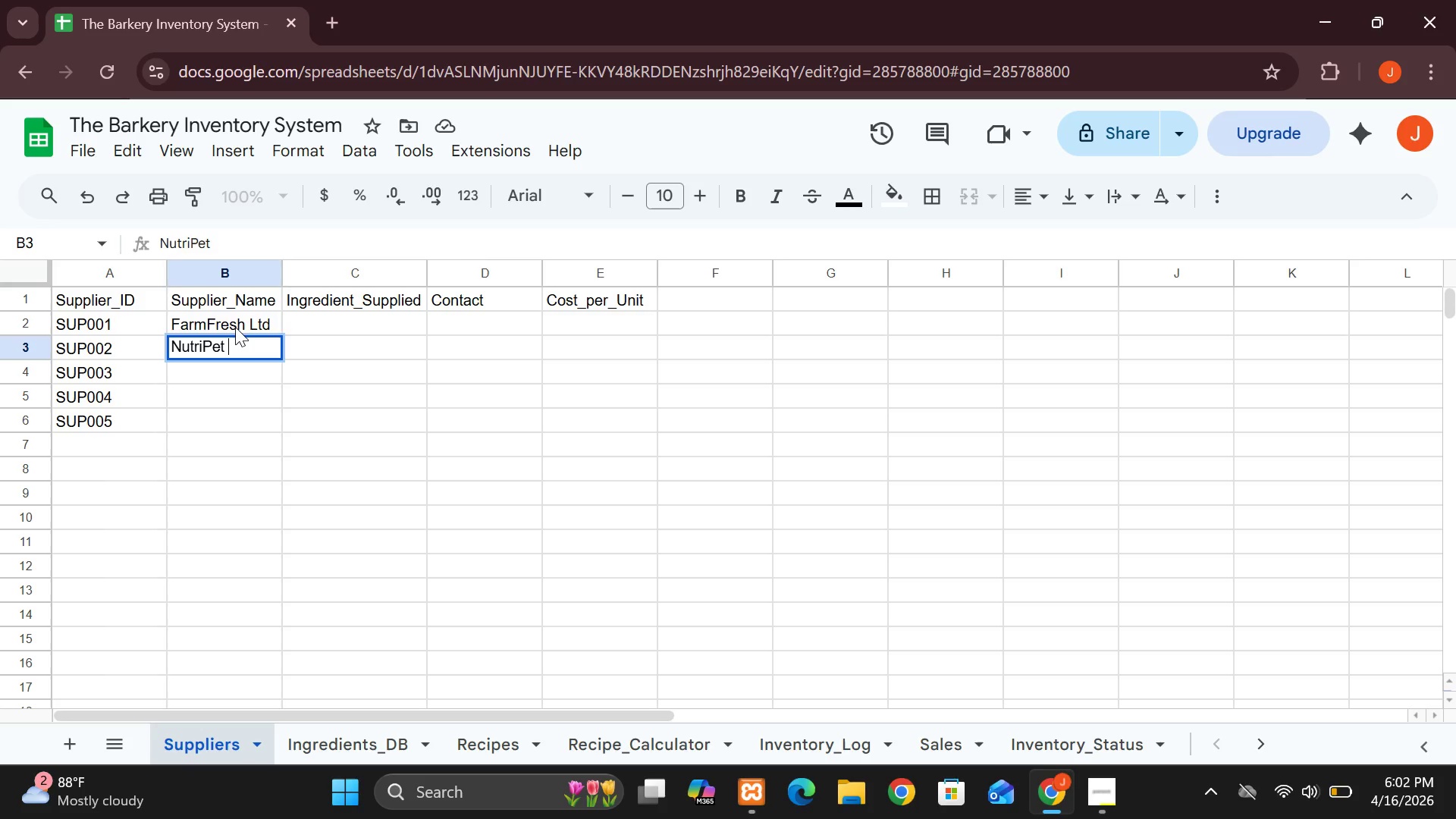 
key(CapsLock)
 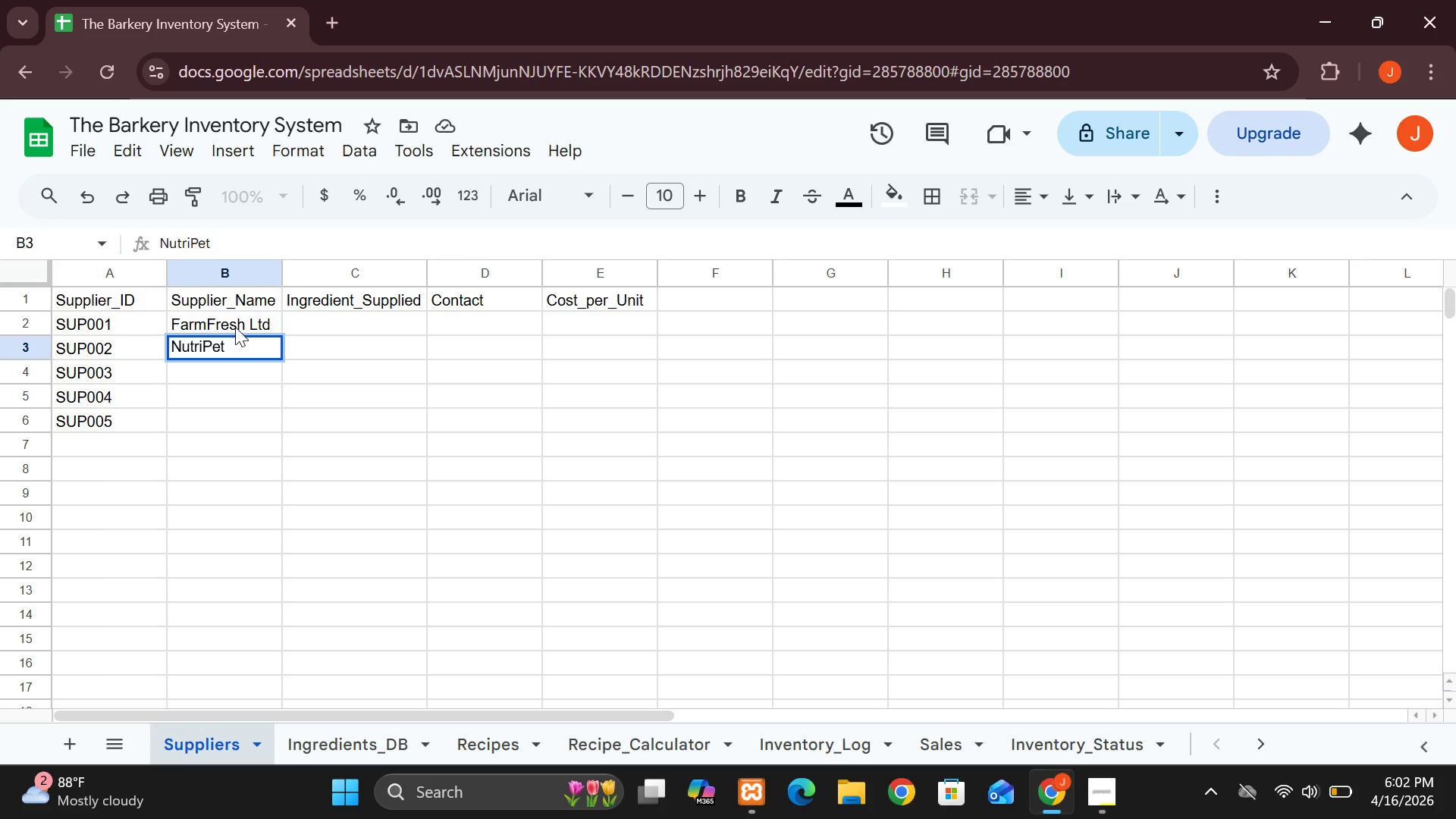 
key(C)
 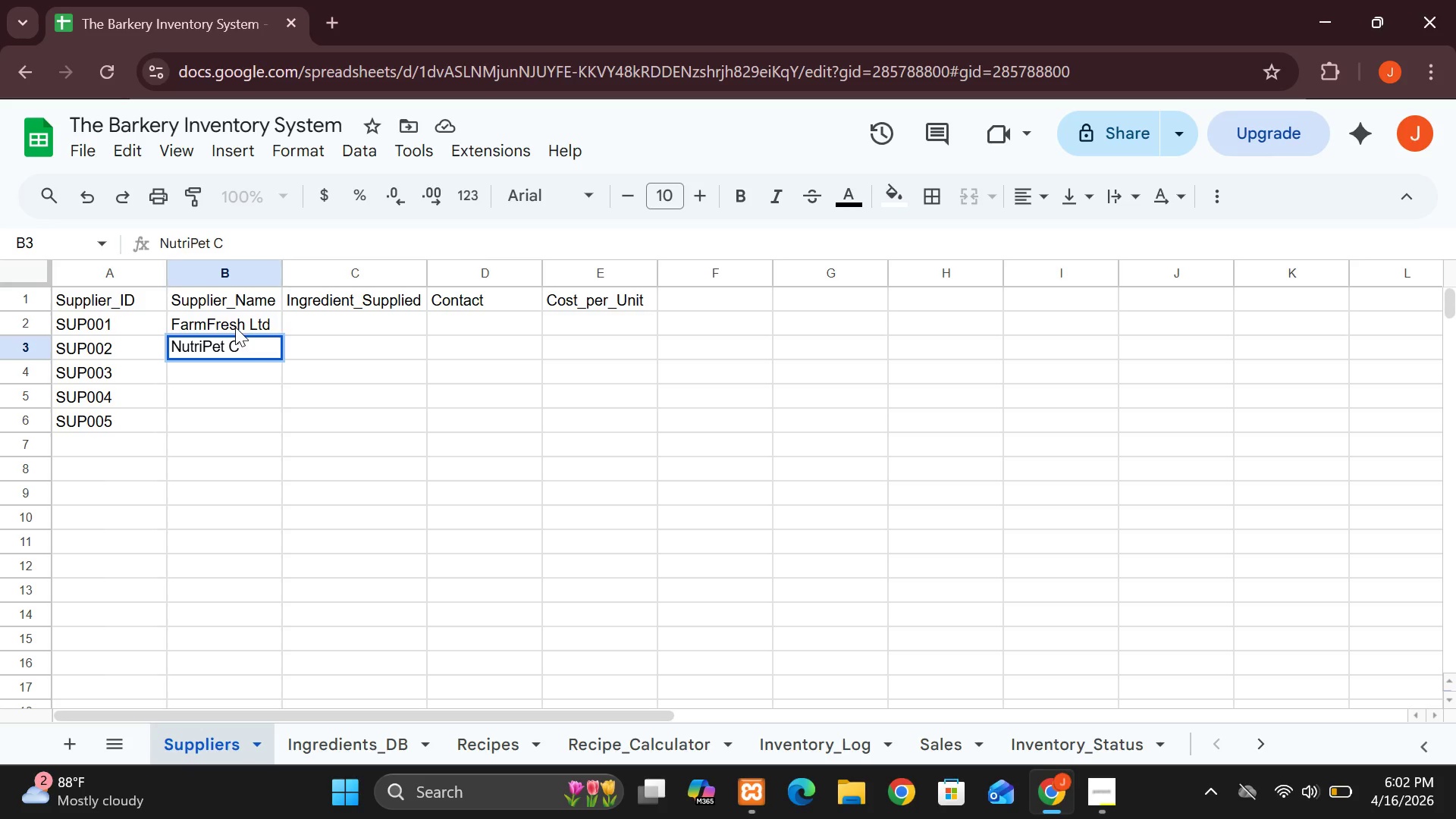 
key(CapsLock)
 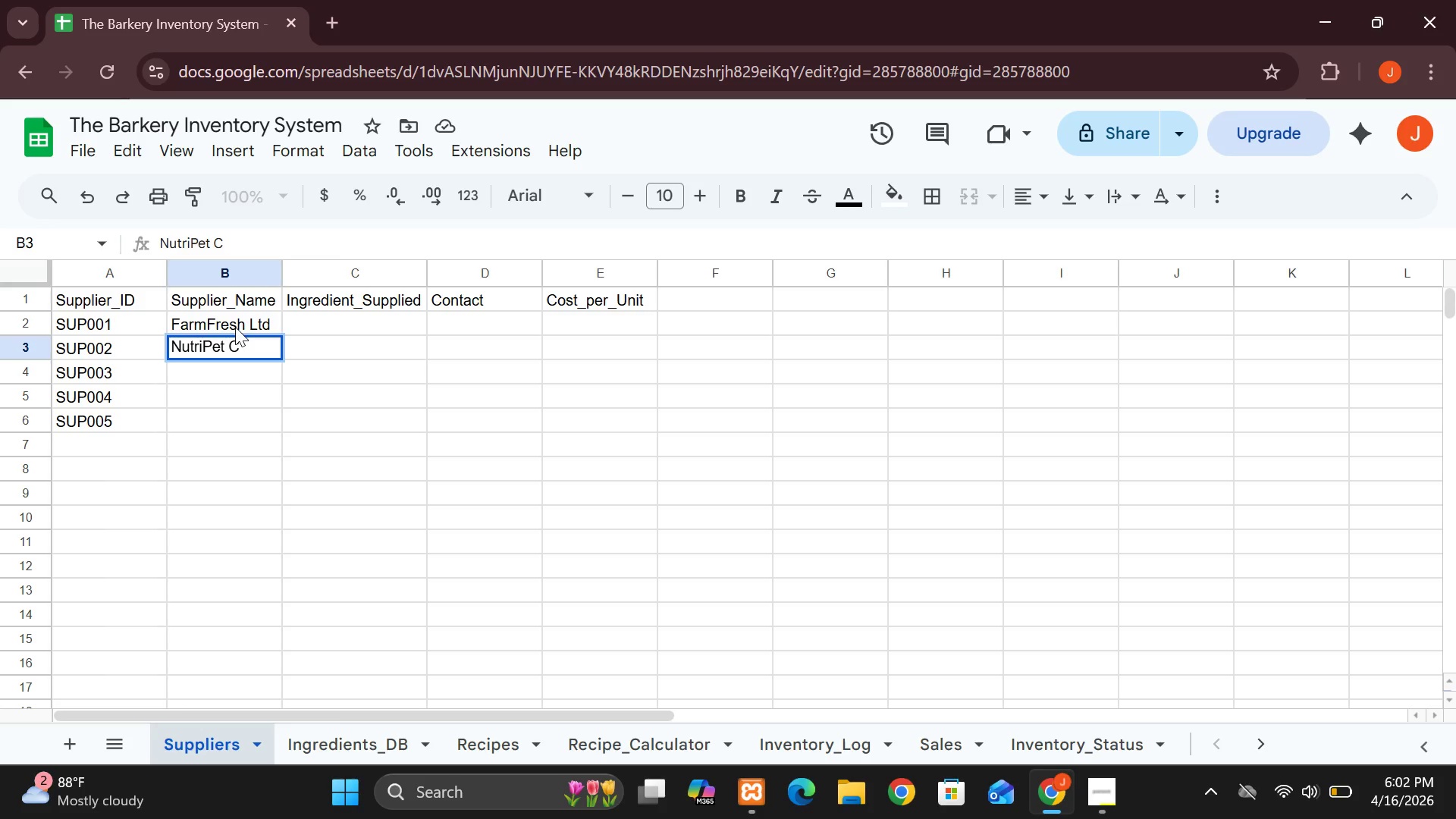 
key(O)
 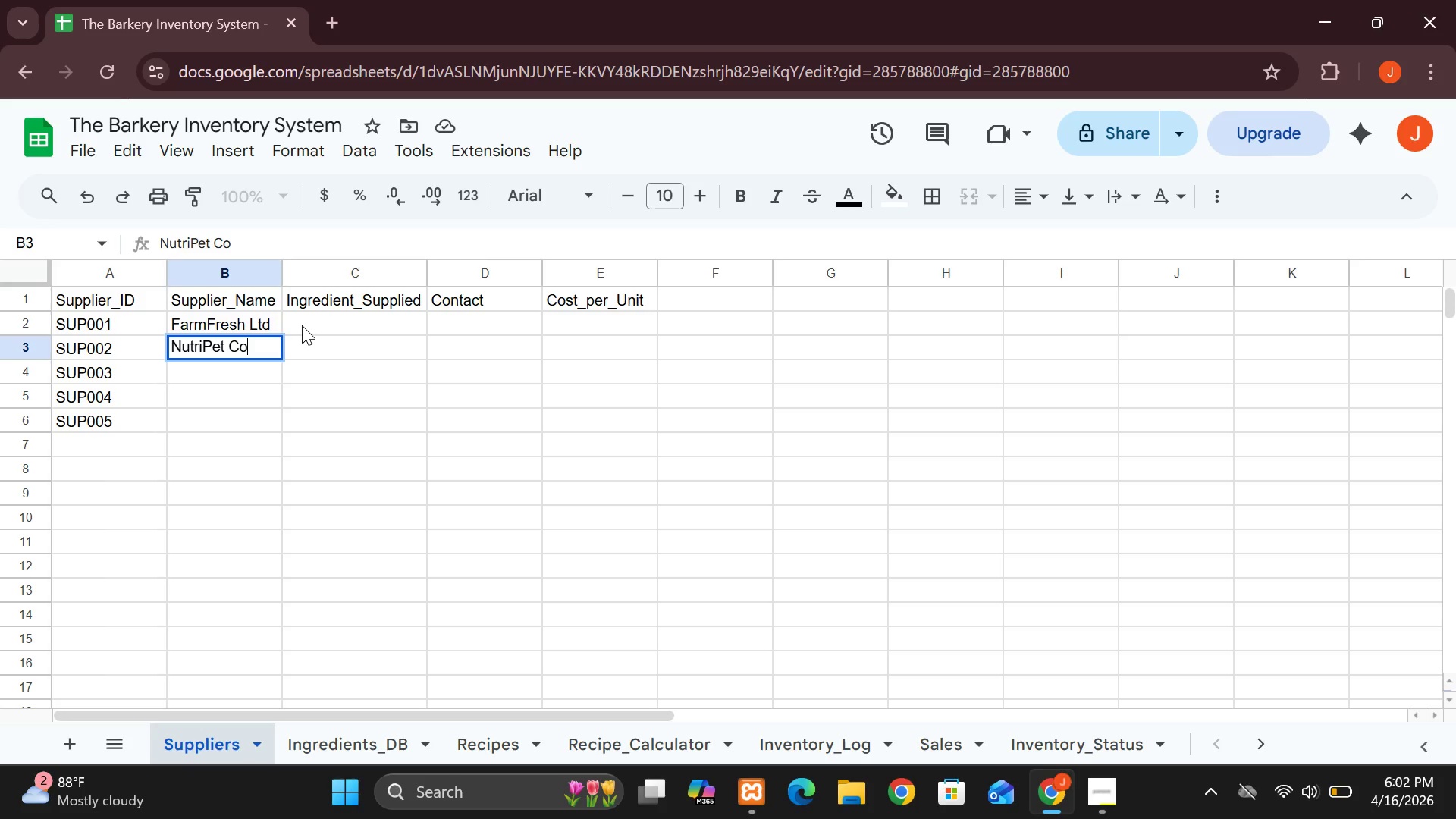 
left_click([301, 322])
 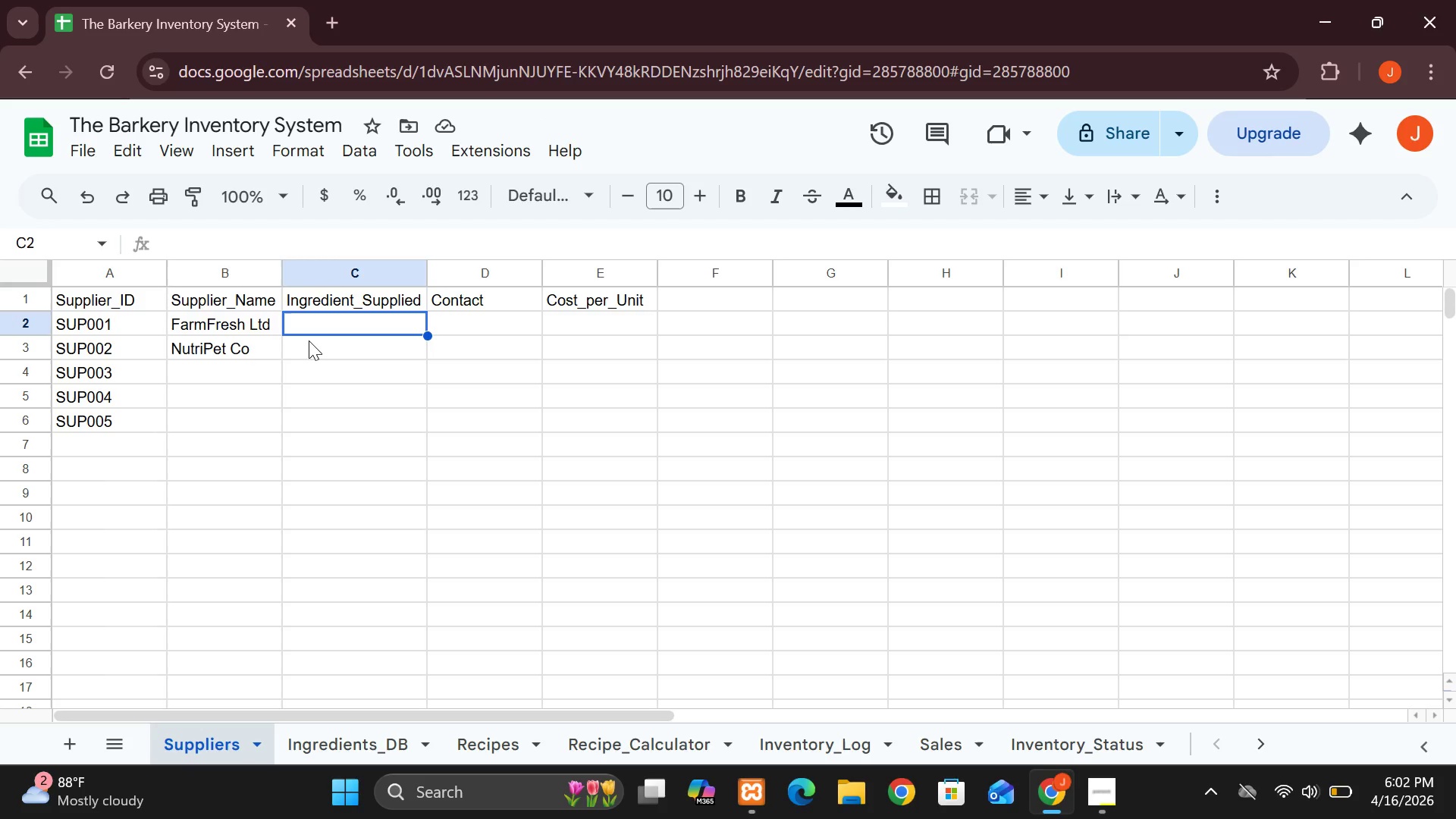 
wait(7.97)
 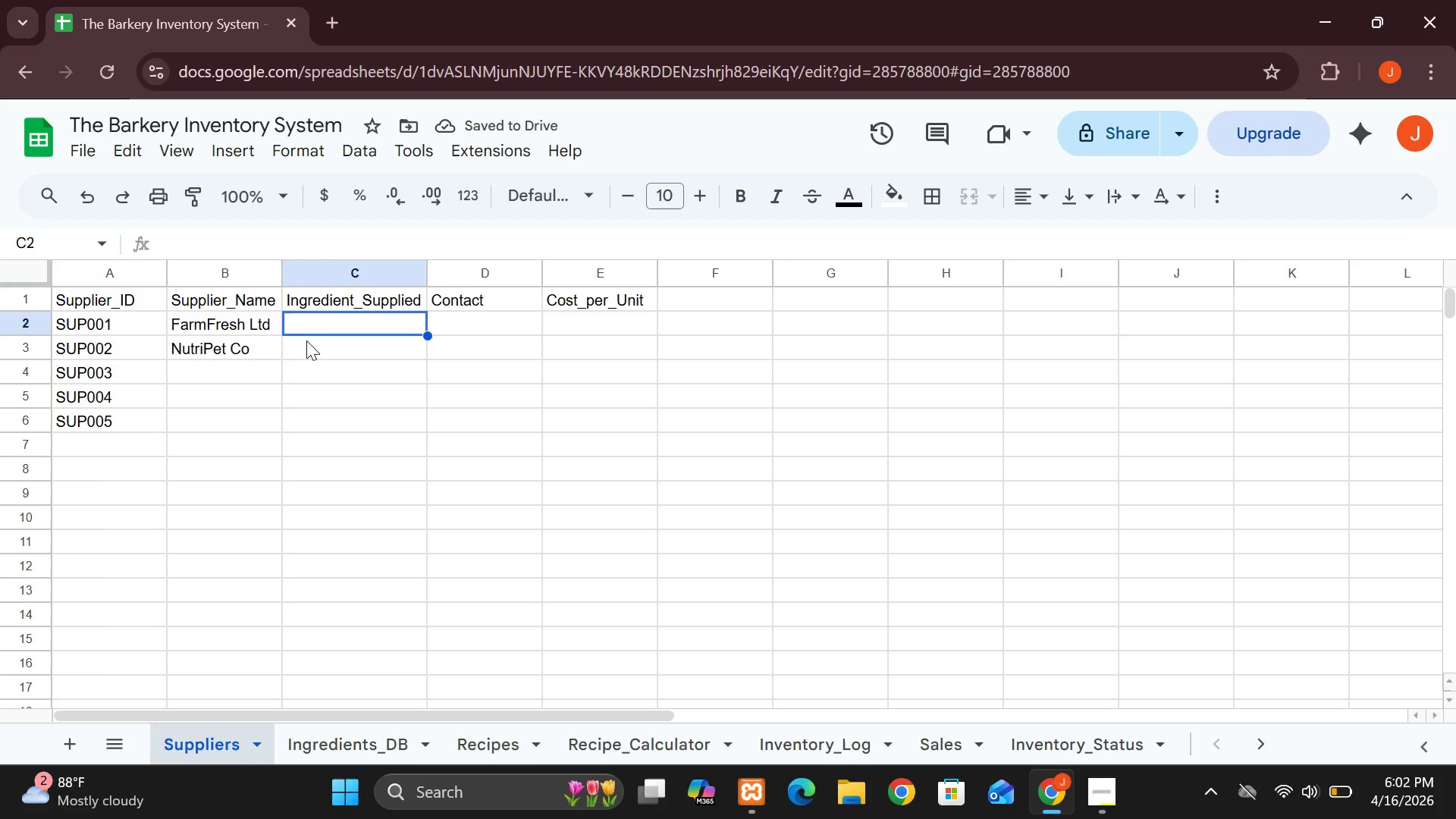 
key(CapsLock)
 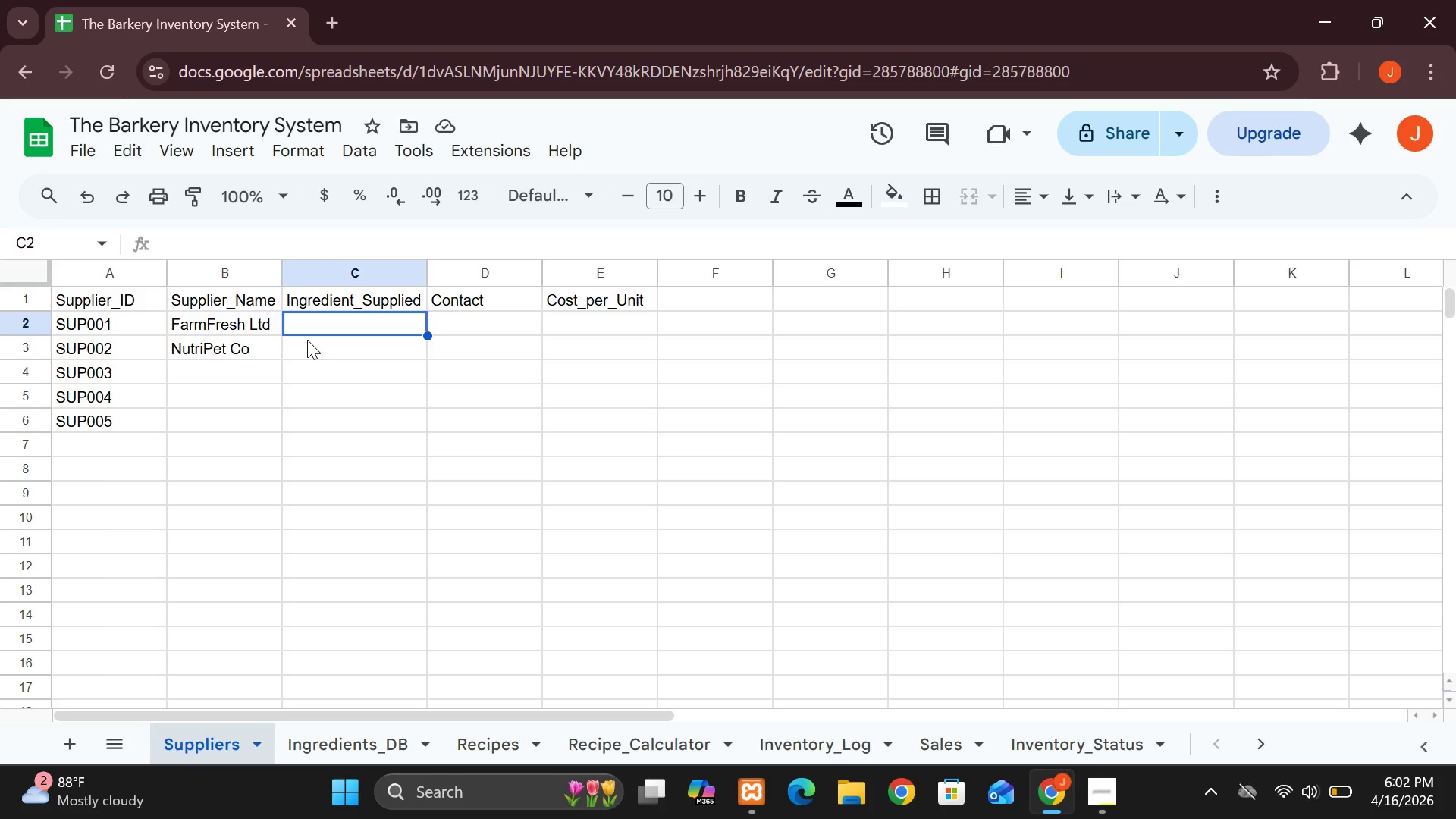 
key(O)
 